 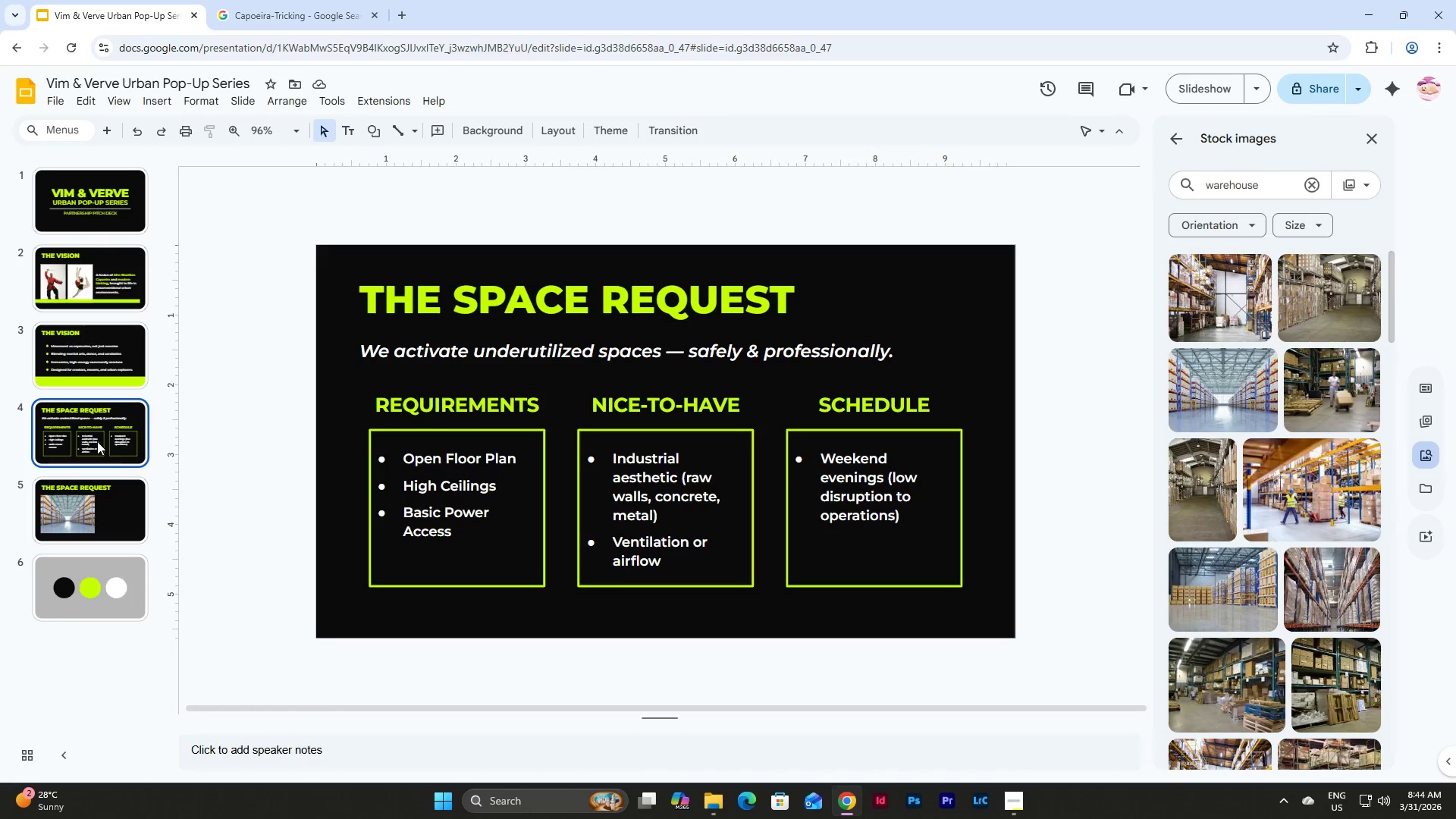 
left_click([107, 498])
 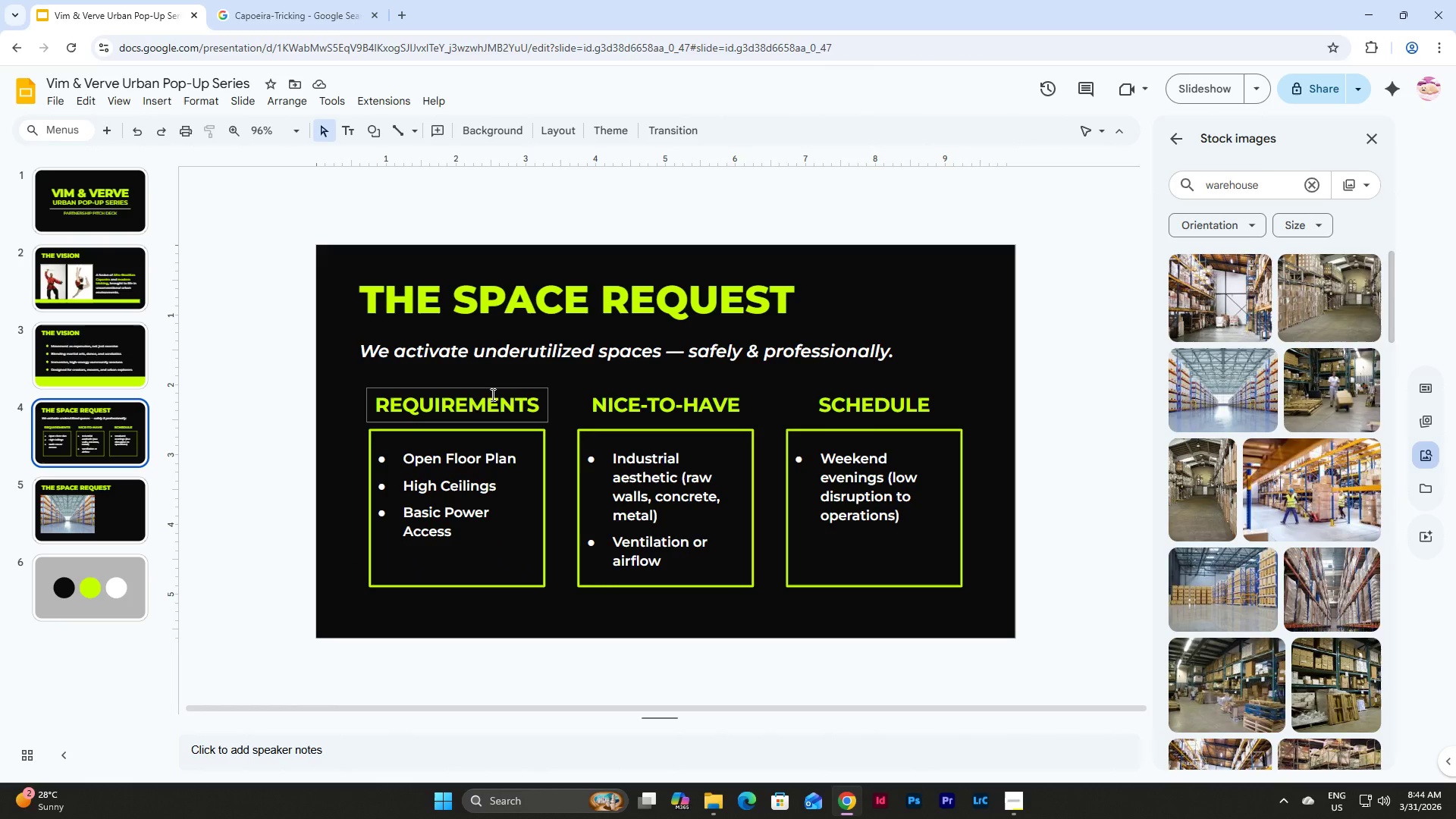 
left_click([491, 388])
 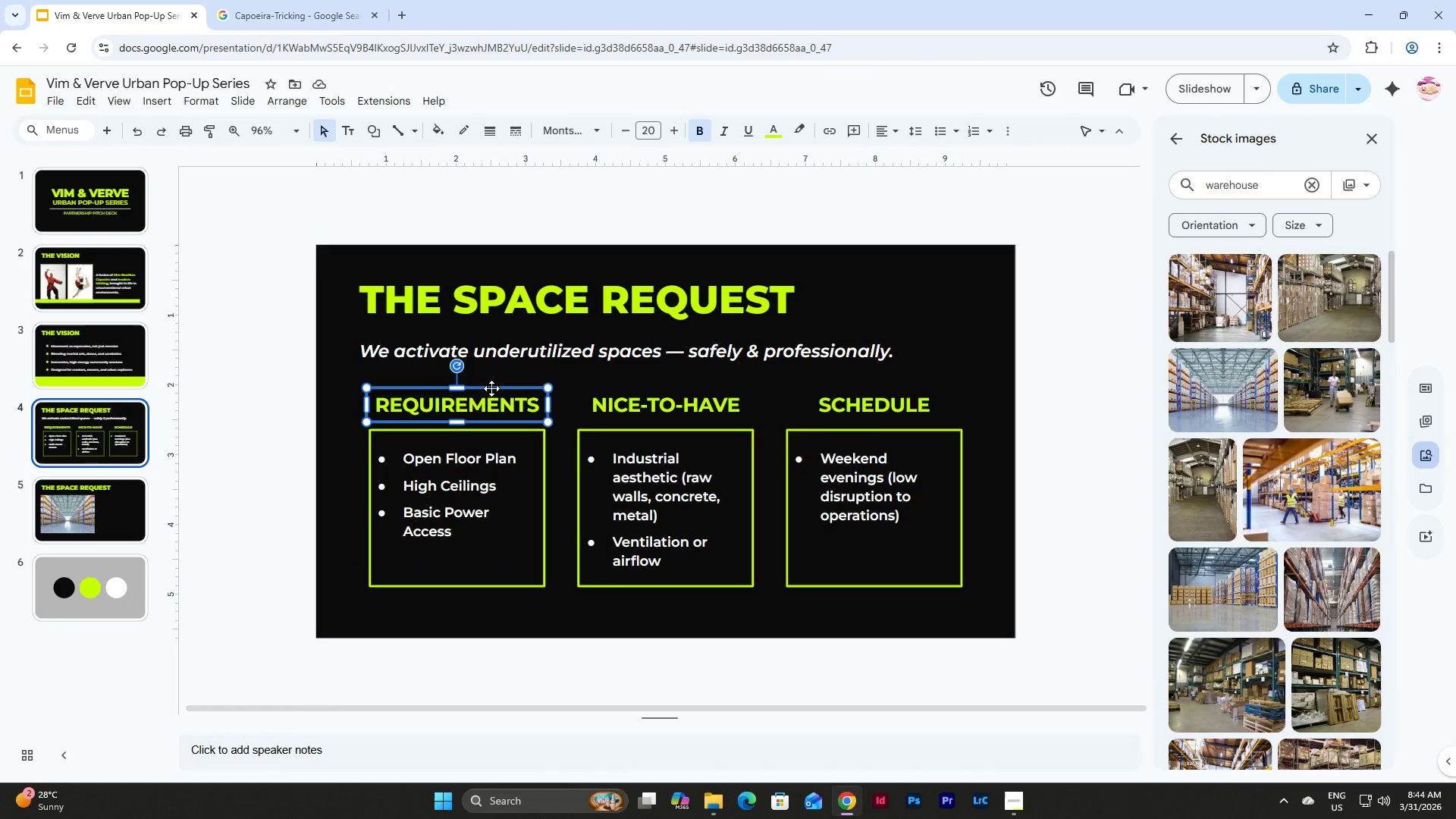 
key(Control+C)
 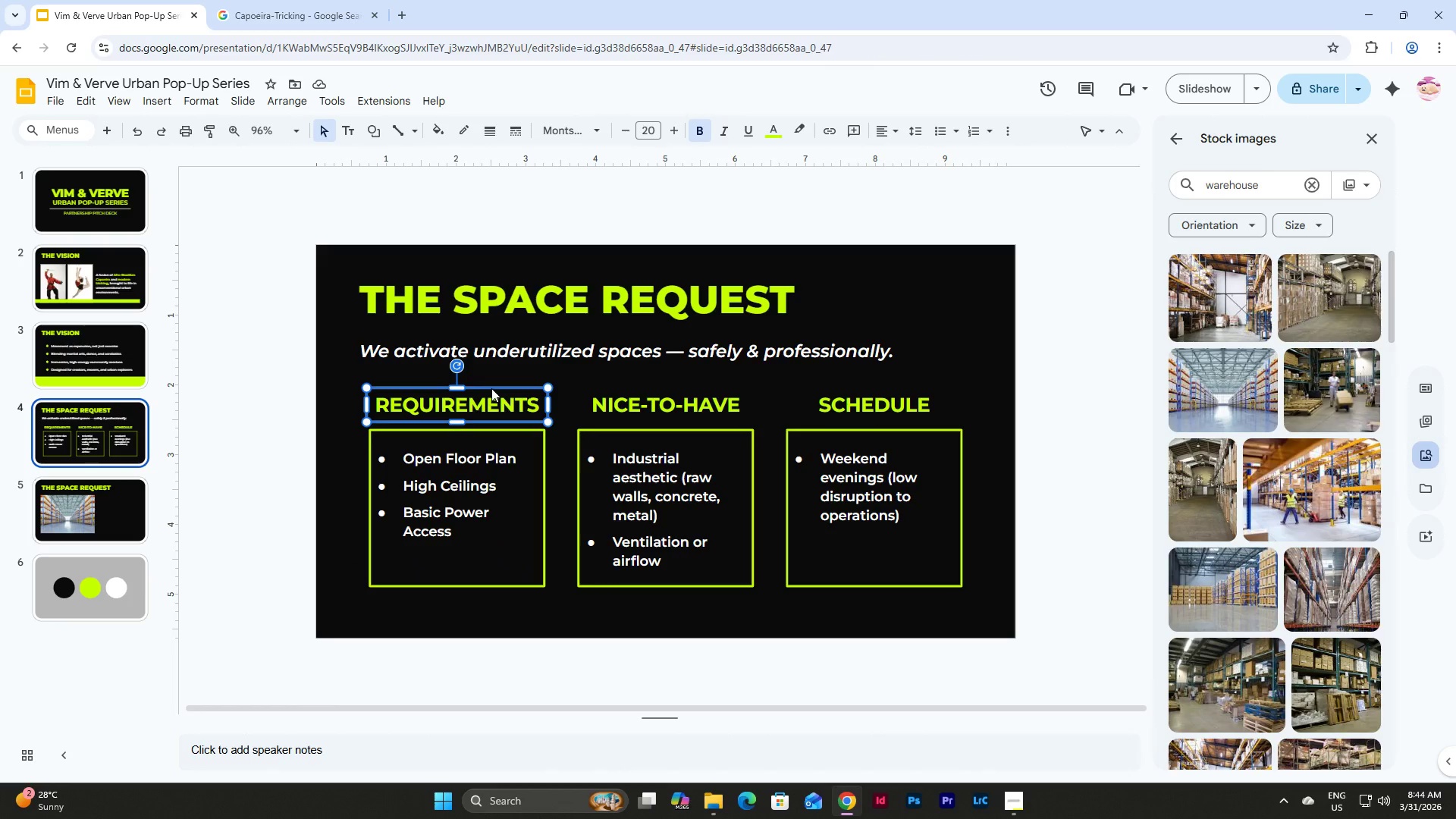 
left_click([86, 526])
 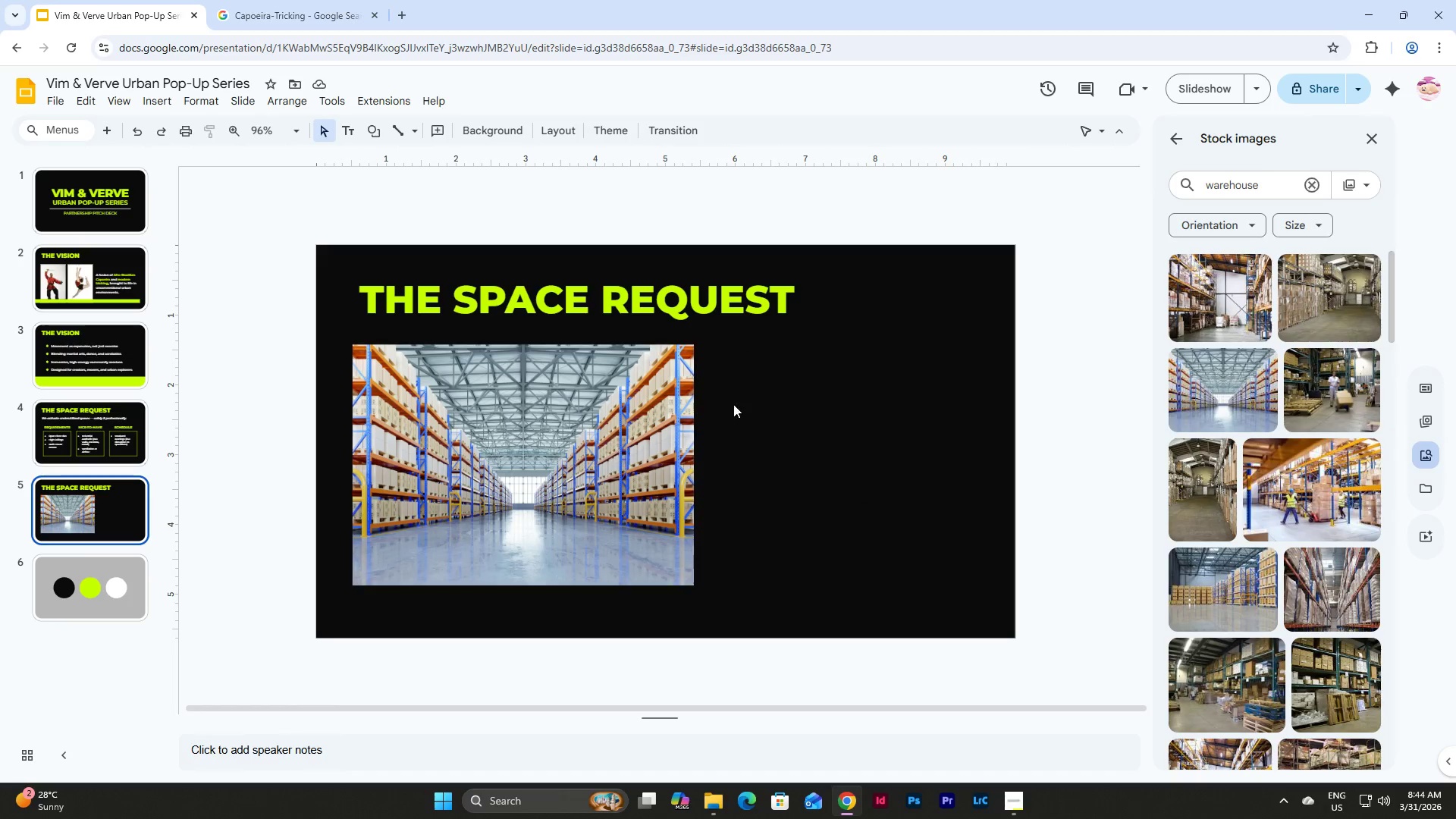 
left_click([787, 381])
 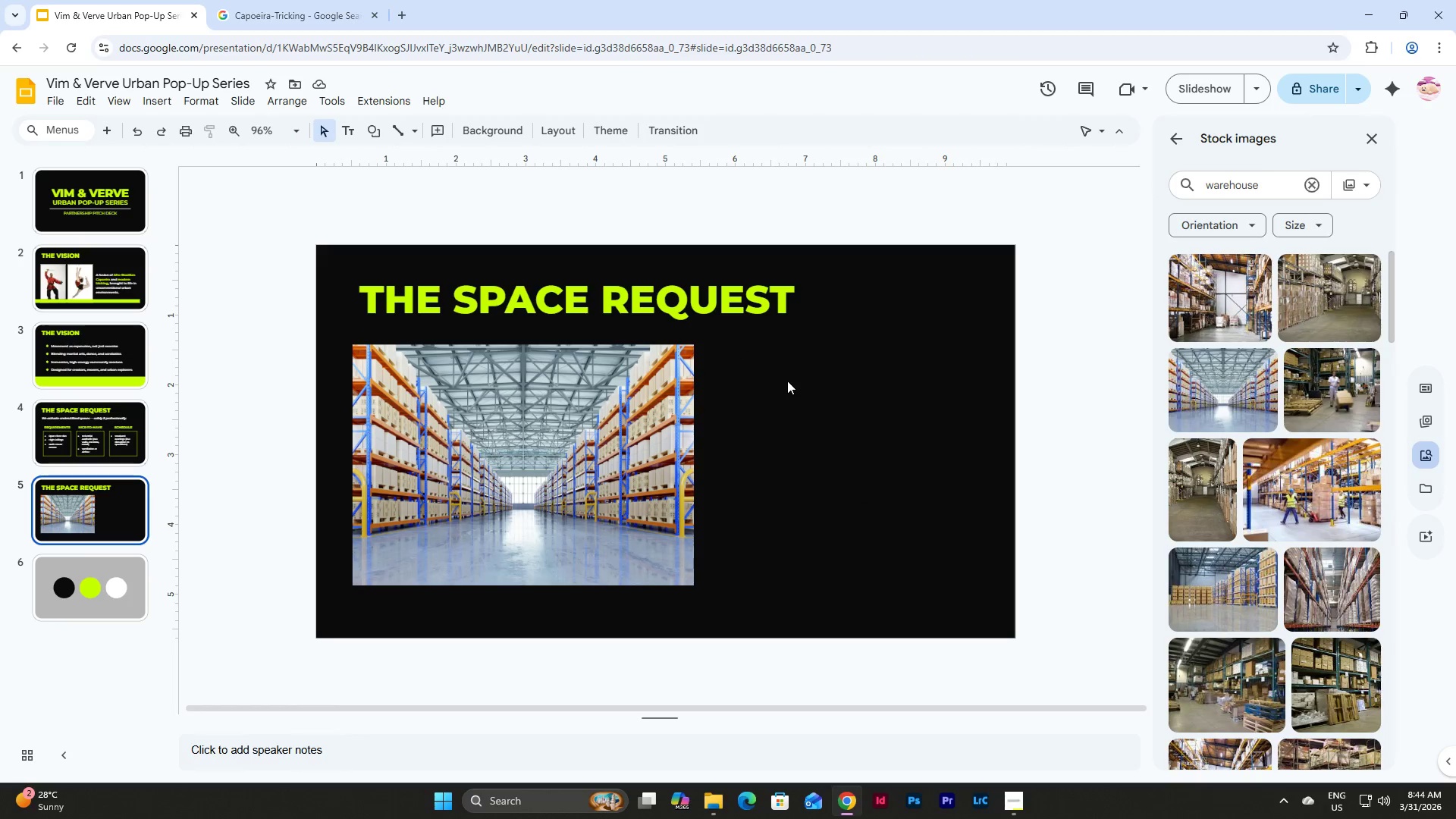 
key(Control+V)
 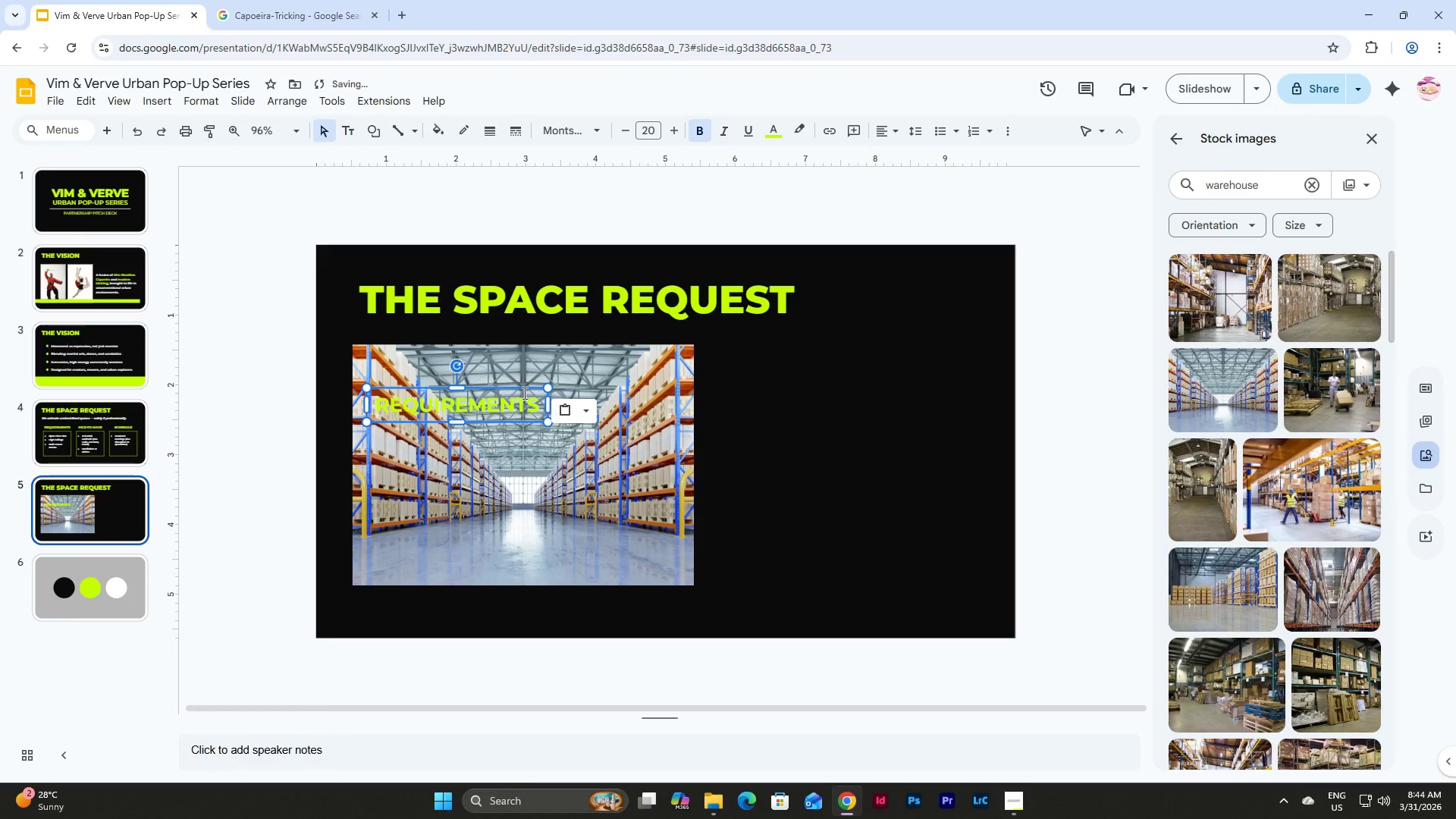 
left_click_drag(start_coordinate=[523, 389], to_coordinate=[863, 345])
 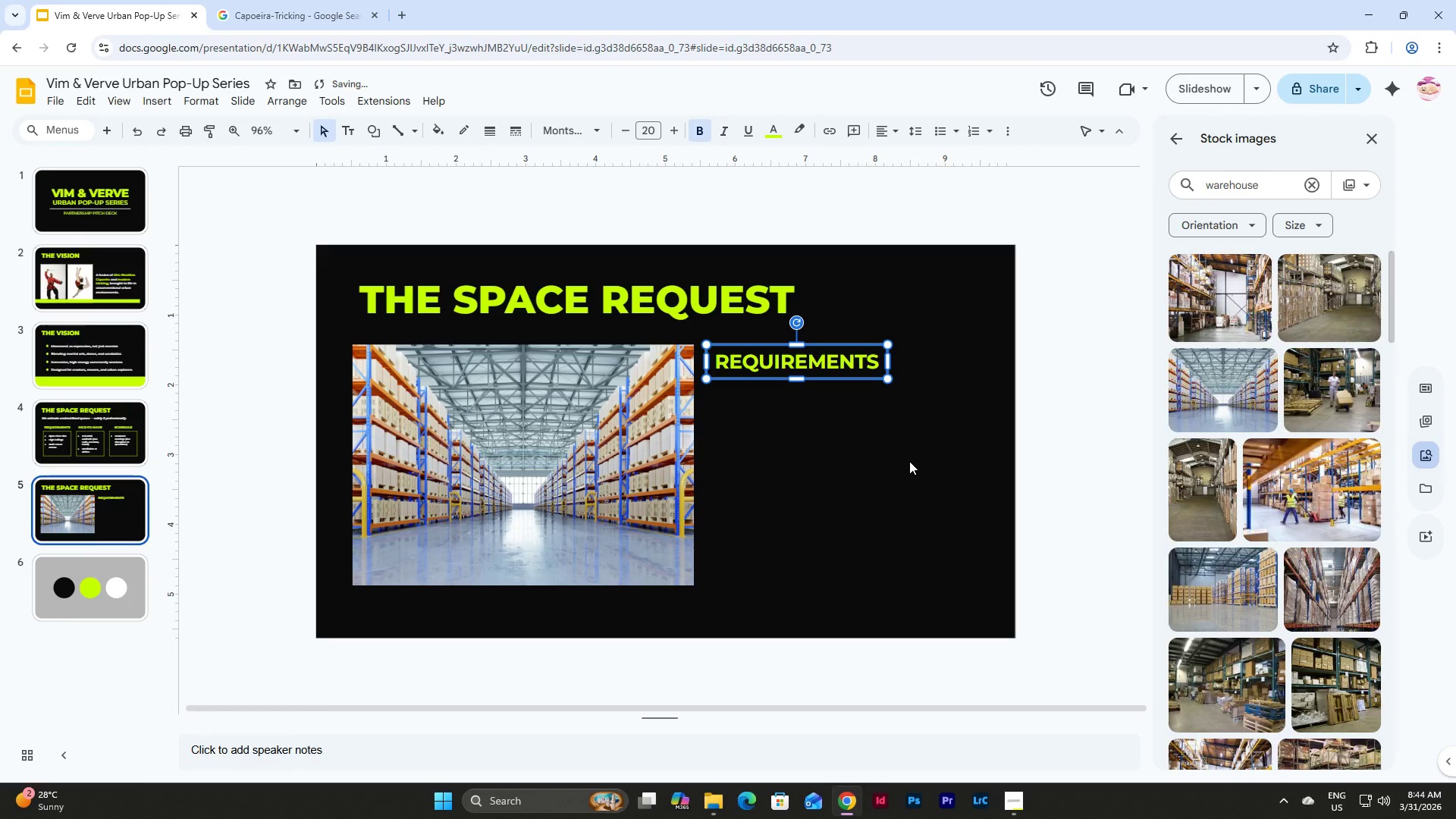 
left_click([909, 461])
 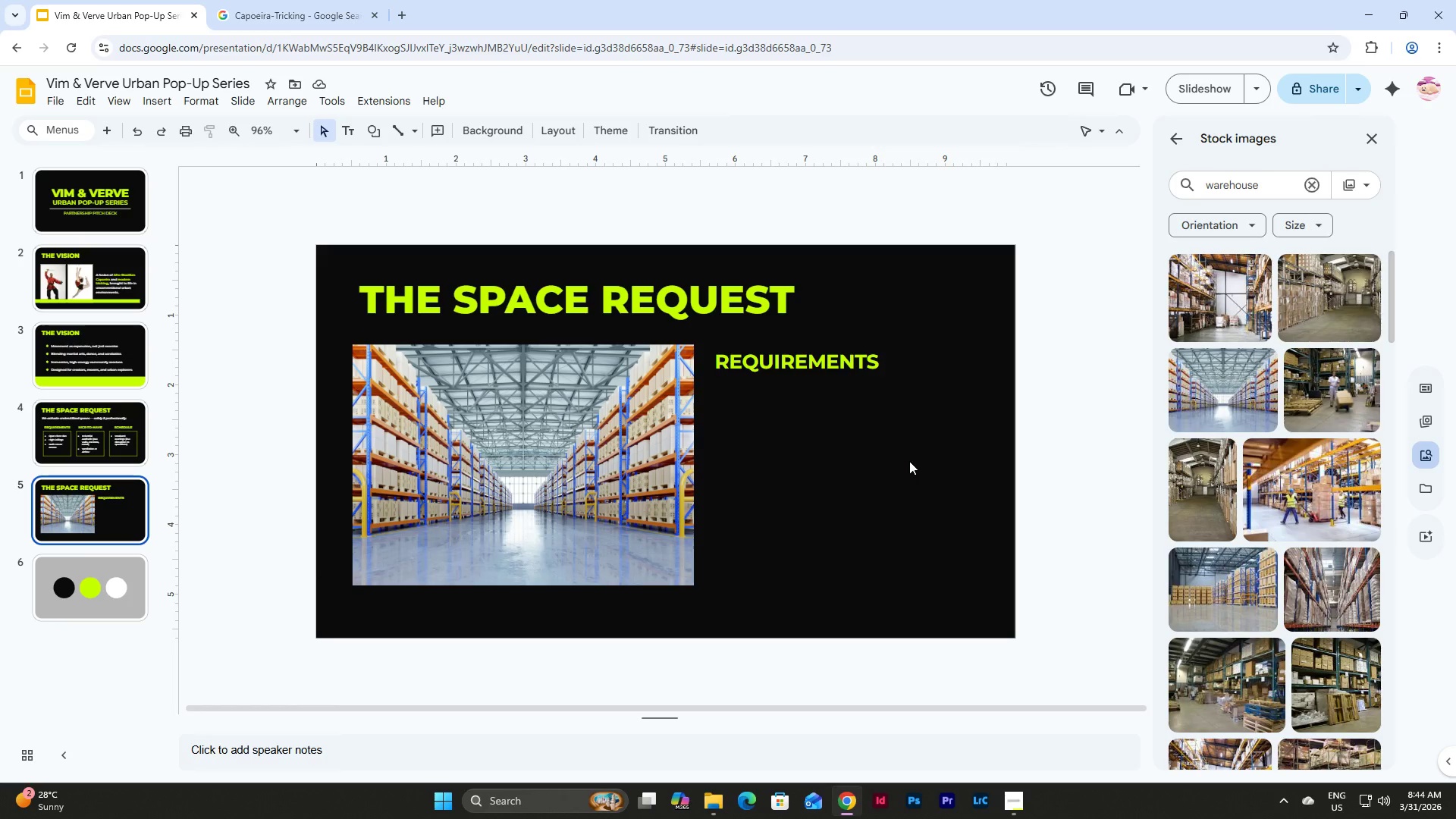 
wait(13.67)
 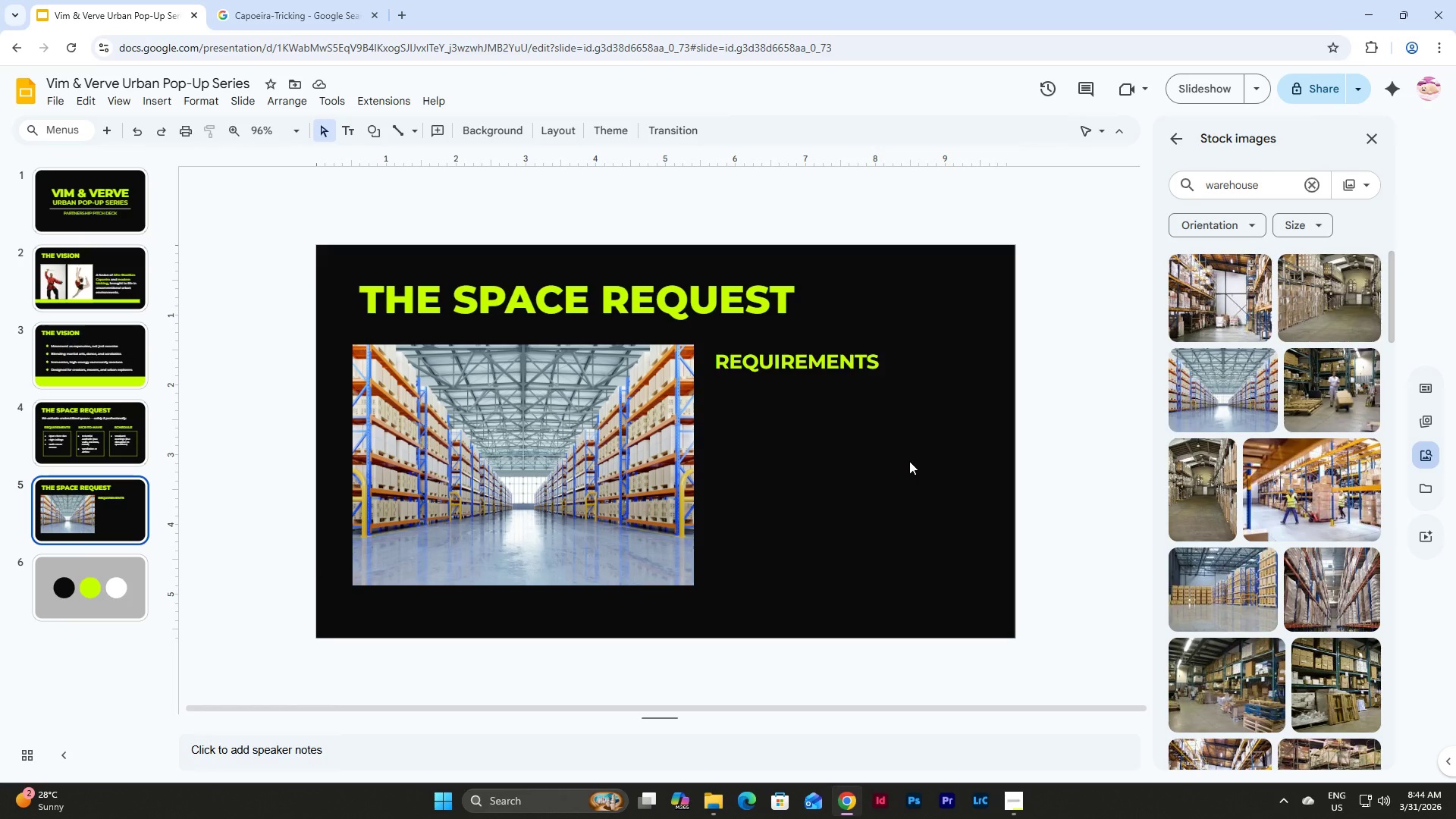 
left_click([834, 375])
 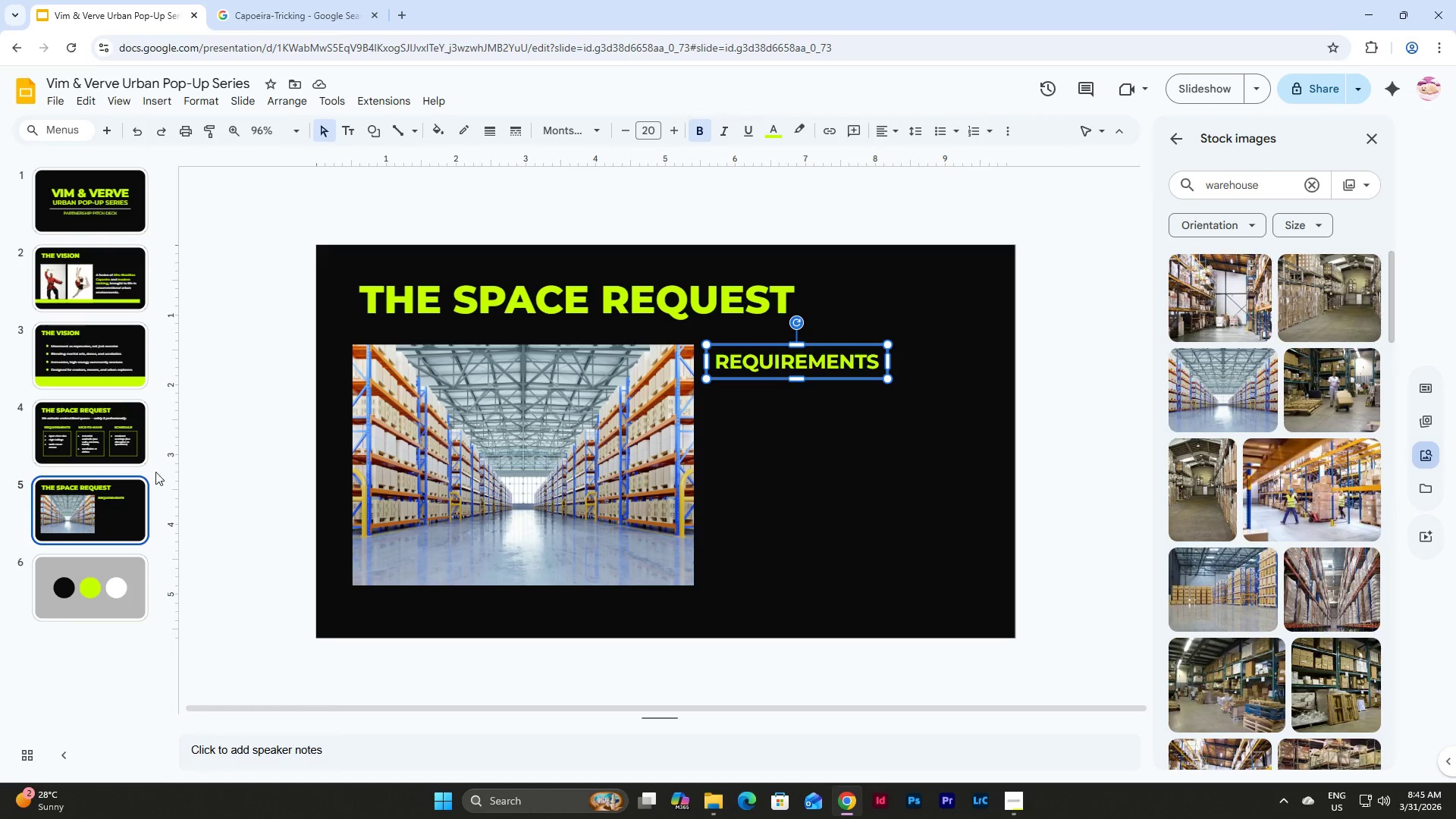 
left_click([93, 419])
 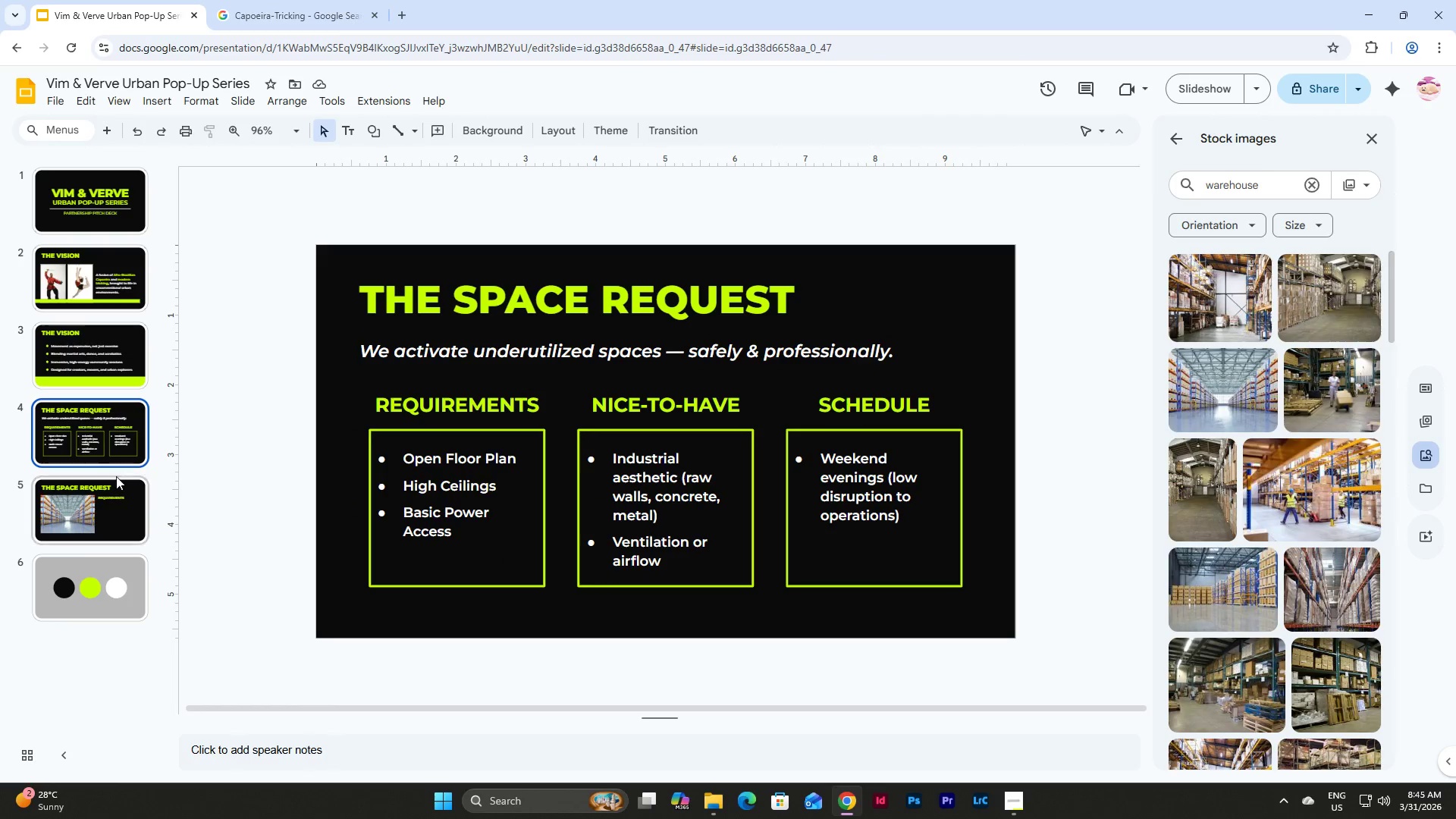 
left_click([105, 514])
 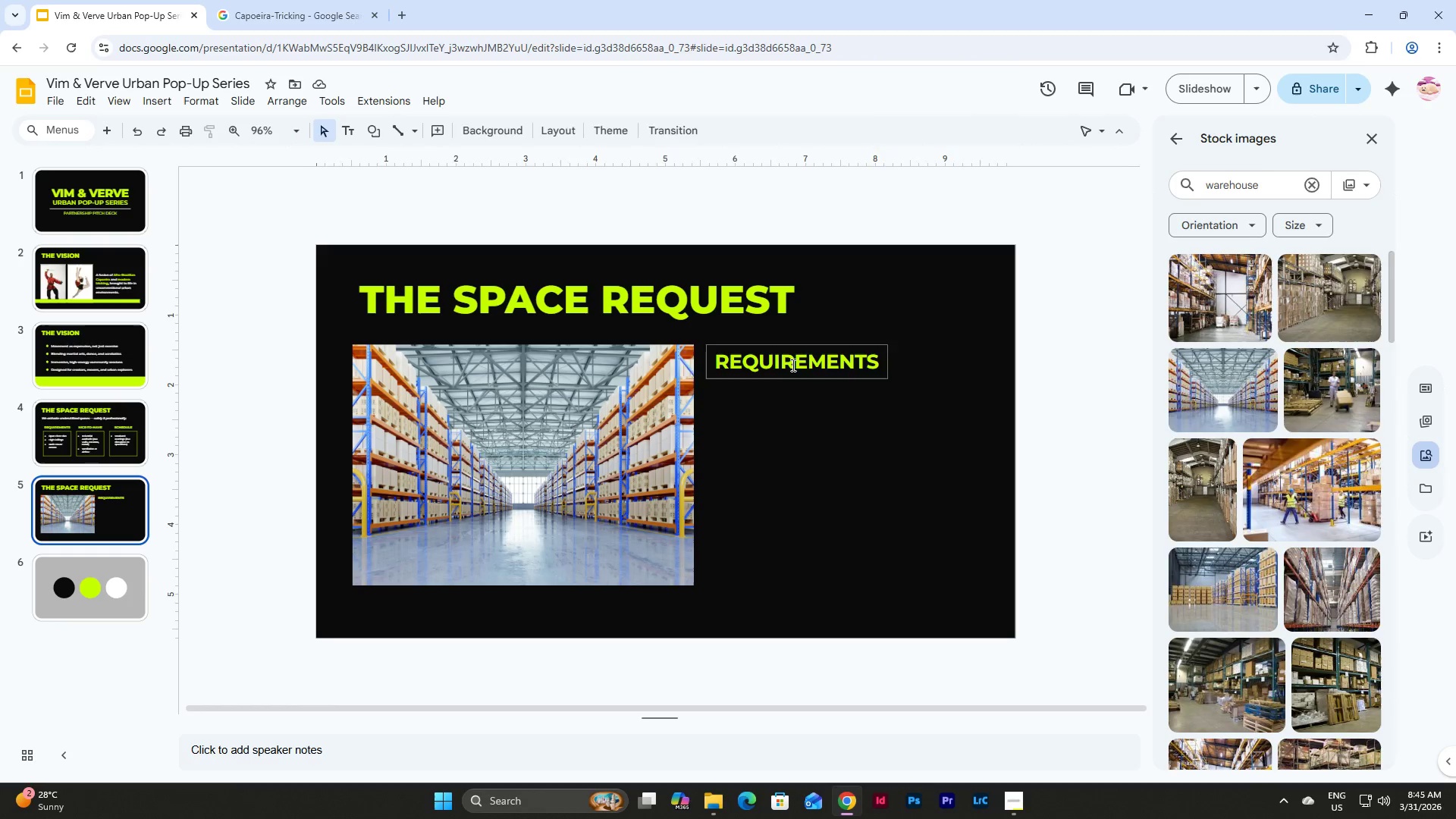 
double_click([792, 365])
 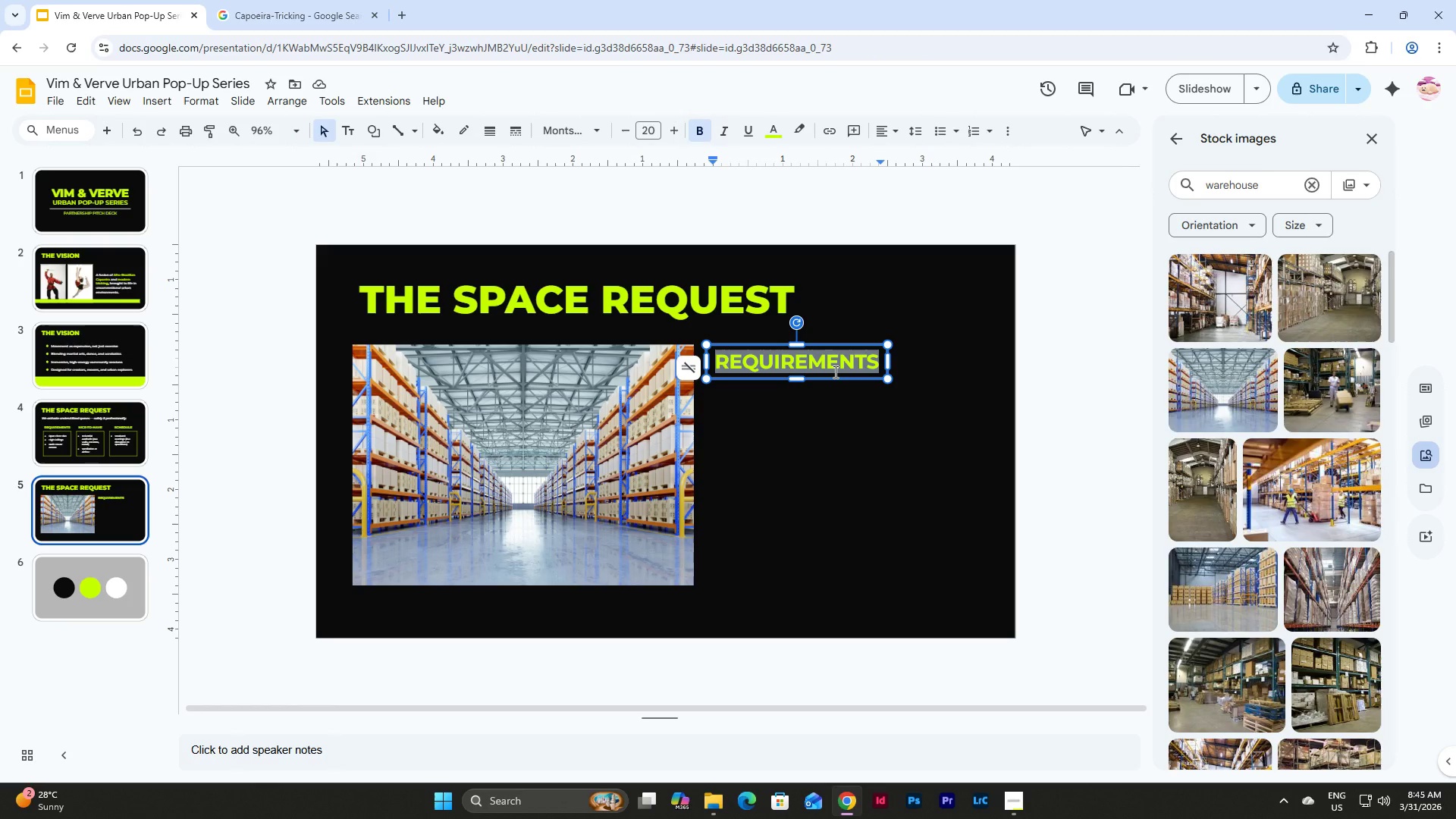 
type(OPEN FLOOR PLAN)
 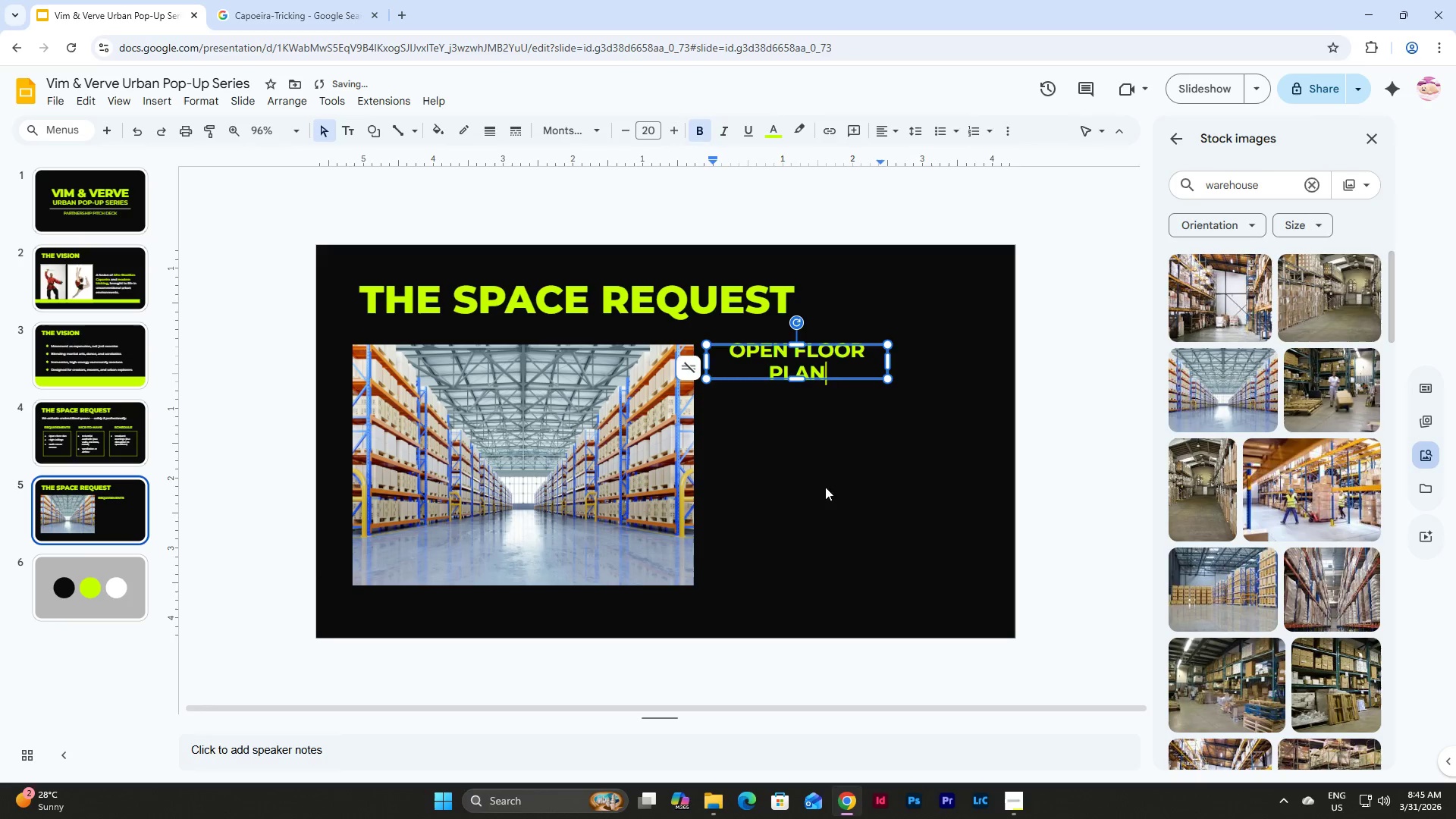 
double_click([841, 352])
 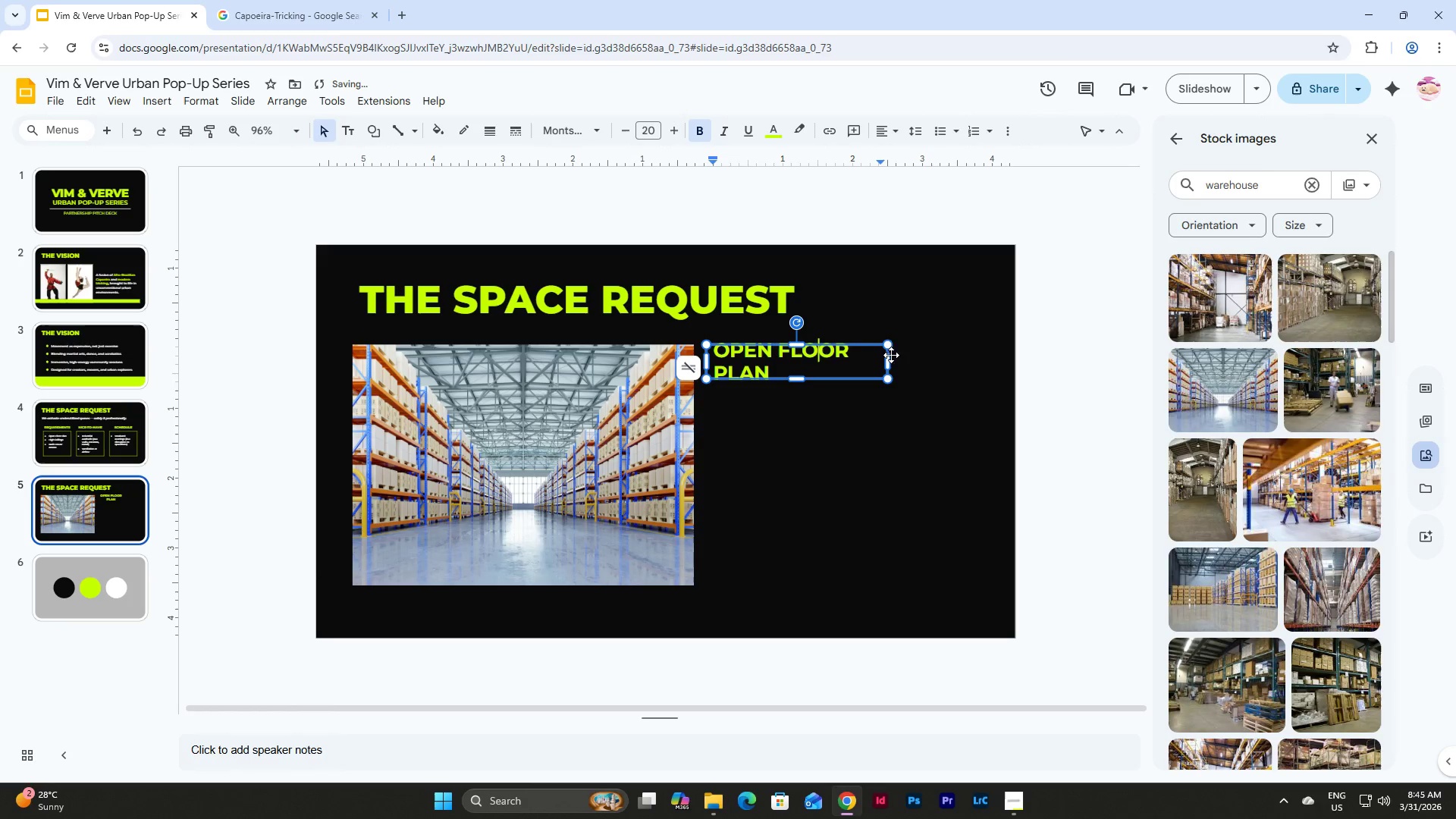 
left_click_drag(start_coordinate=[887, 361], to_coordinate=[936, 360])
 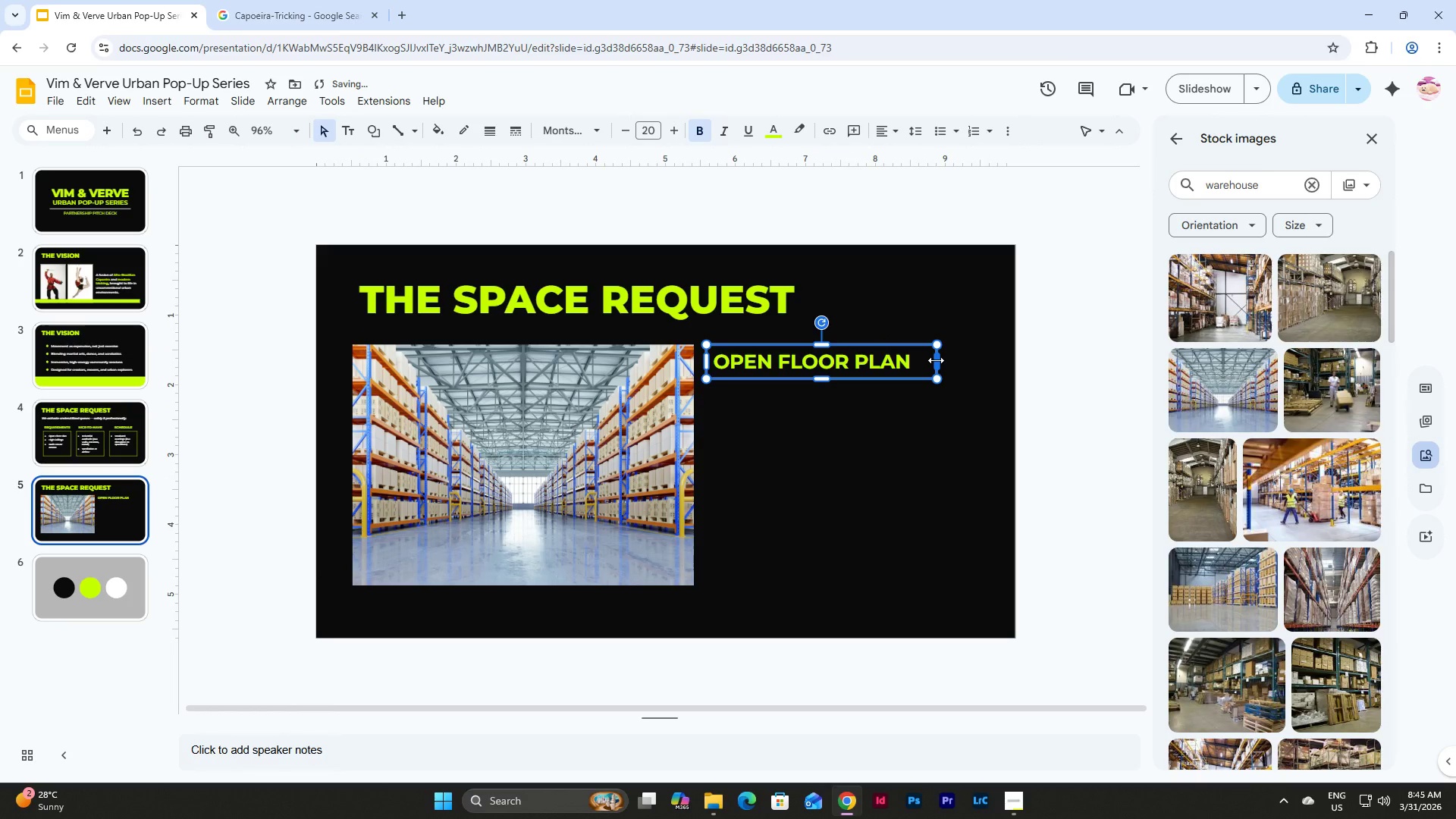 
left_click_drag(start_coordinate=[936, 360], to_coordinate=[932, 360])
 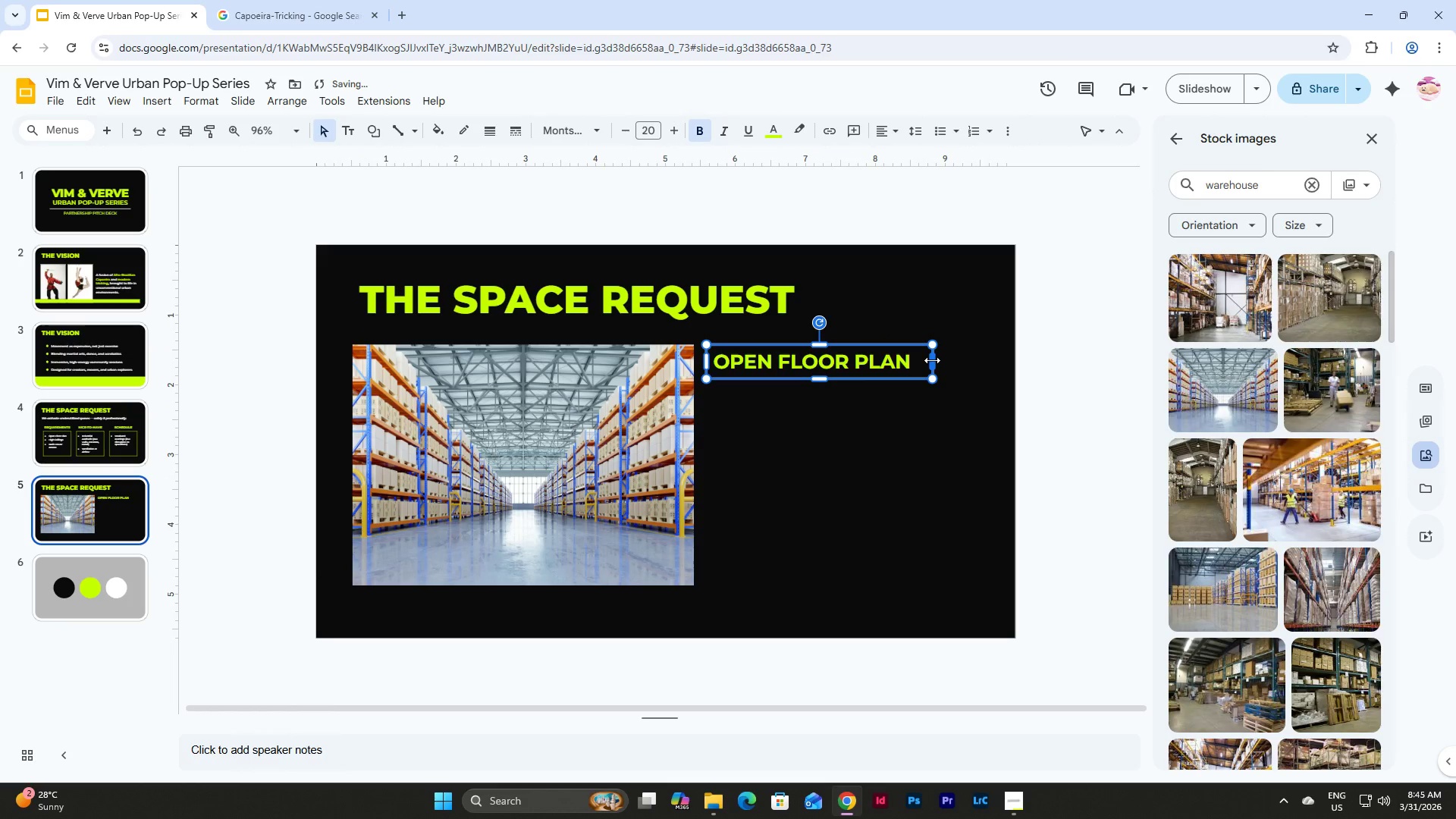 
left_click_drag(start_coordinate=[932, 360], to_coordinate=[925, 361])
 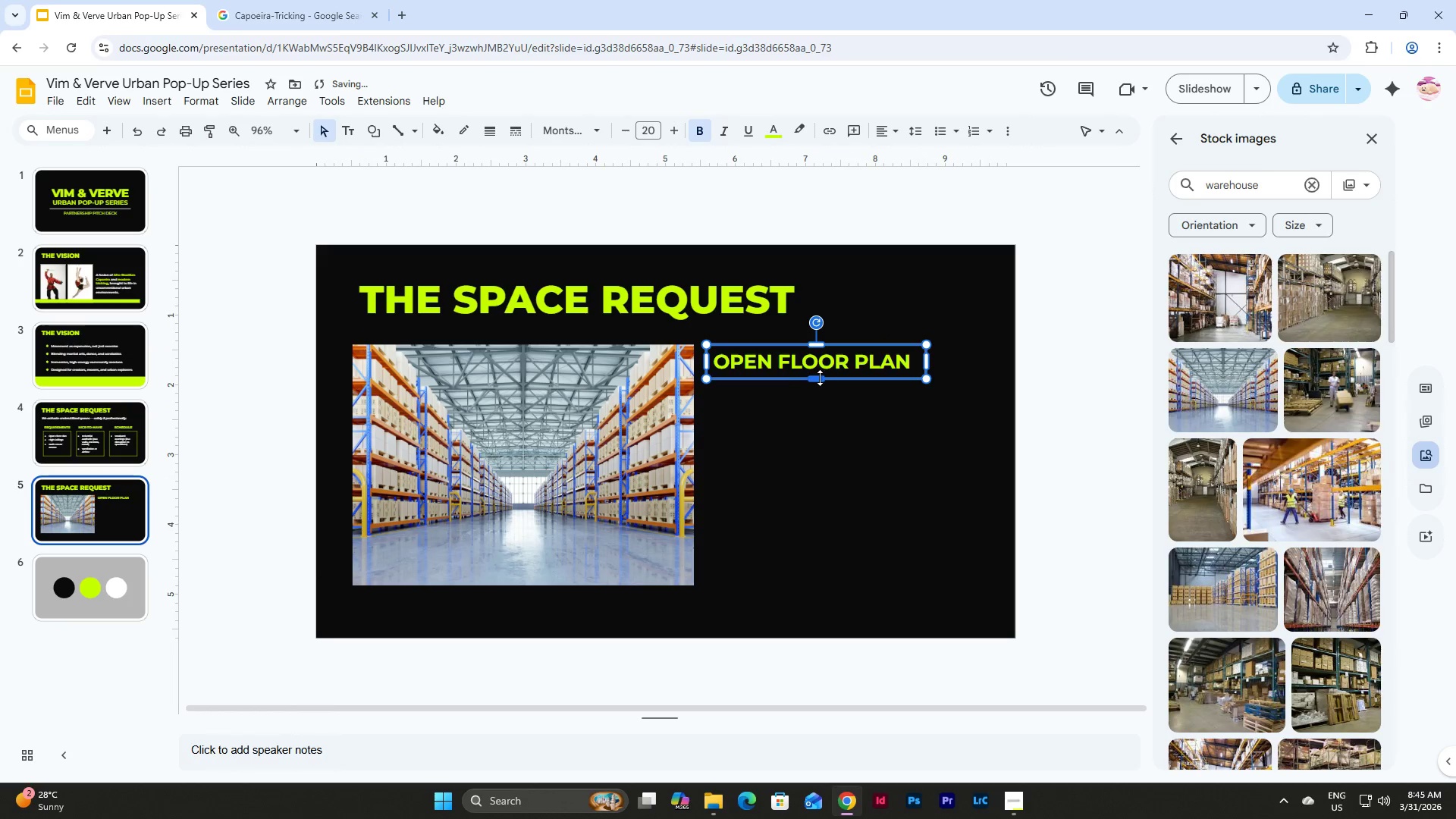 
left_click_drag(start_coordinate=[816, 378], to_coordinate=[816, 373])
 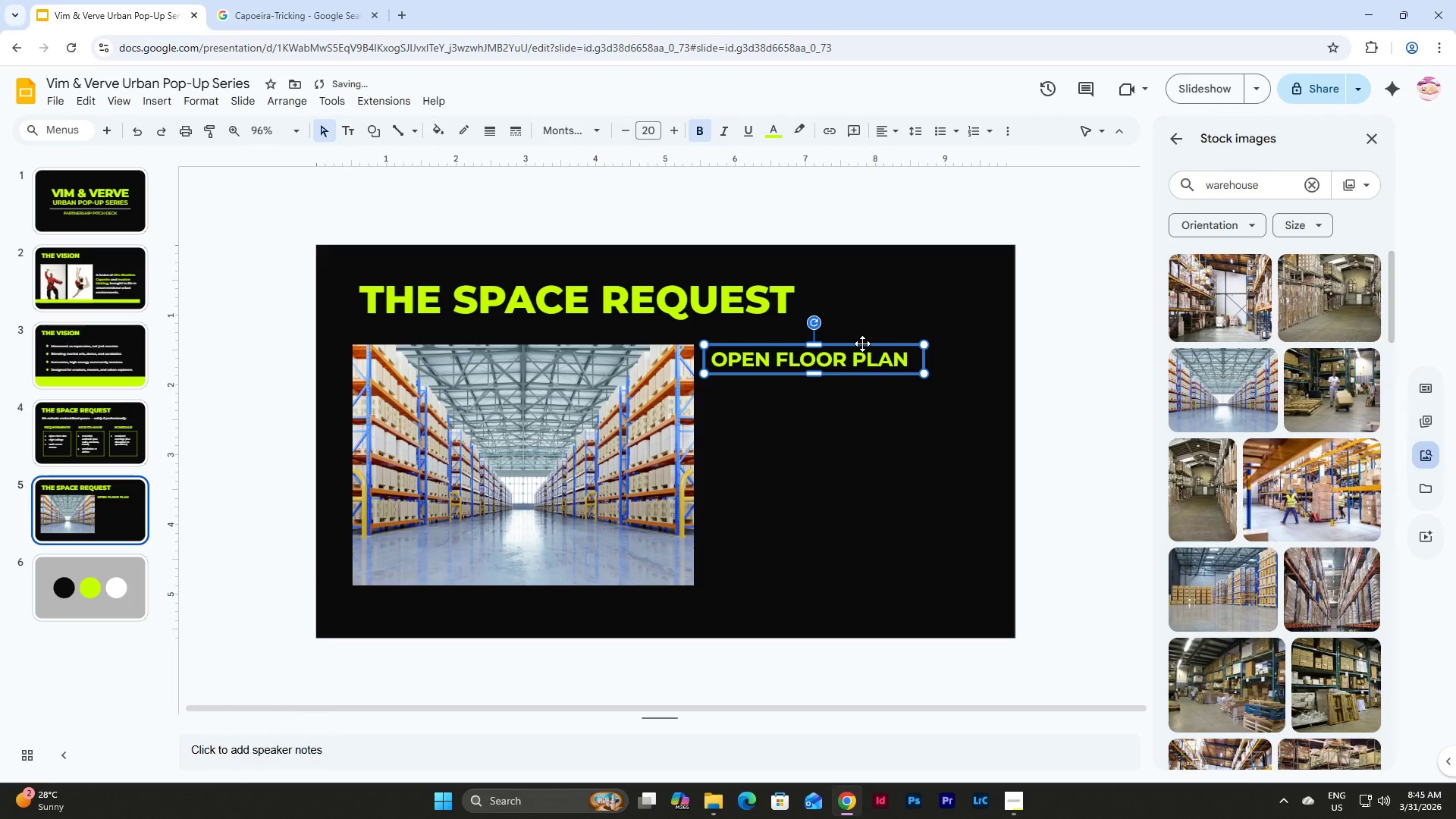 
left_click([862, 344])
 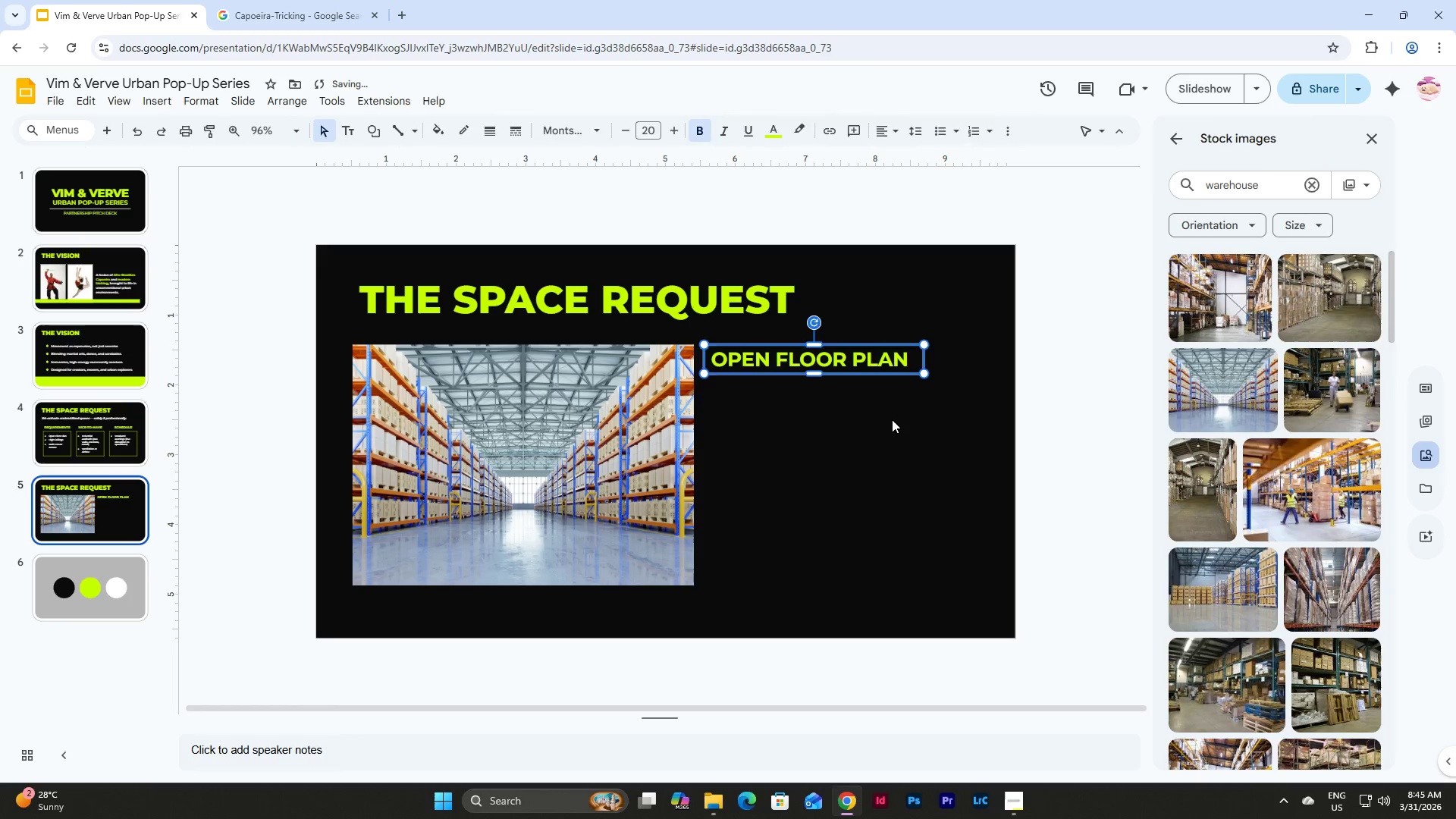 
left_click([892, 419])
 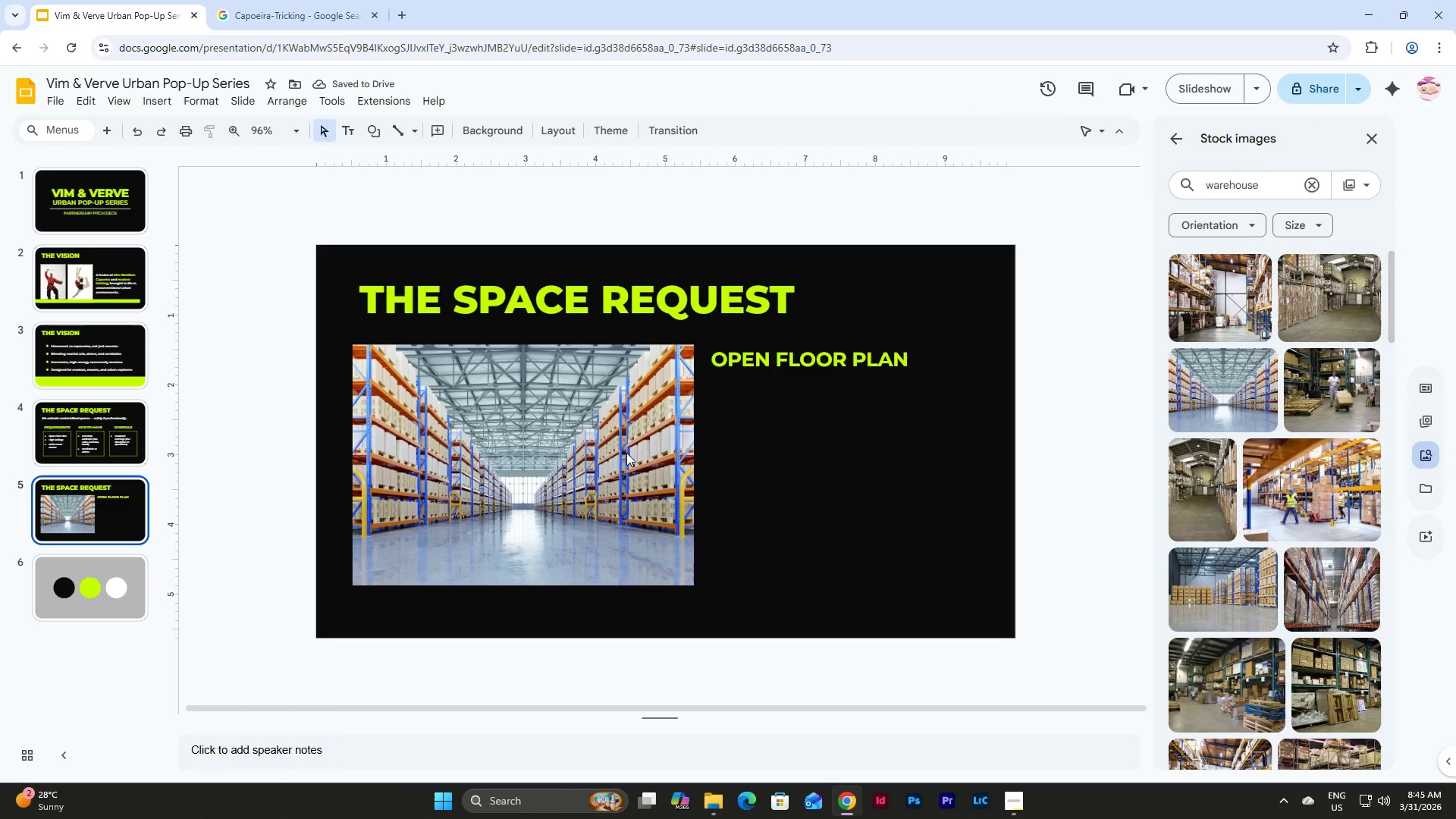 
left_click([601, 450])
 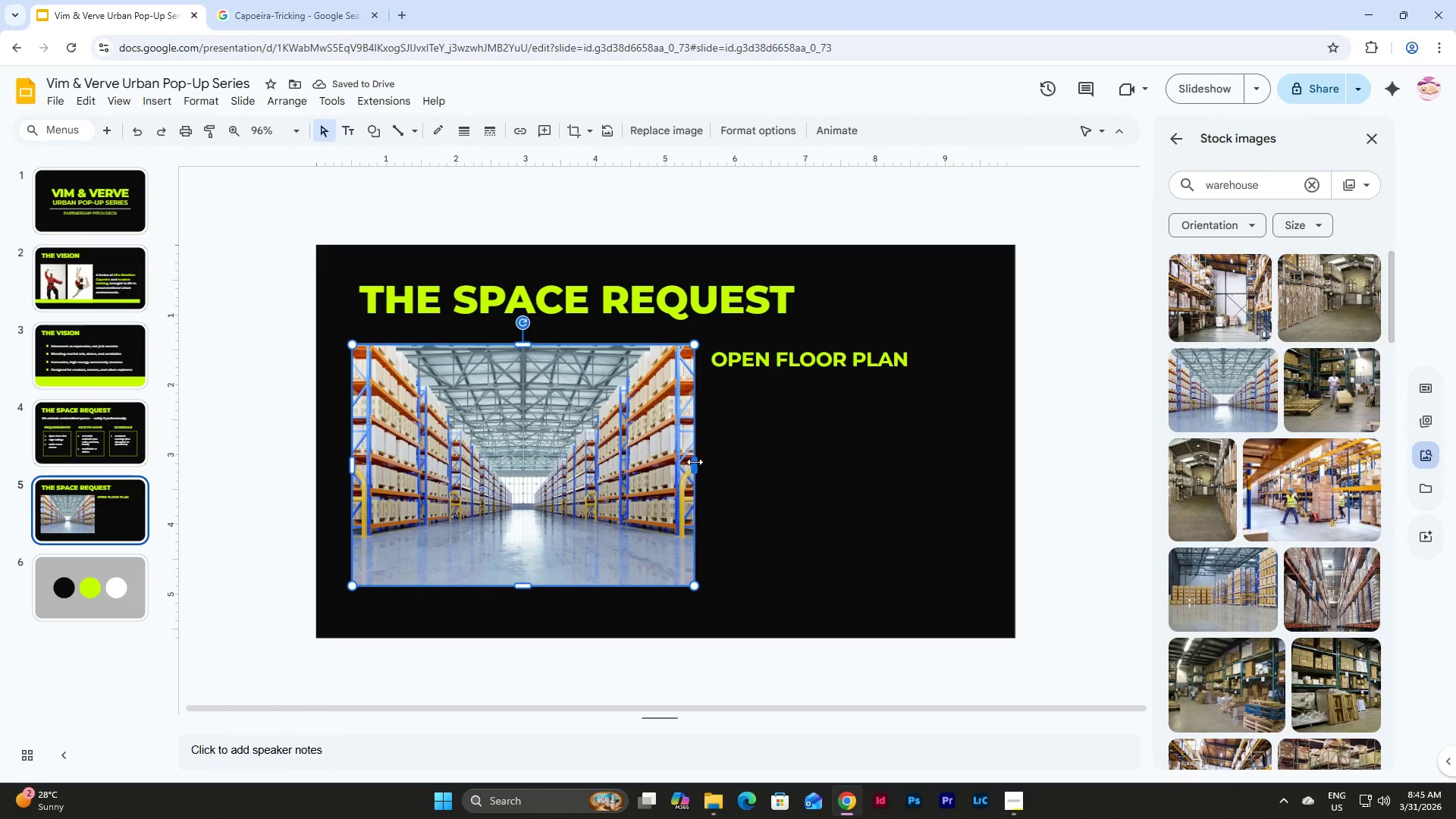 
left_click_drag(start_coordinate=[695, 462], to_coordinate=[681, 464])
 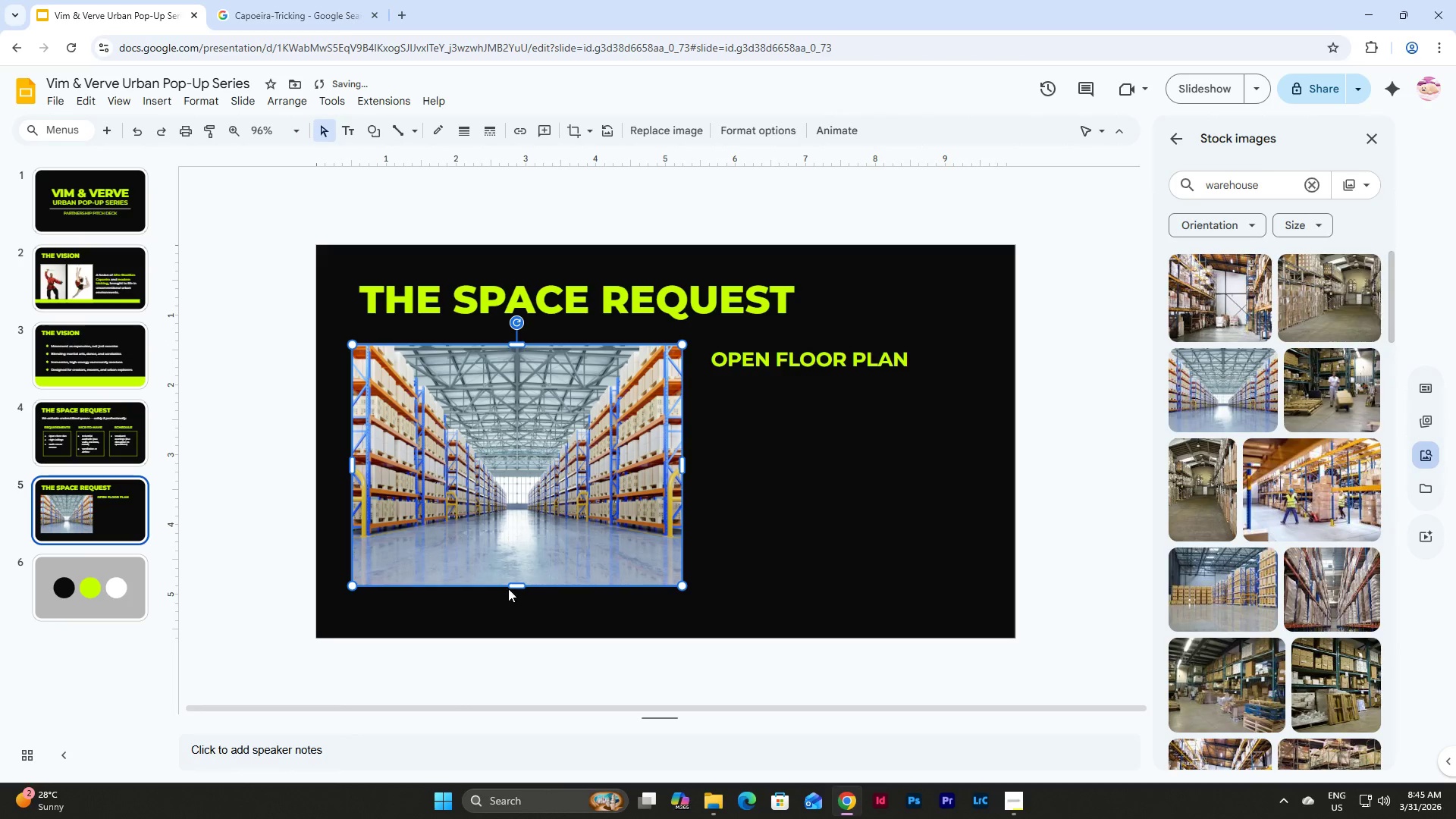 
left_click_drag(start_coordinate=[516, 582], to_coordinate=[516, 591])
 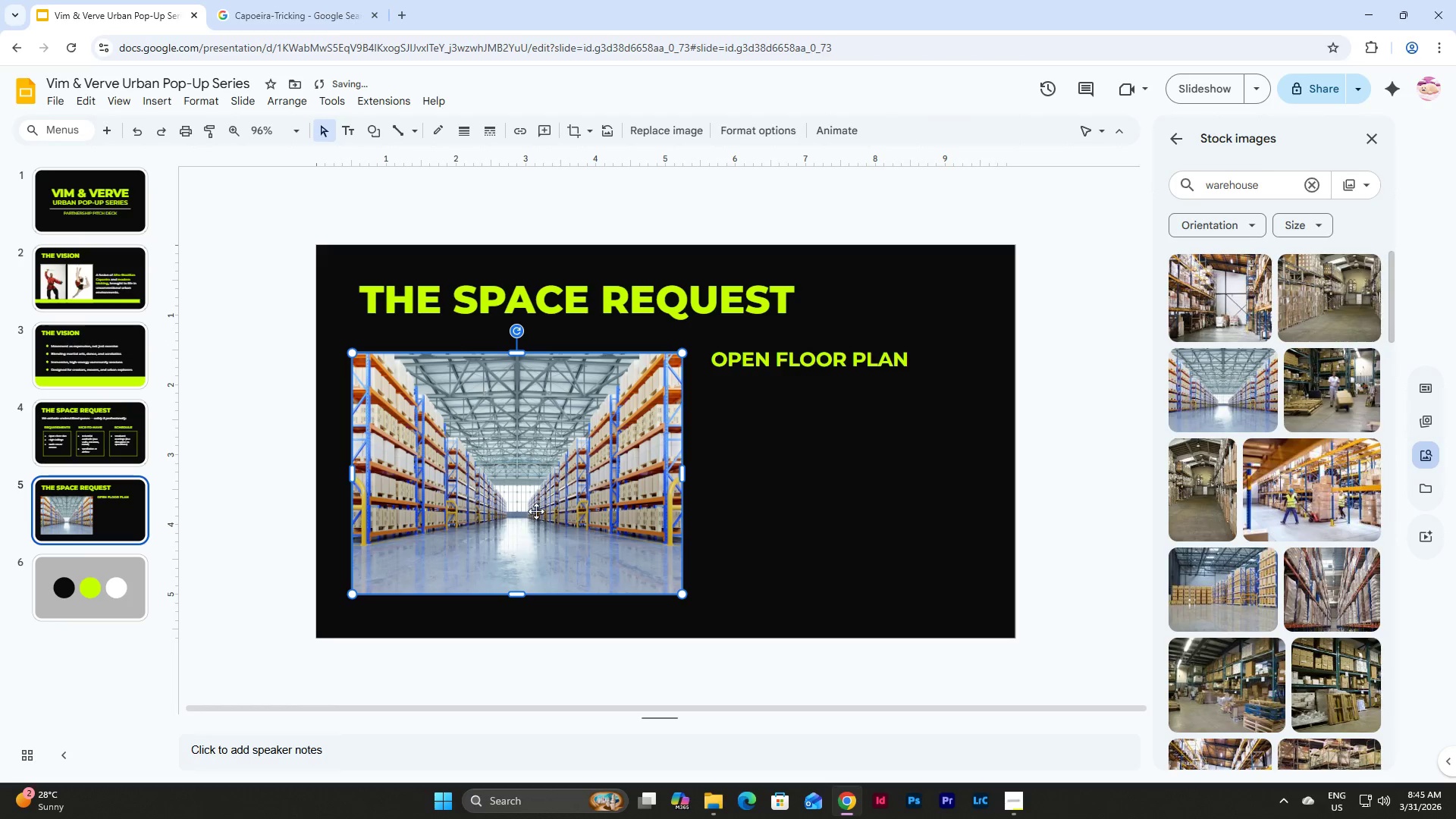 
left_click_drag(start_coordinate=[536, 509], to_coordinate=[535, 500])
 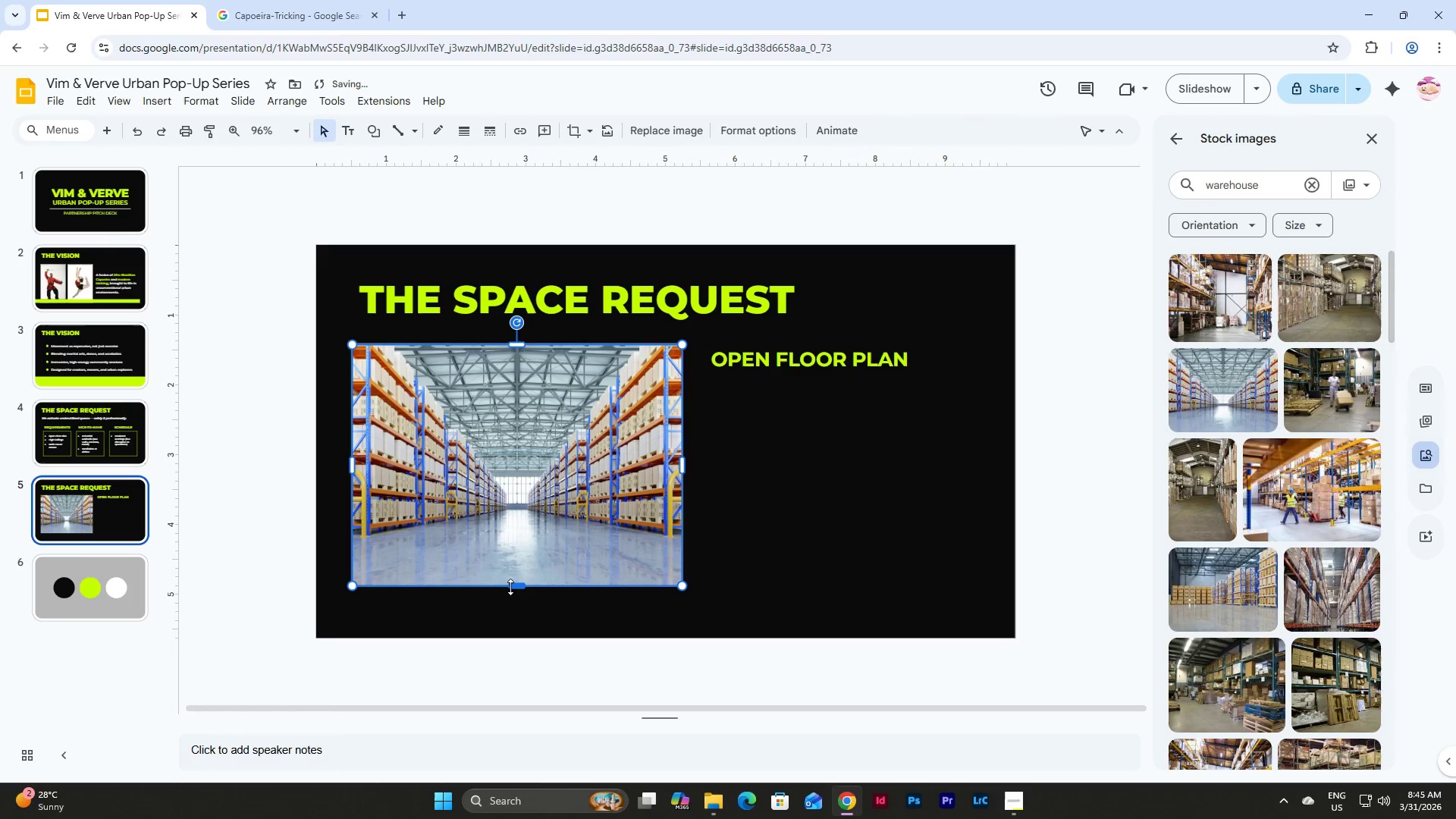 
left_click_drag(start_coordinate=[513, 585], to_coordinate=[518, 593])
 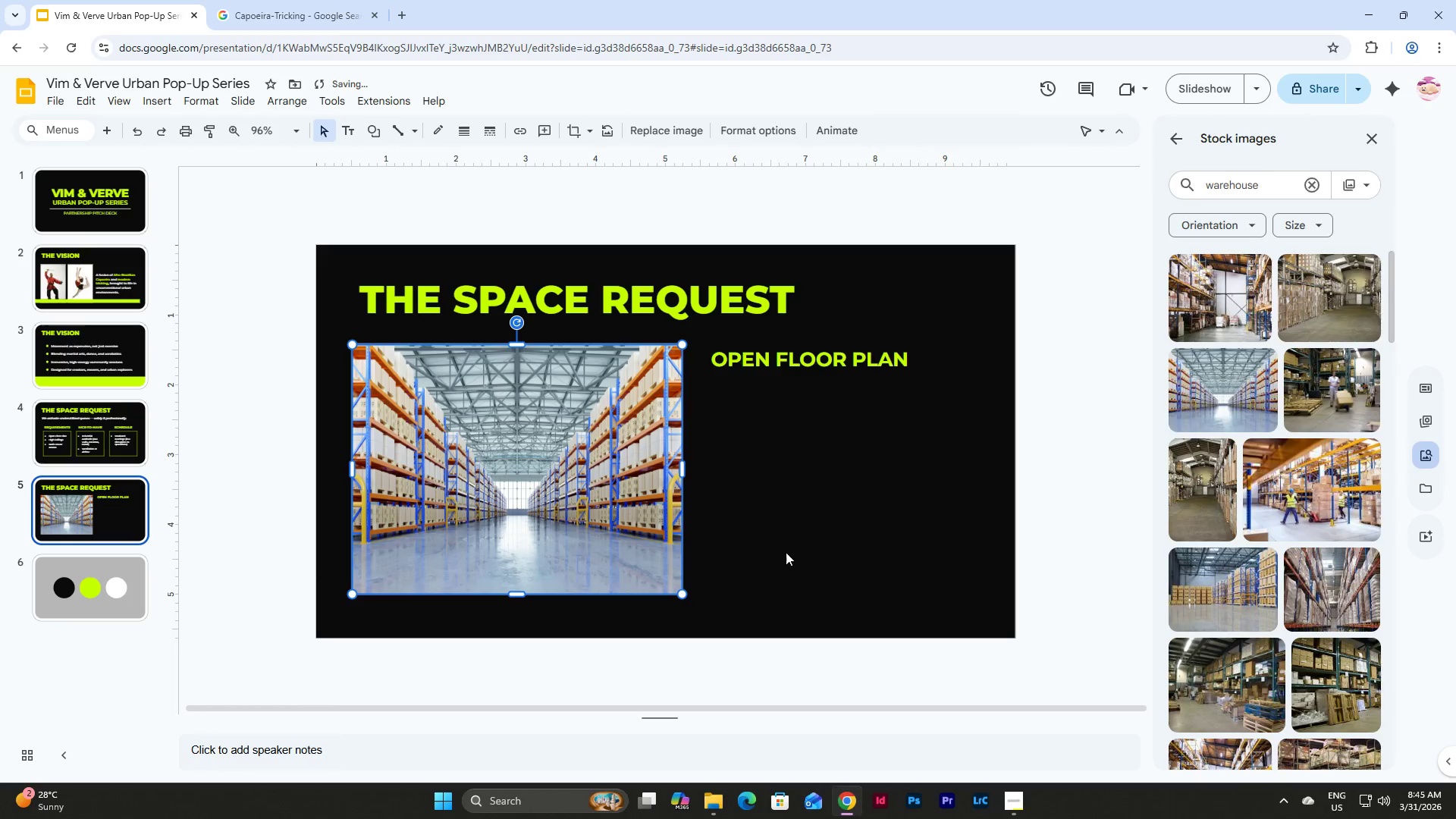 
left_click([803, 530])
 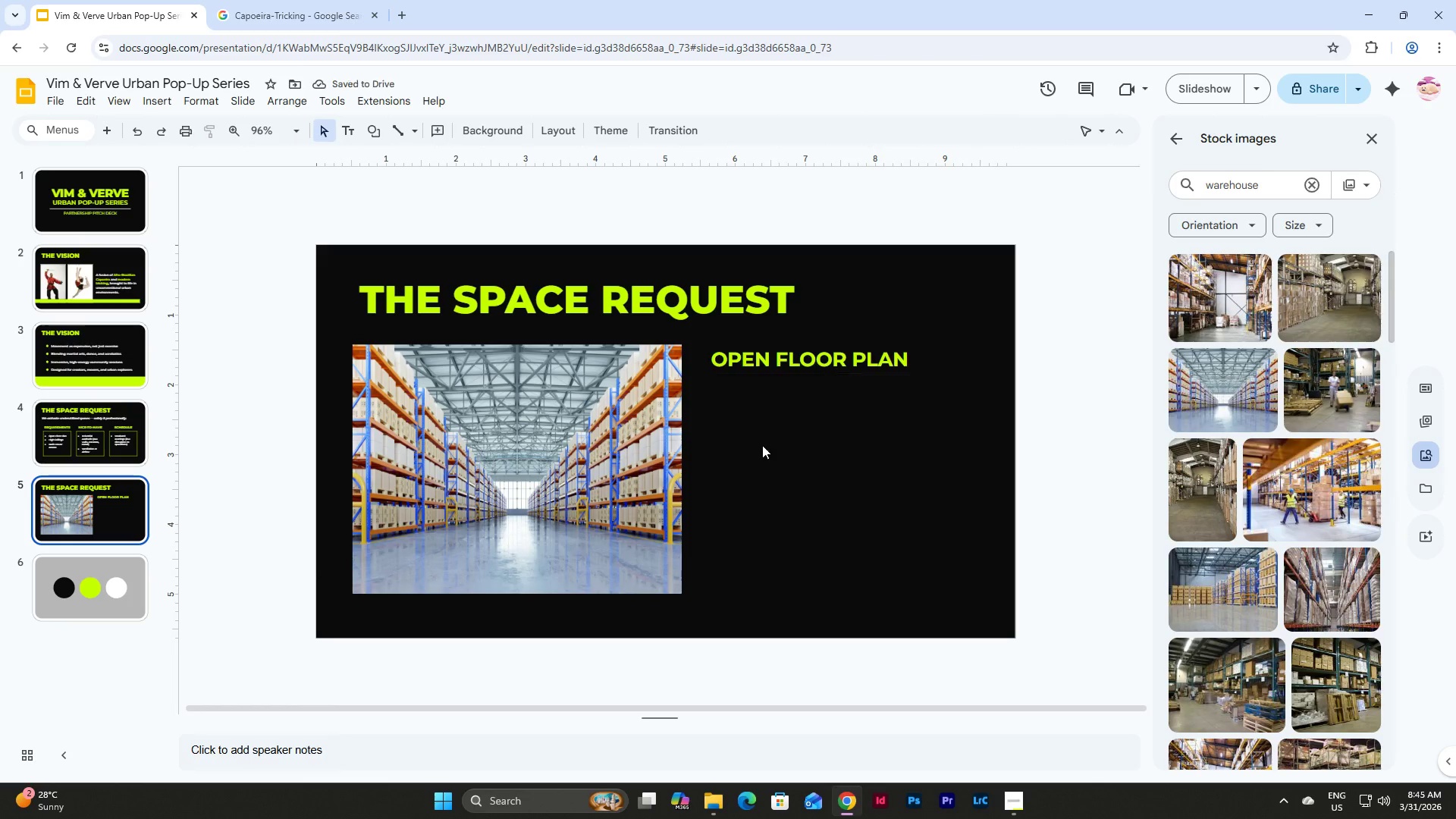 
double_click([595, 467])
 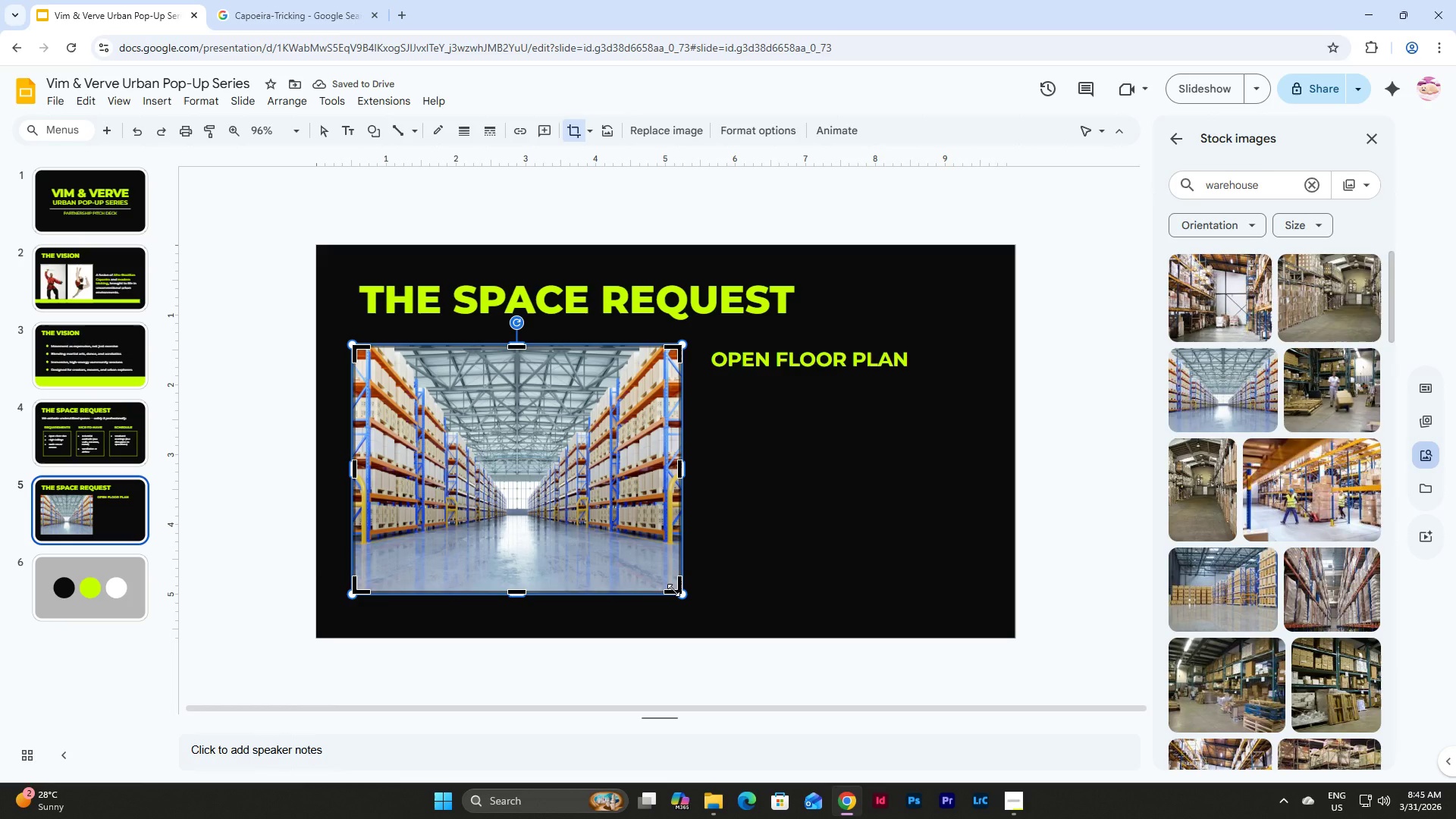 
left_click_drag(start_coordinate=[673, 590], to_coordinate=[698, 606])
 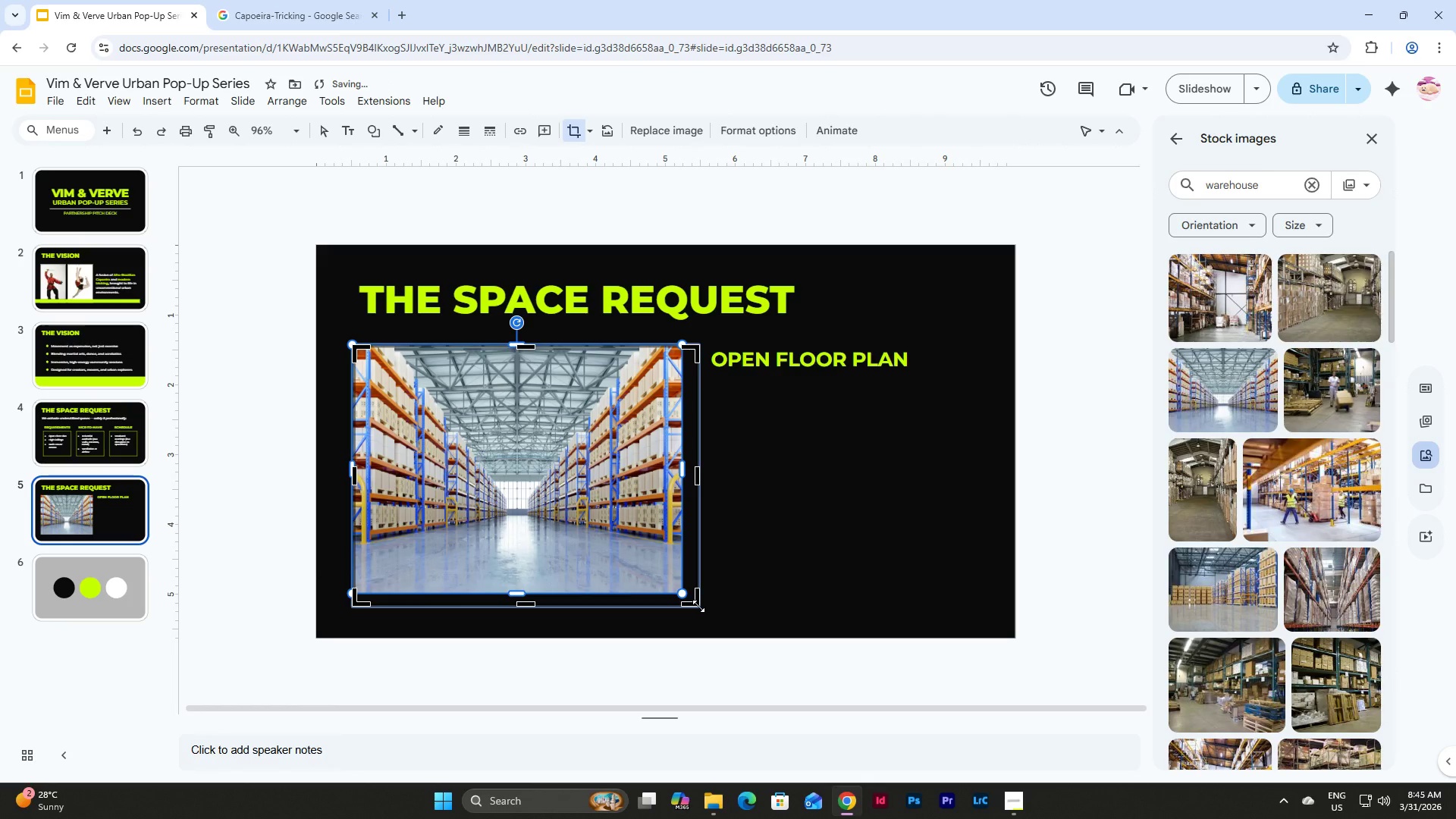 
left_click_drag(start_coordinate=[698, 606], to_coordinate=[712, 613])
 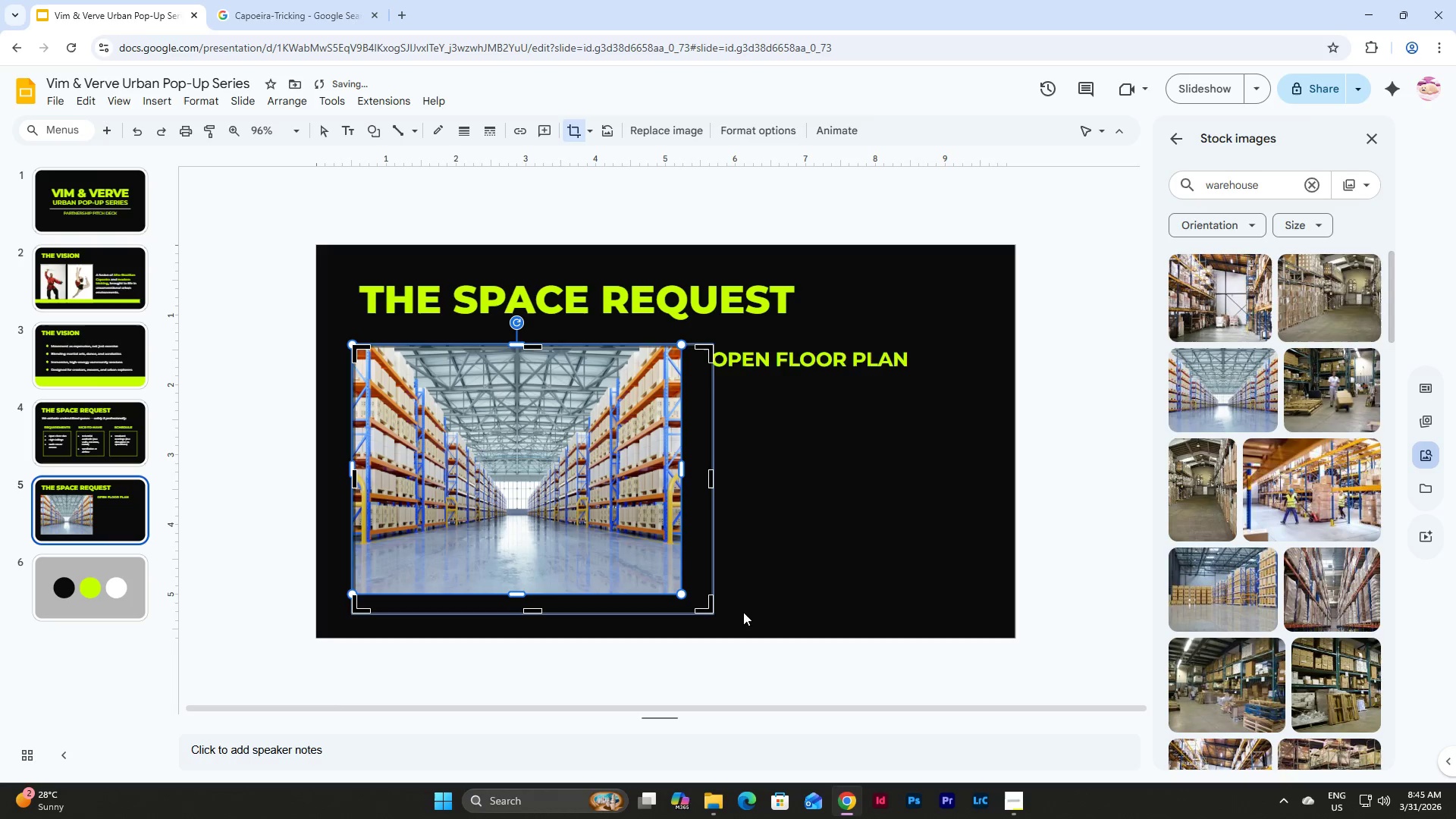 
left_click([809, 604])
 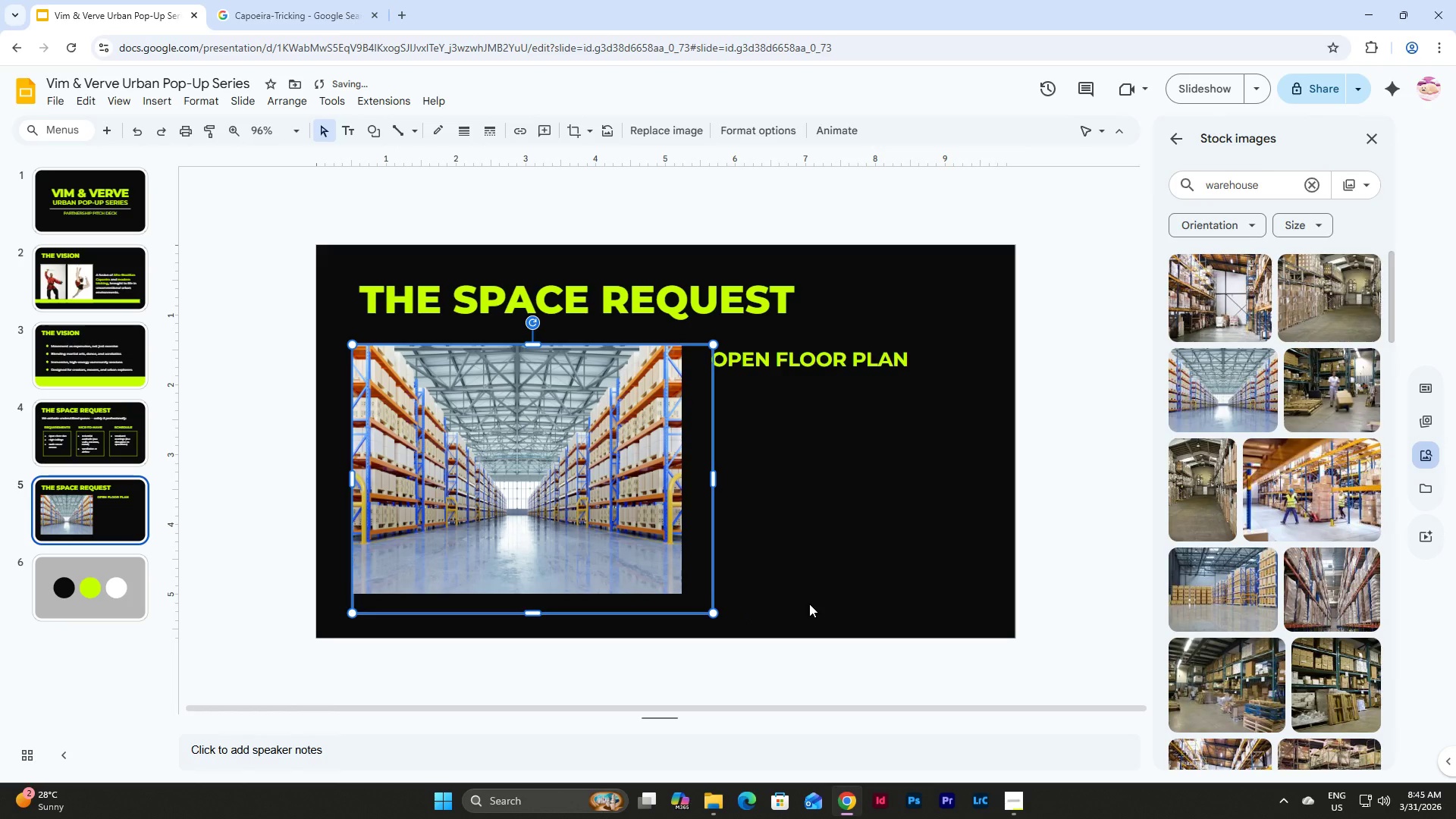 
left_click([809, 604])
 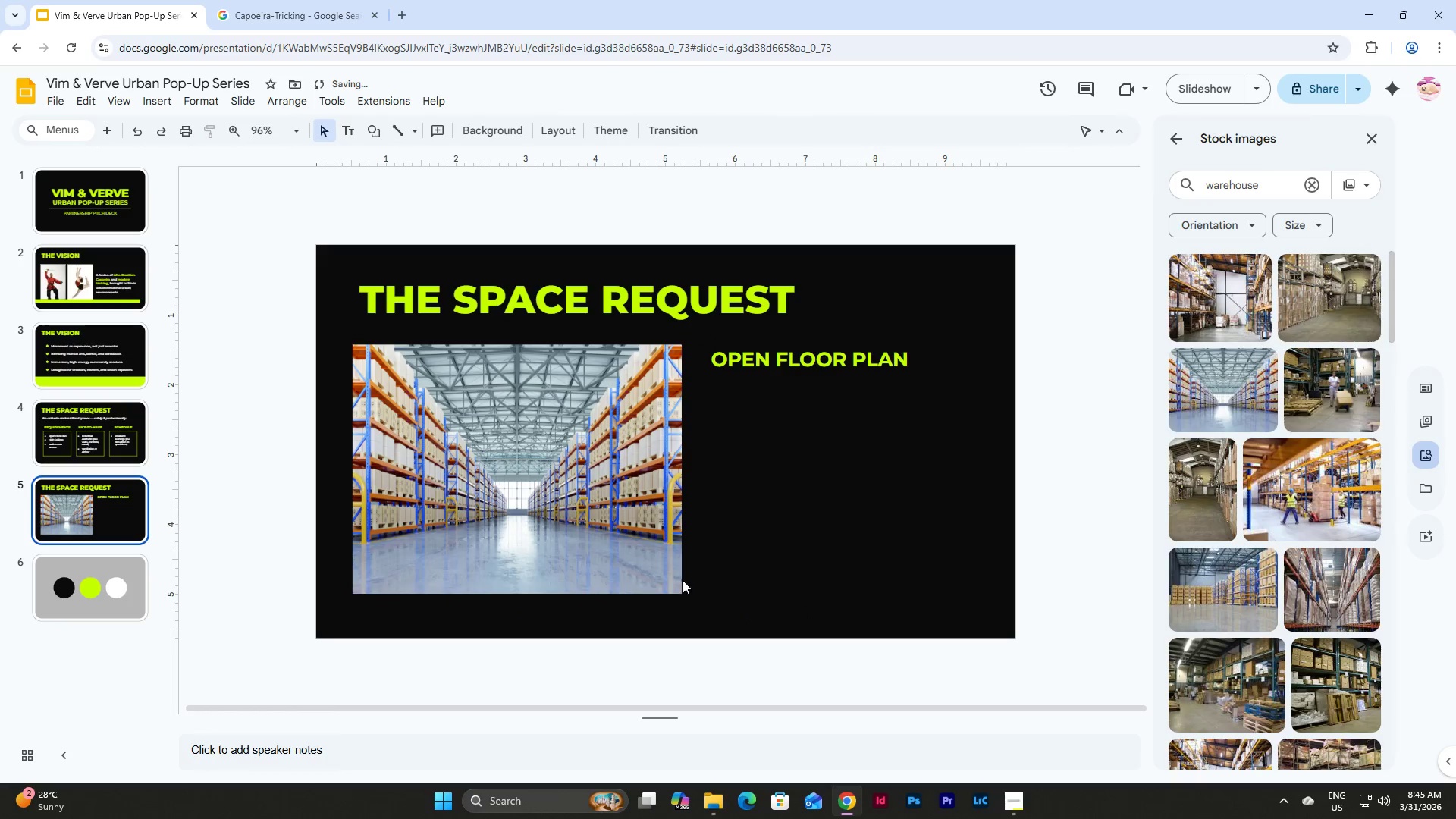 
left_click([682, 580])
 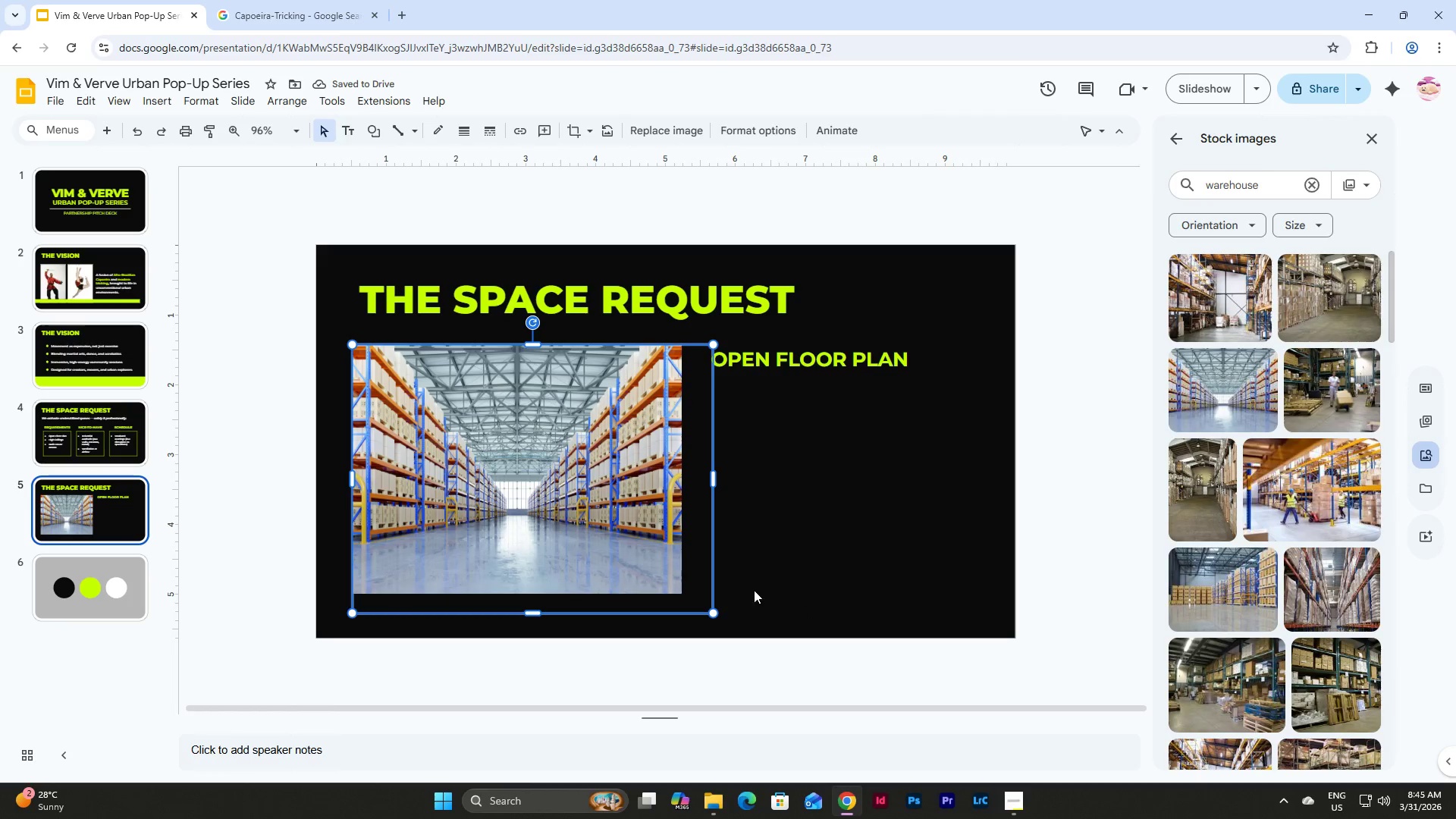 
key(Control+Z)
 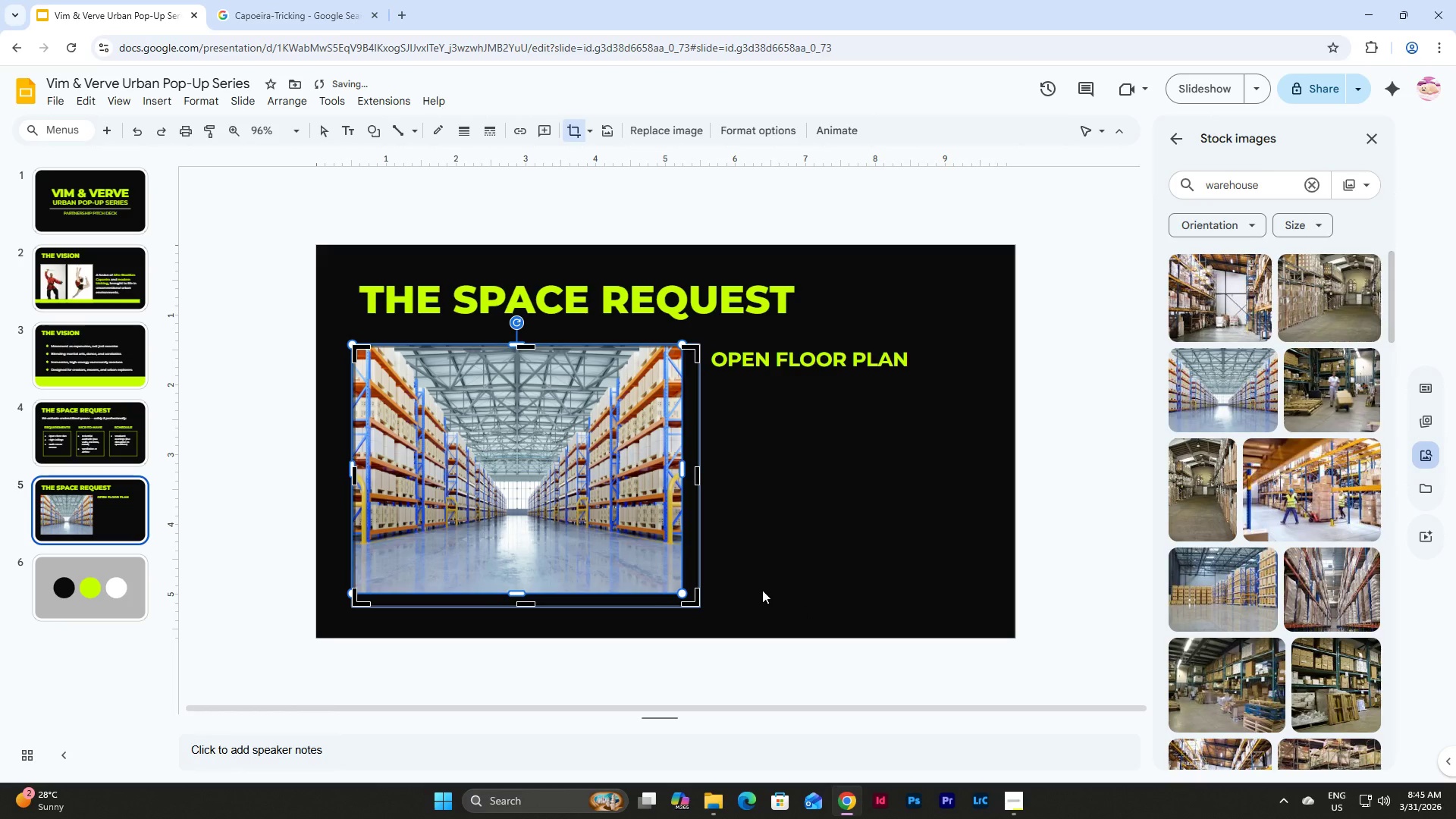 
key(Control+Z)
 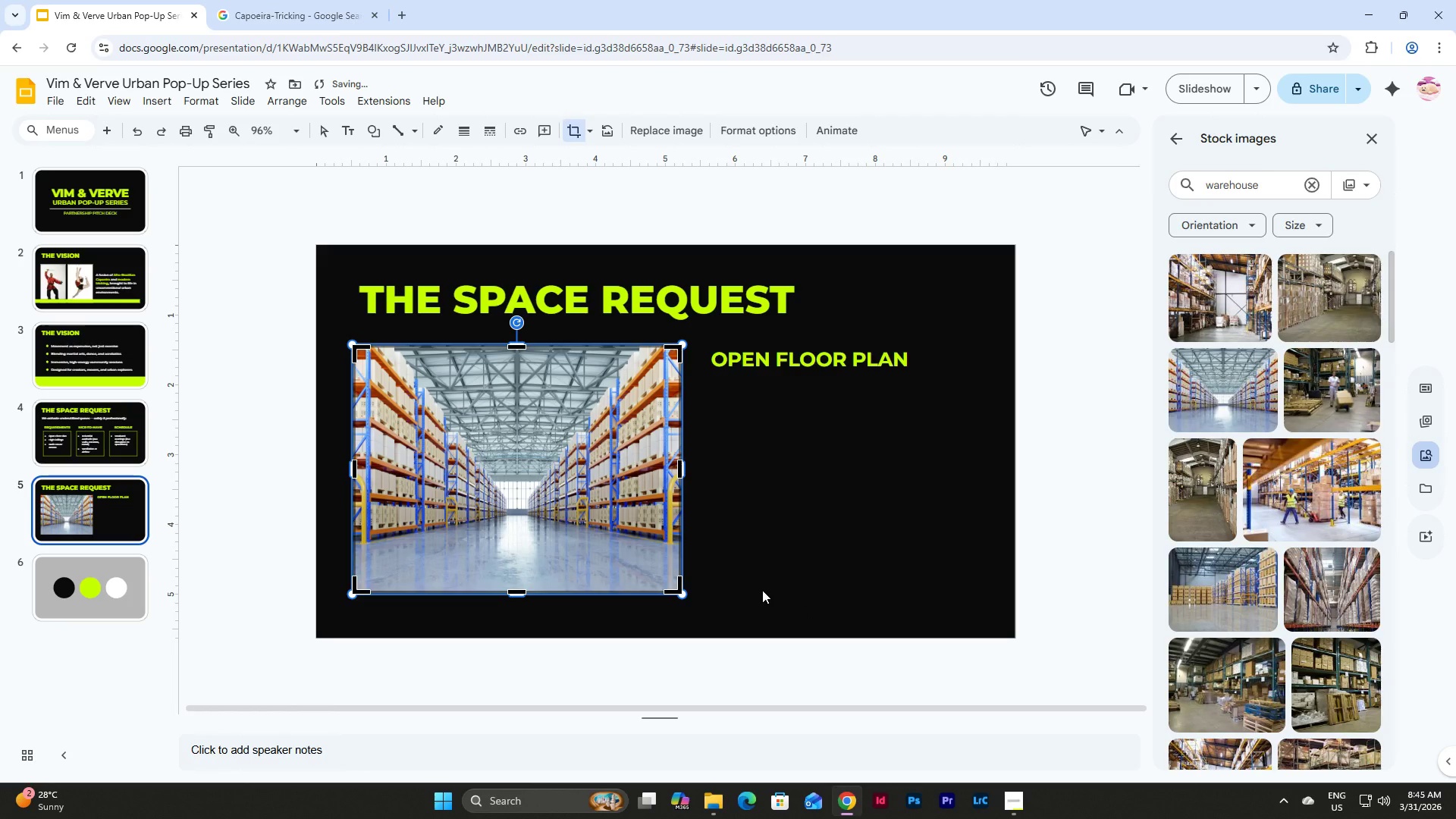 
left_click([762, 590])
 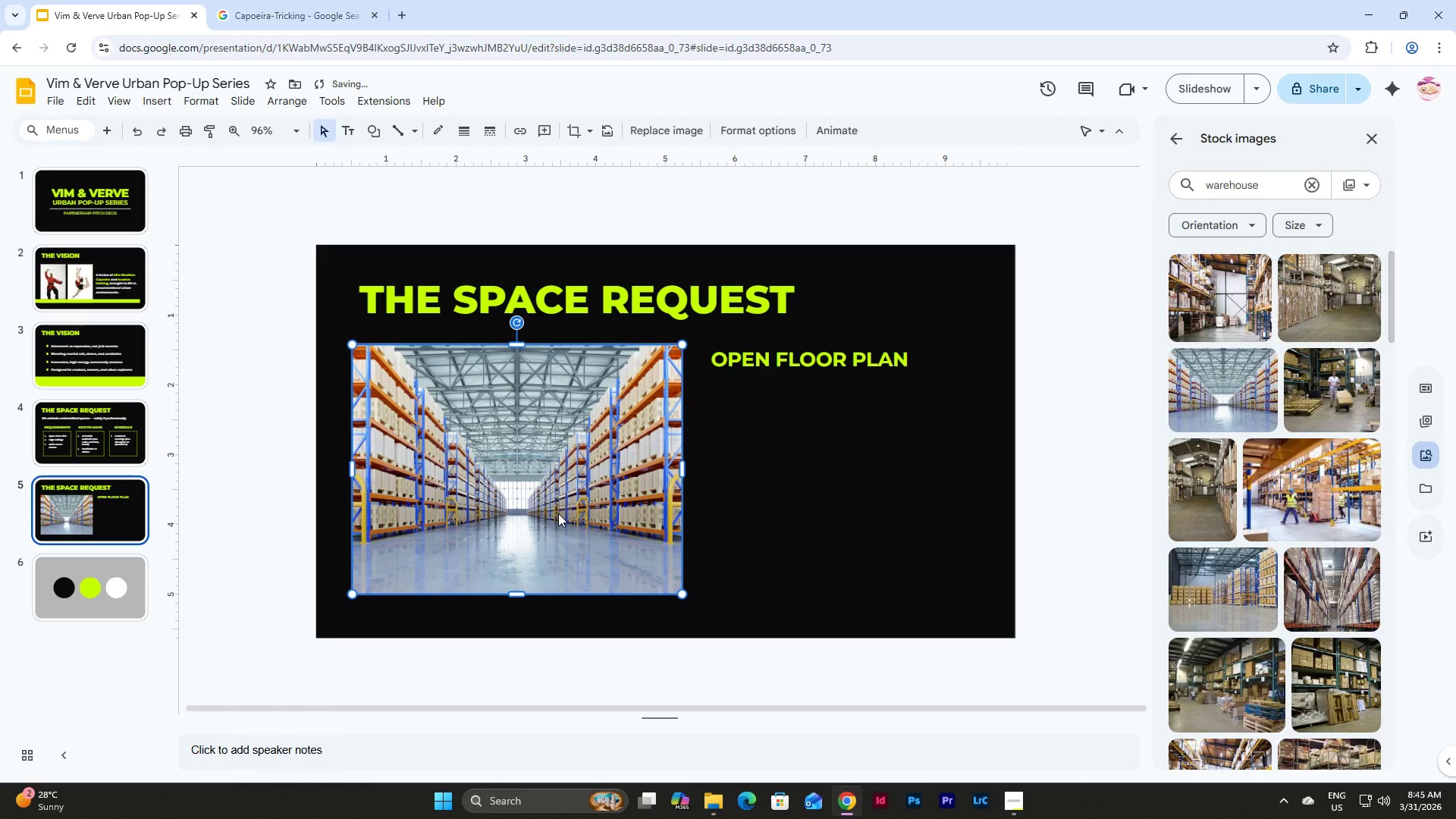 
double_click([558, 513])
 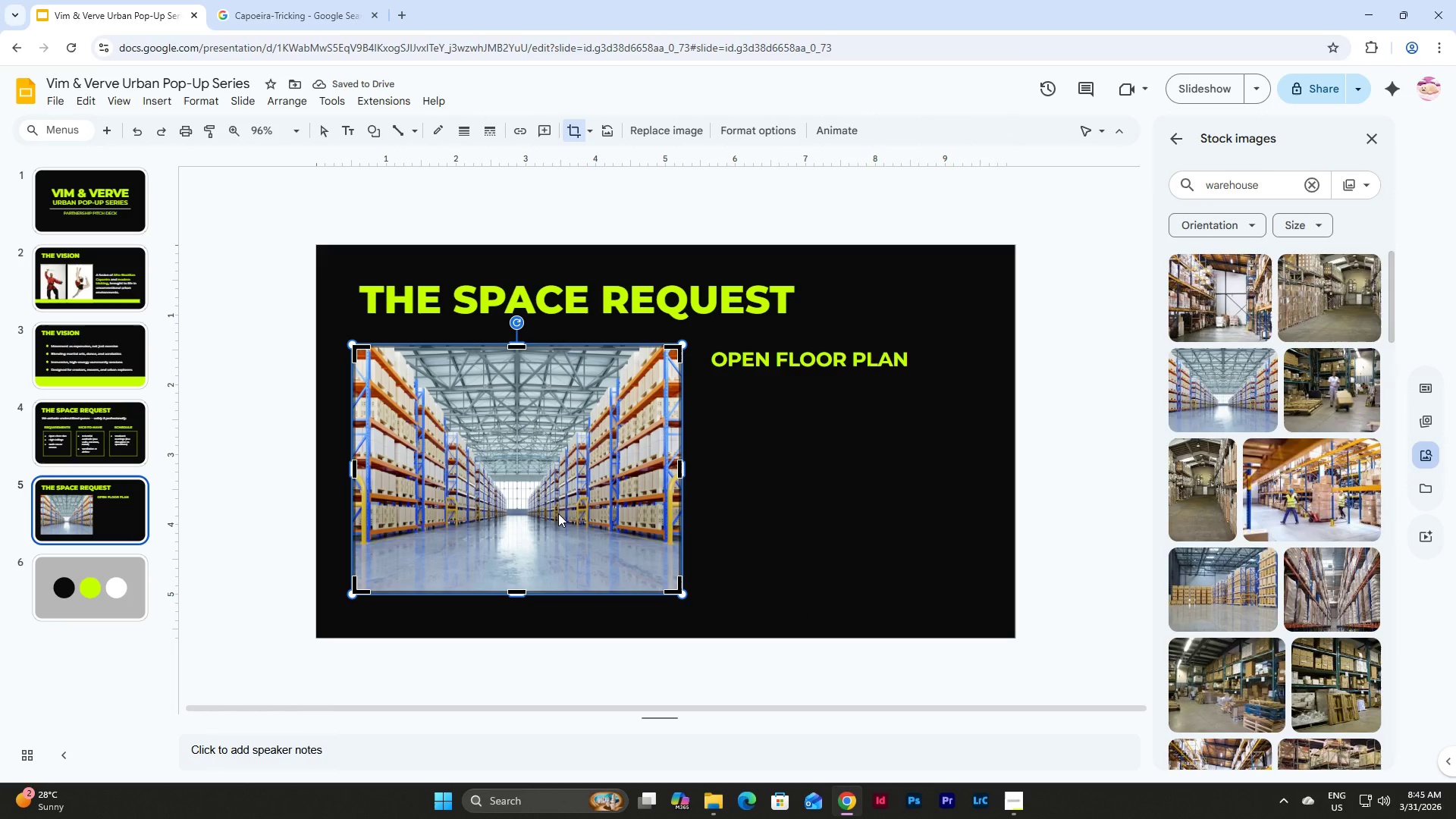 
left_click([558, 513])
 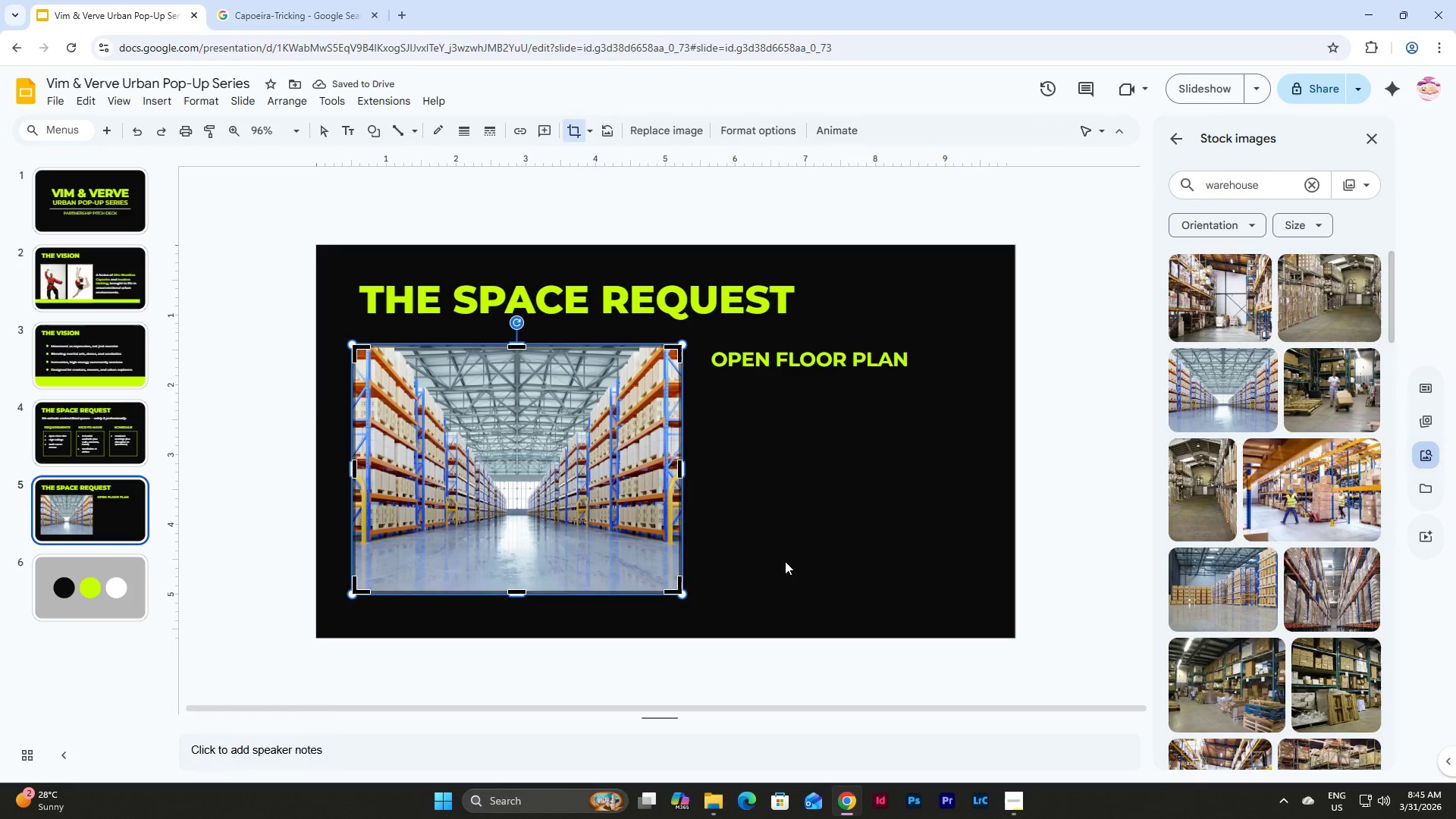 
double_click([785, 561])
 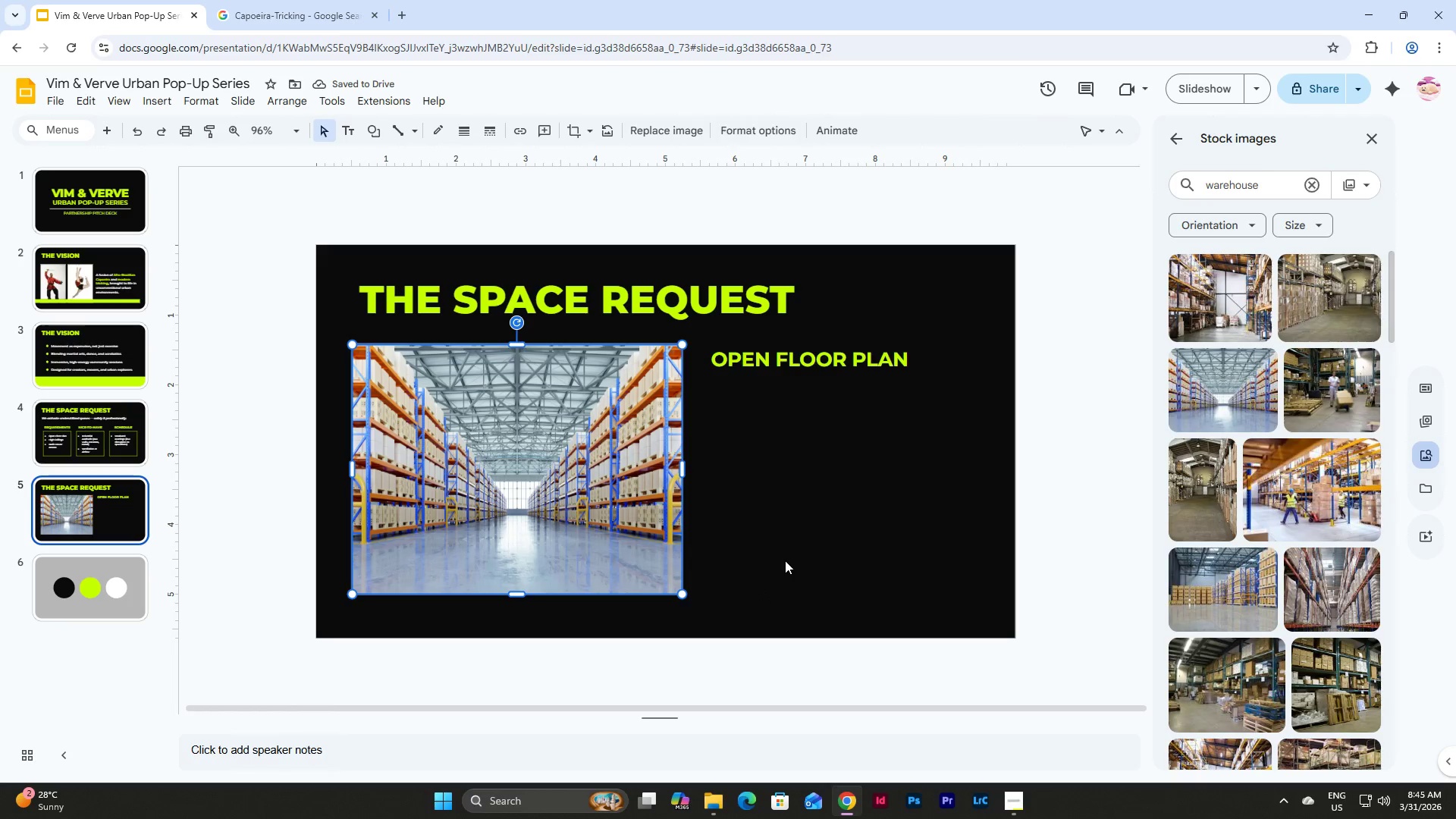 
left_click([785, 560])
 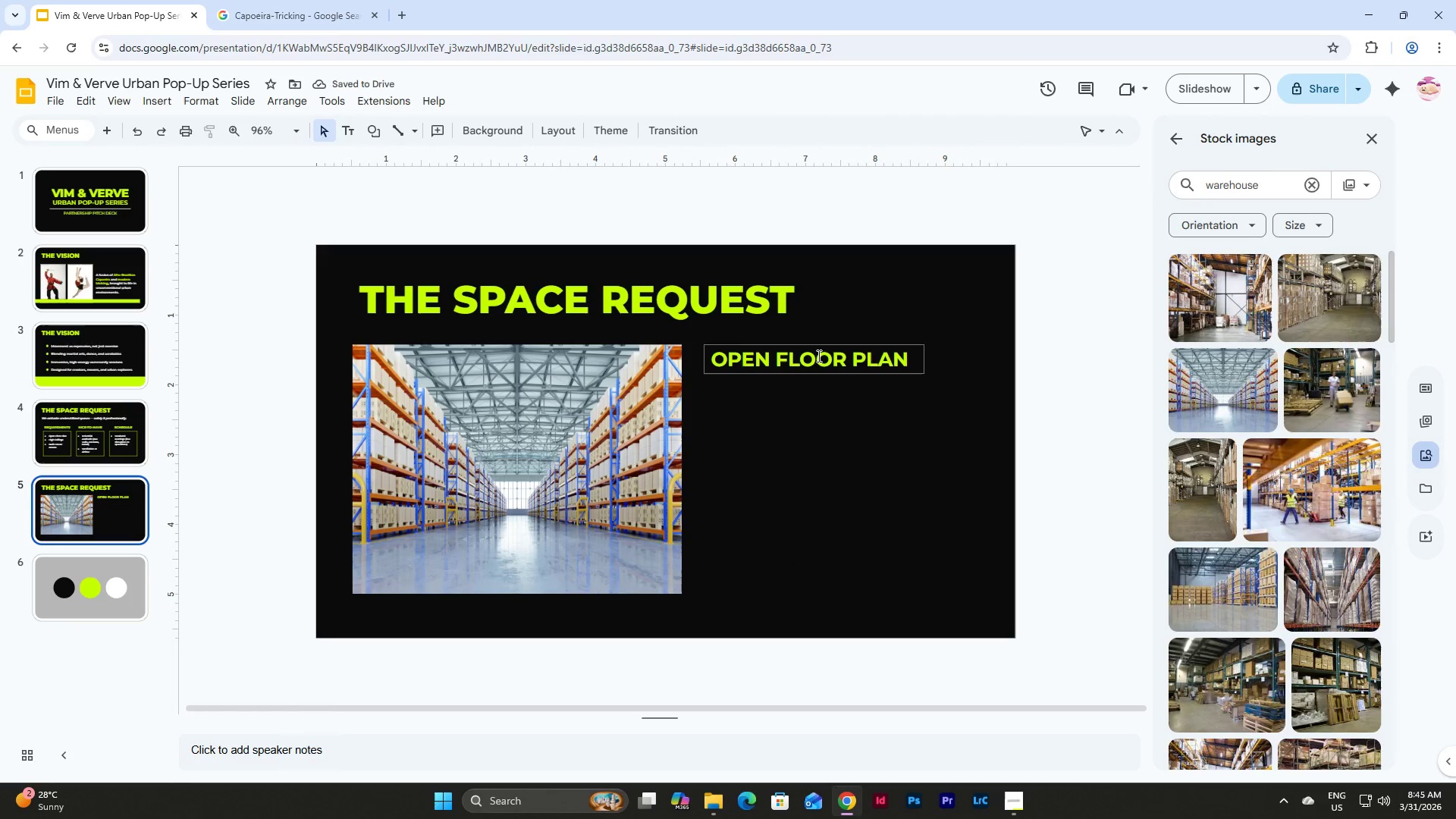 
left_click([823, 416])
 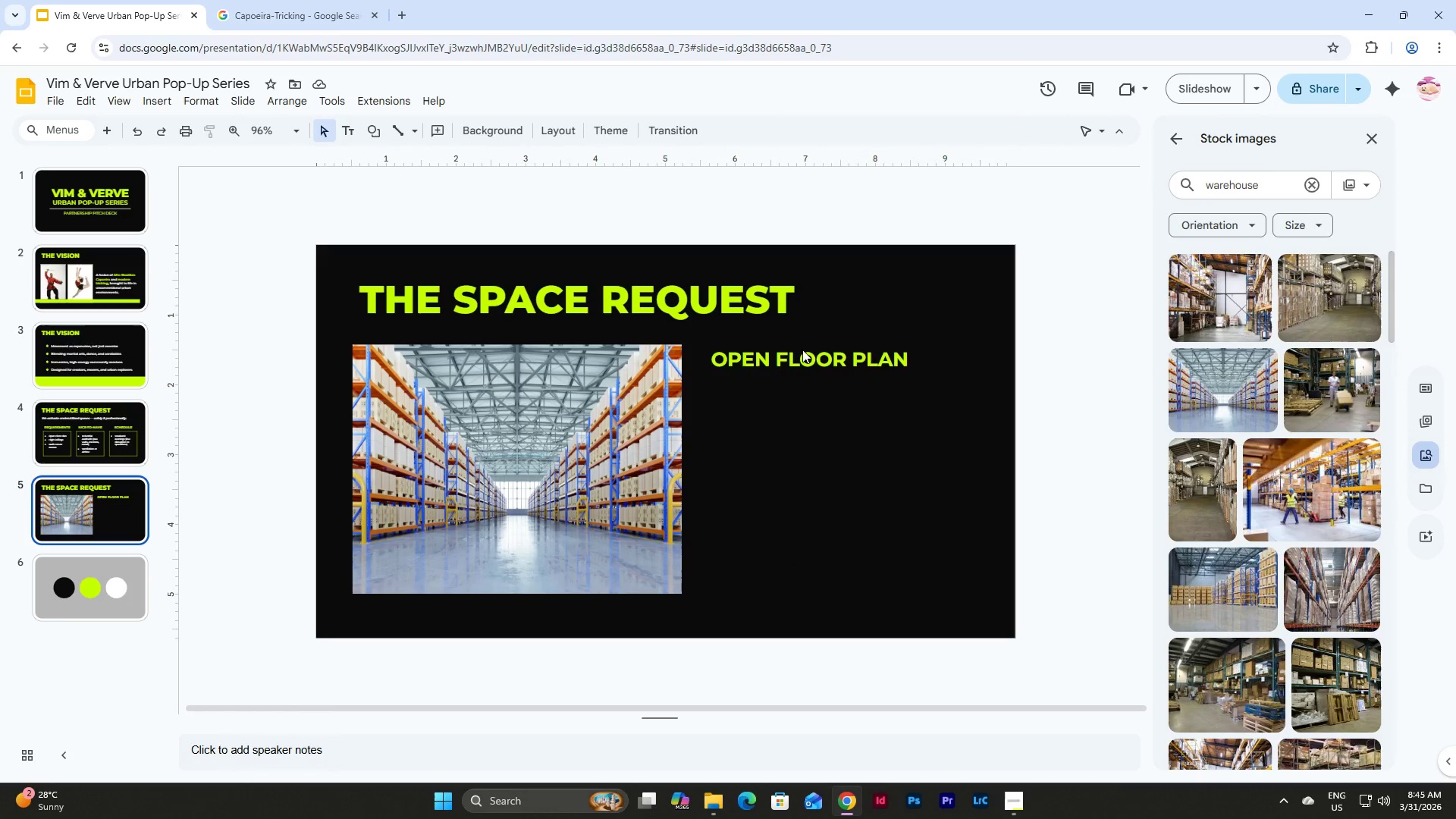 
left_click([799, 350])
 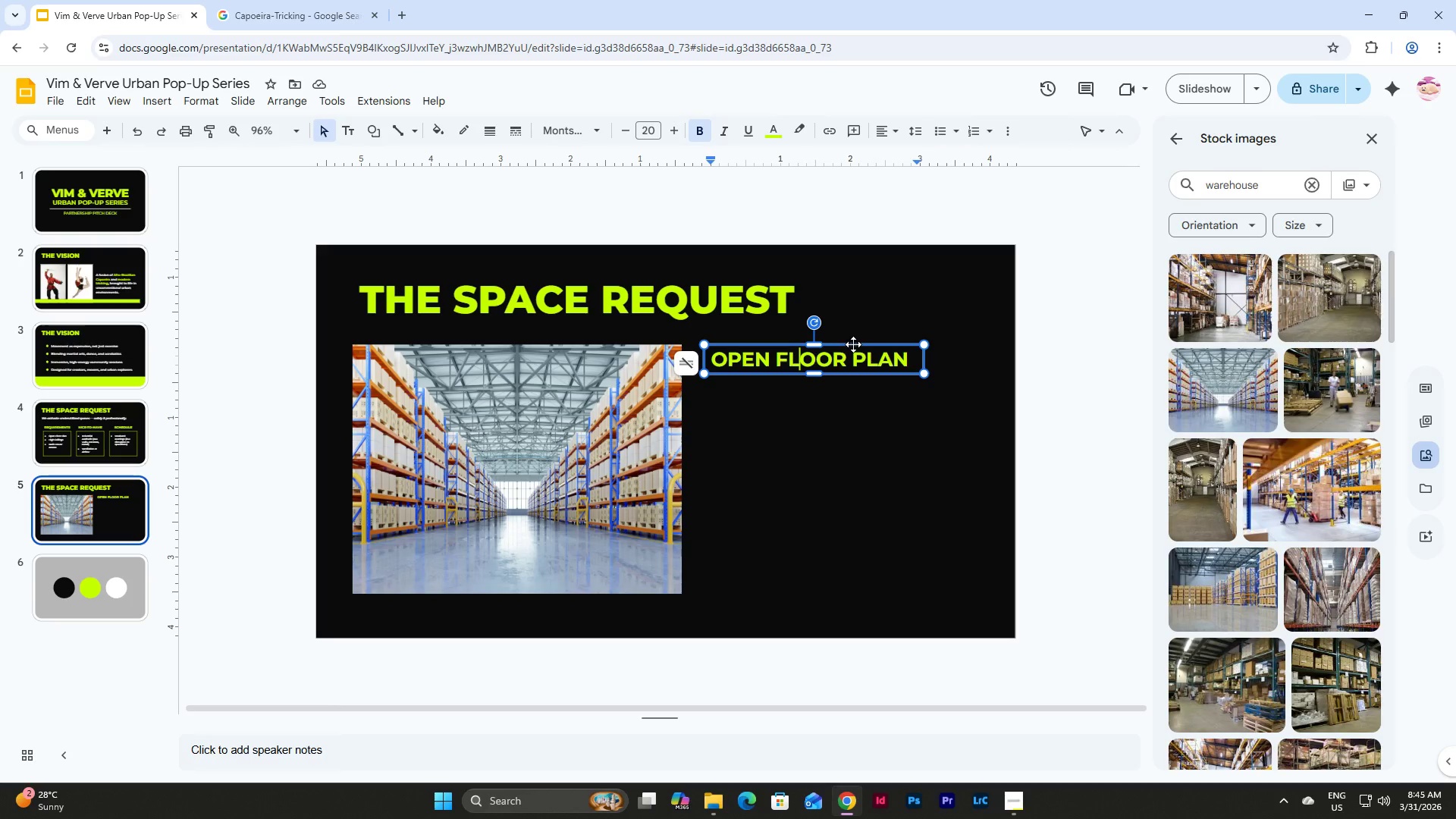 
left_click([854, 344])
 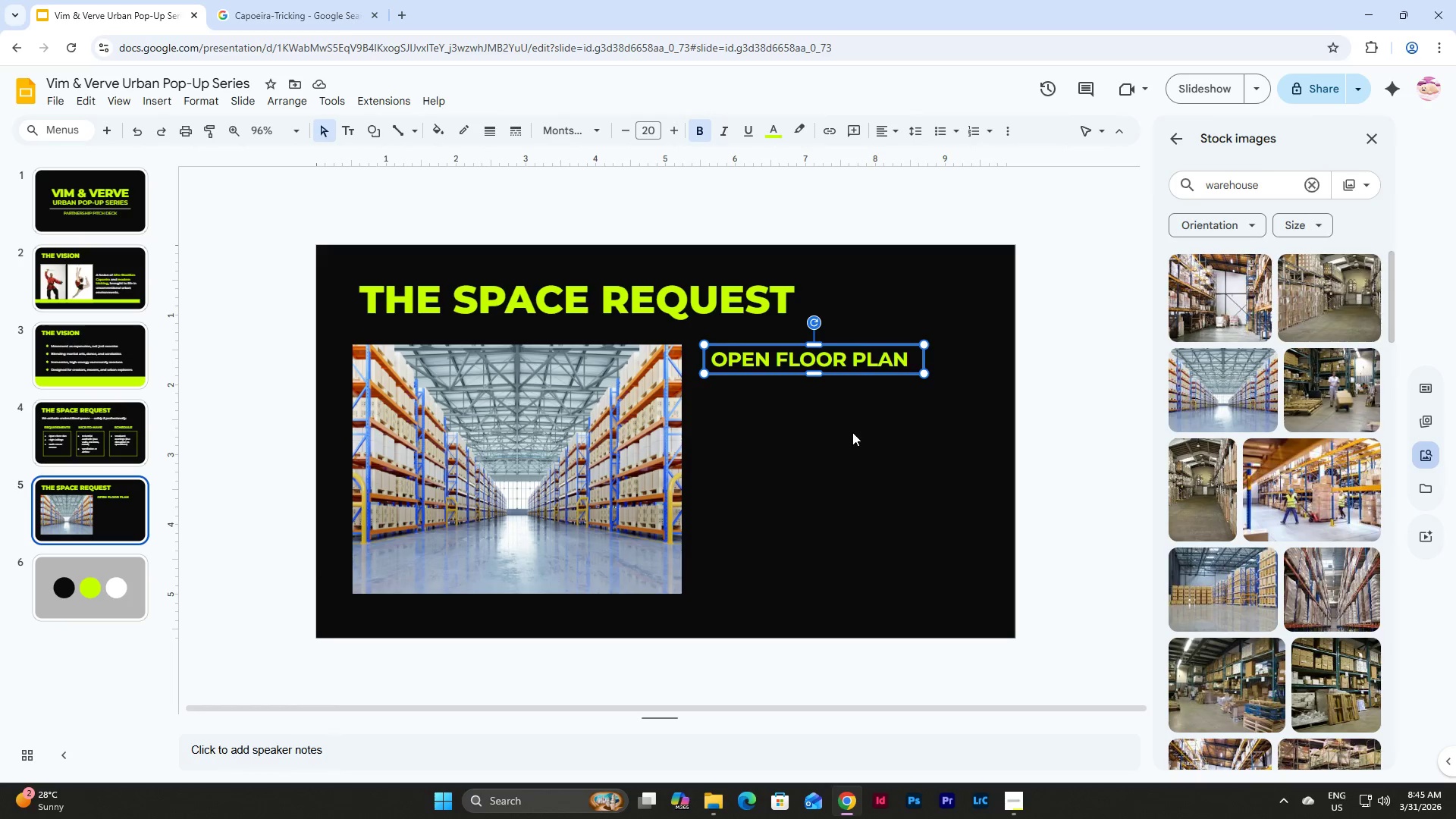 
double_click([854, 359])
 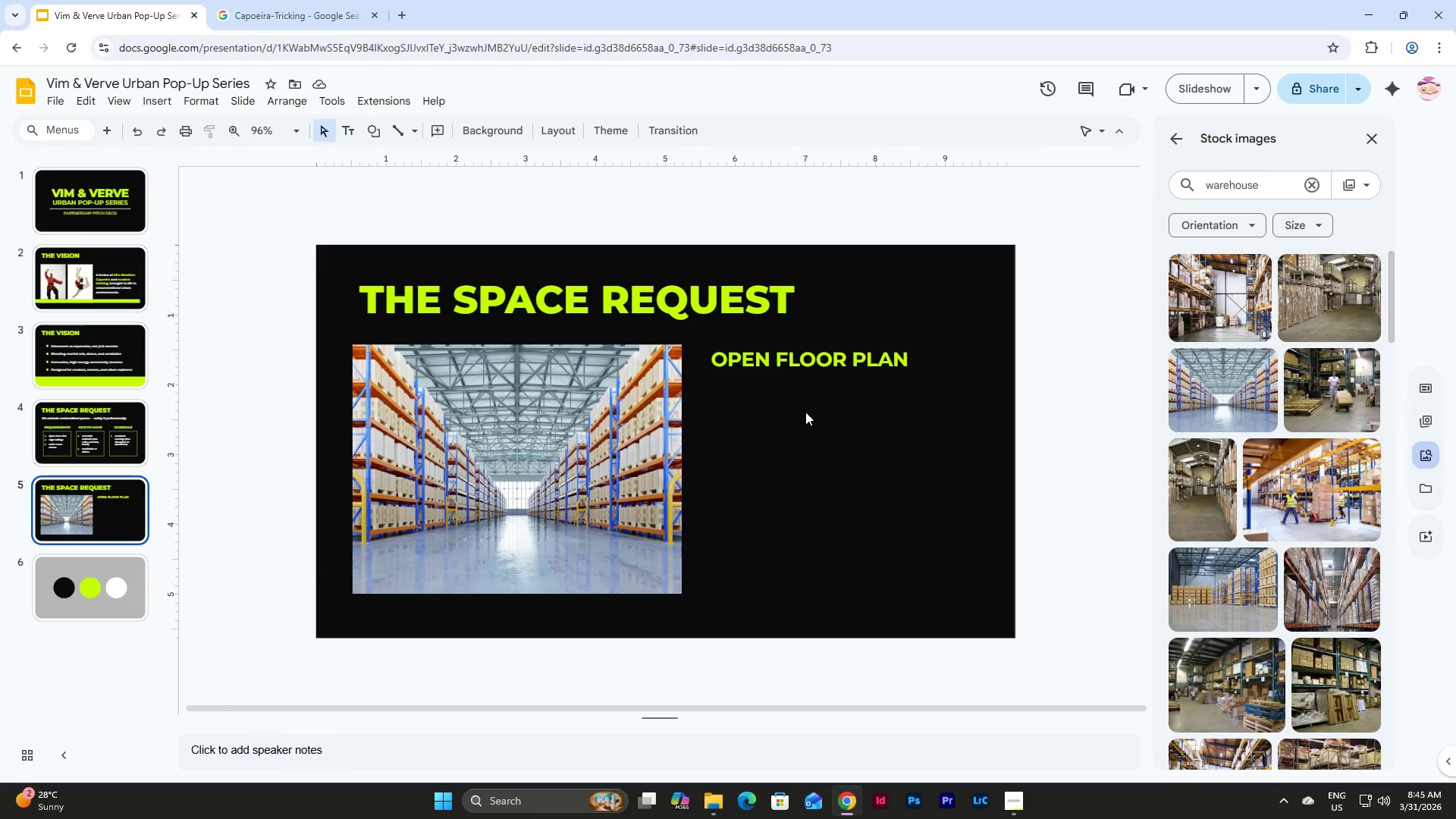 
double_click([588, 422])
 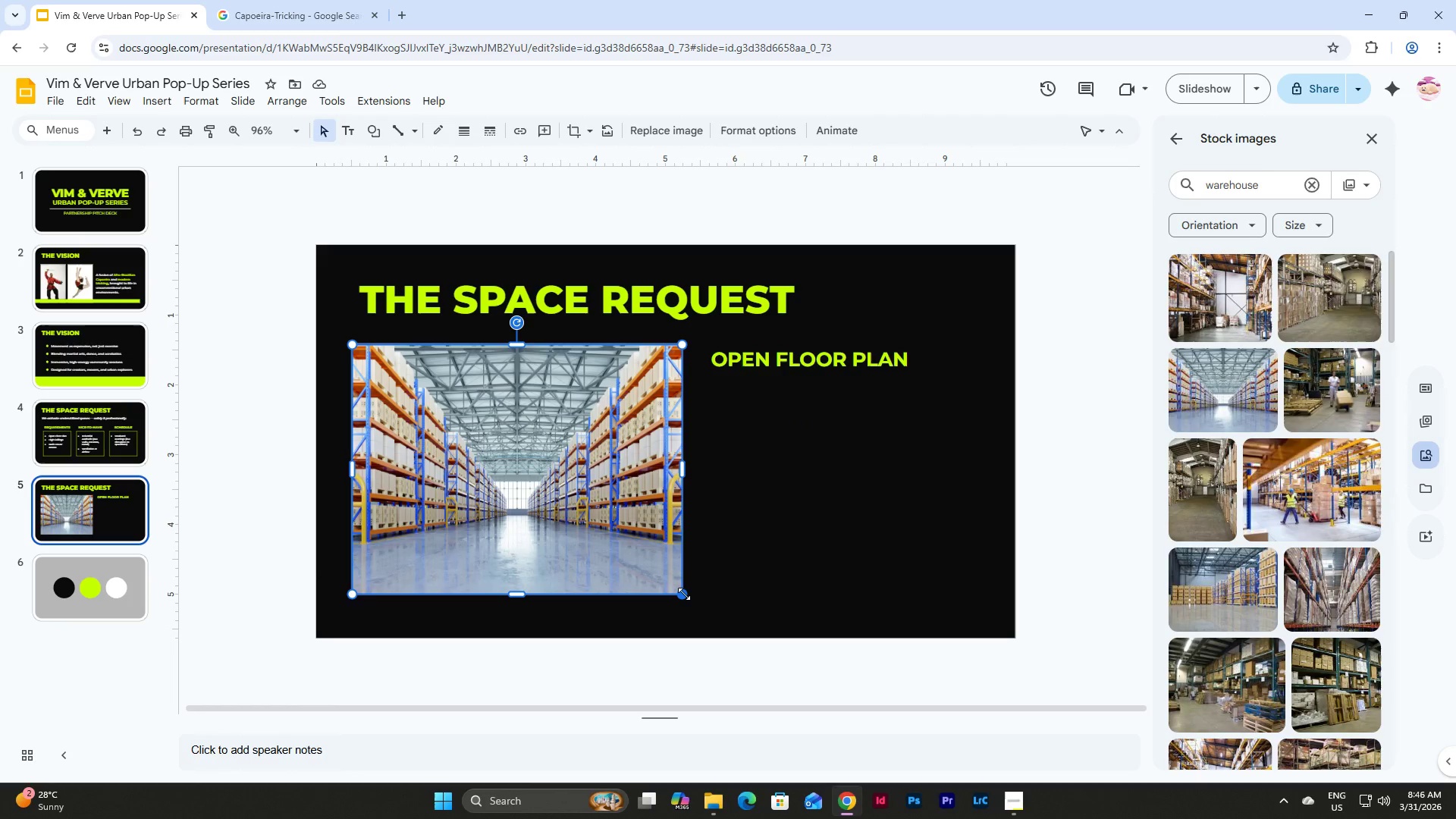 
left_click_drag(start_coordinate=[684, 594], to_coordinate=[645, 596])
 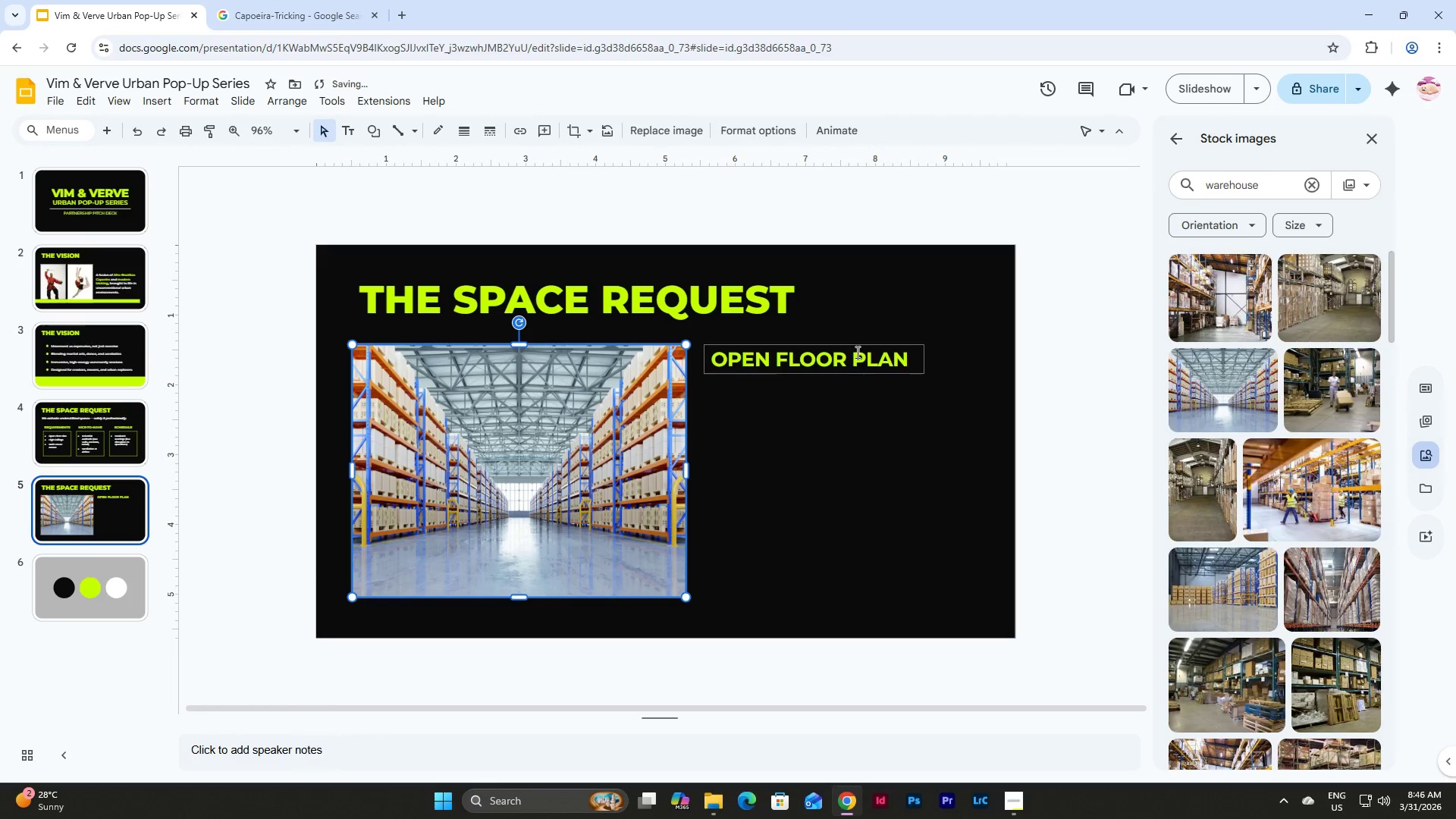 
double_click([844, 422])
 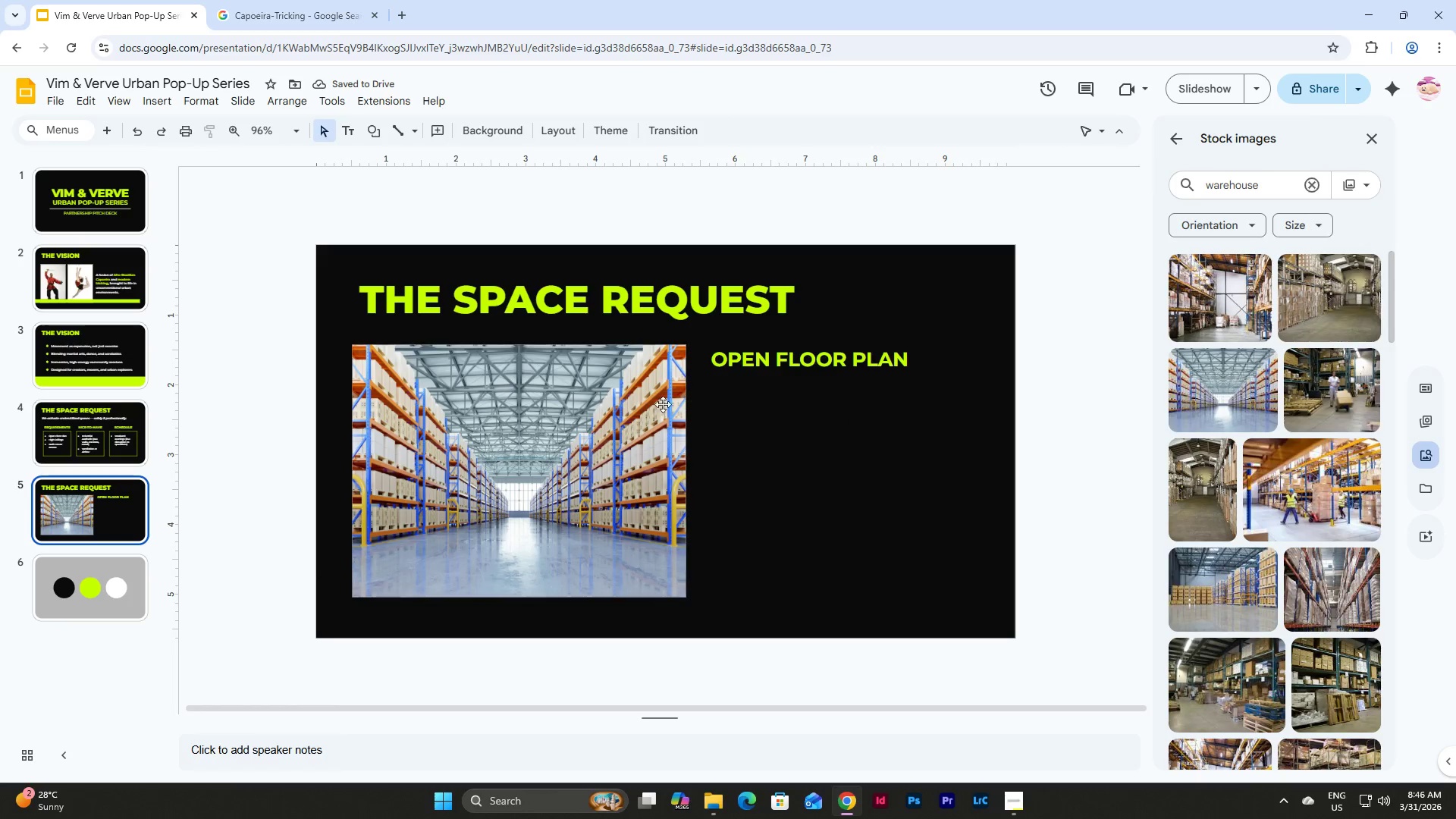 
left_click([110, 354])
 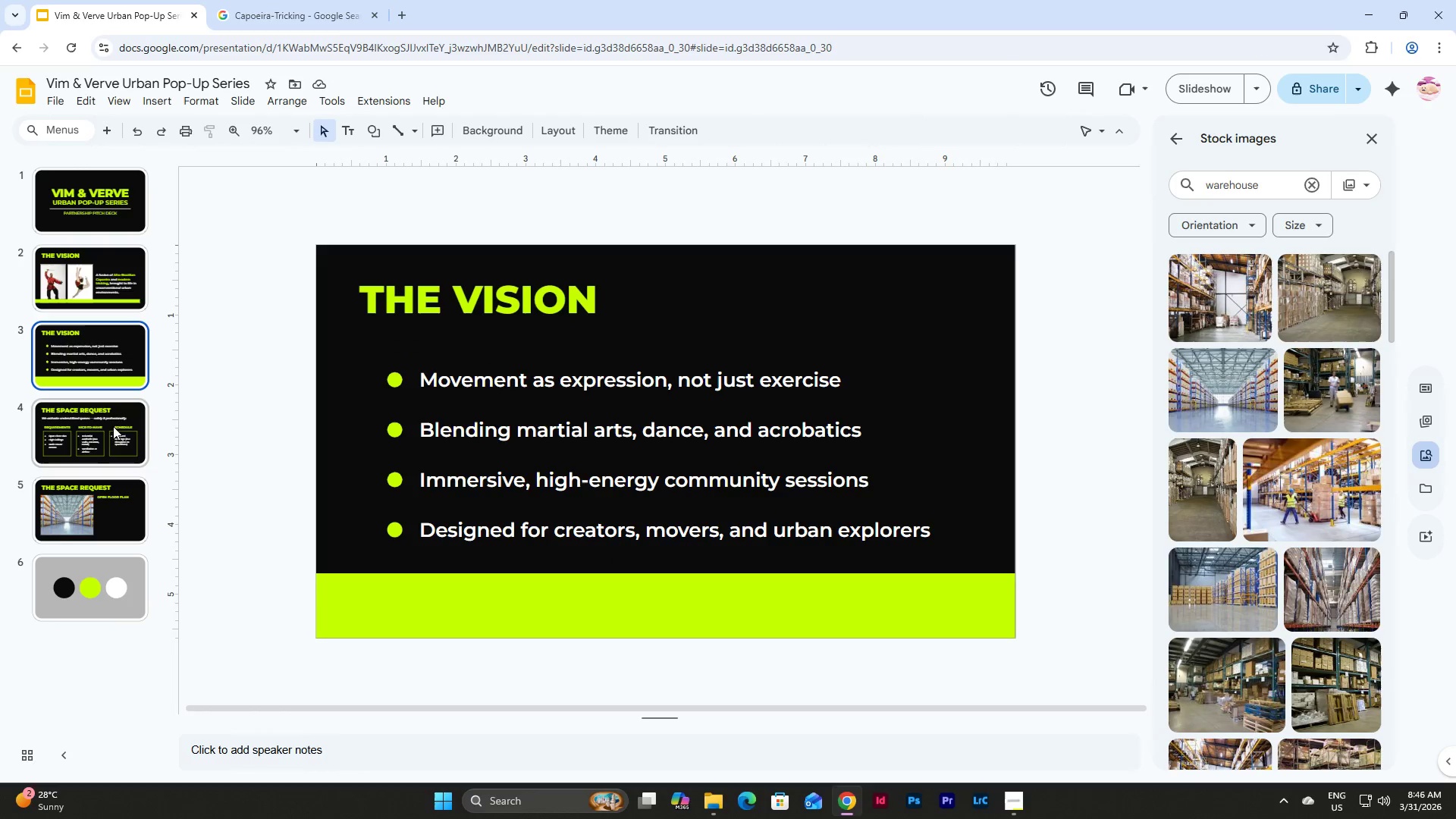 
left_click([105, 437])
 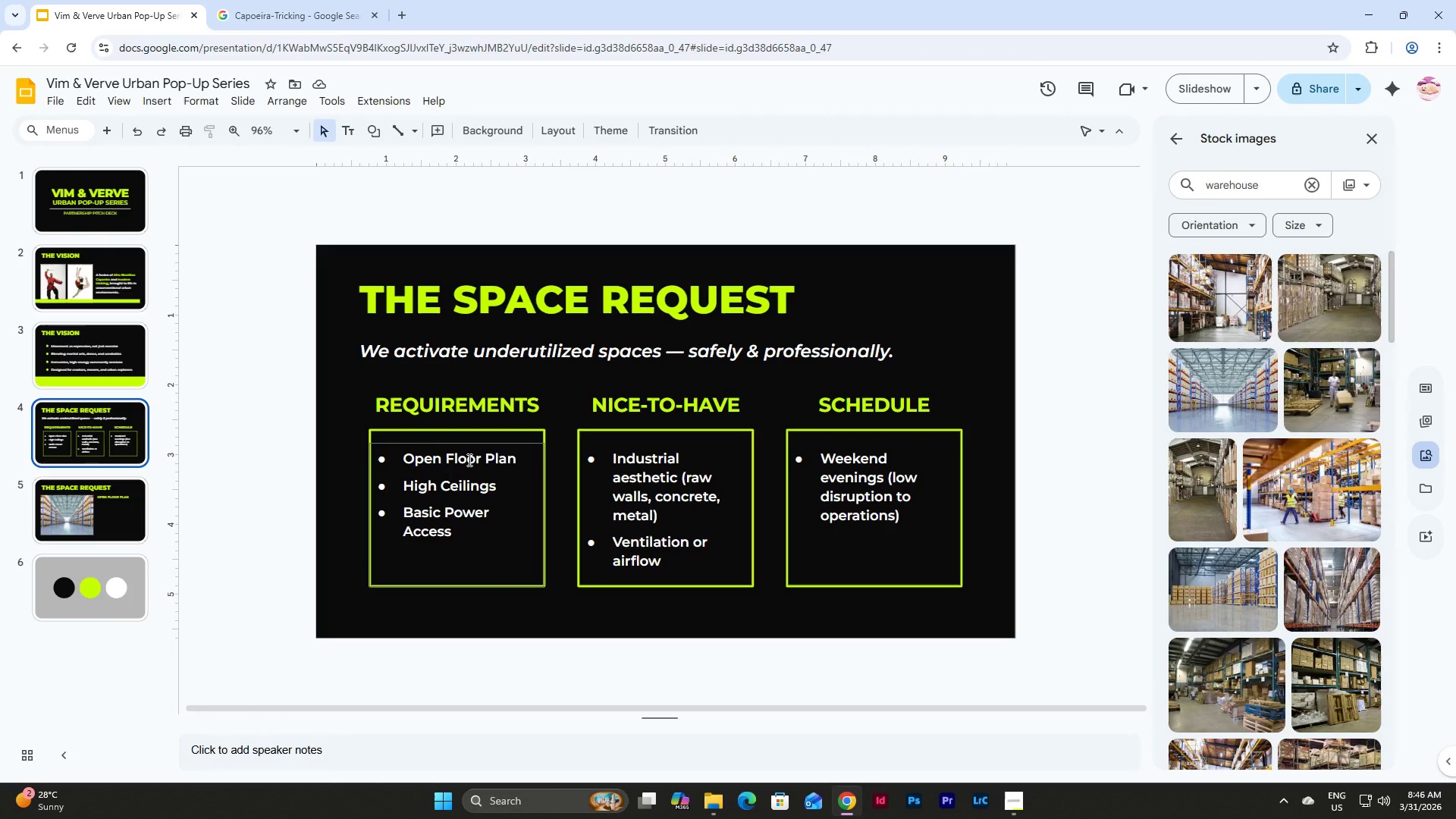 
left_click([468, 460])
 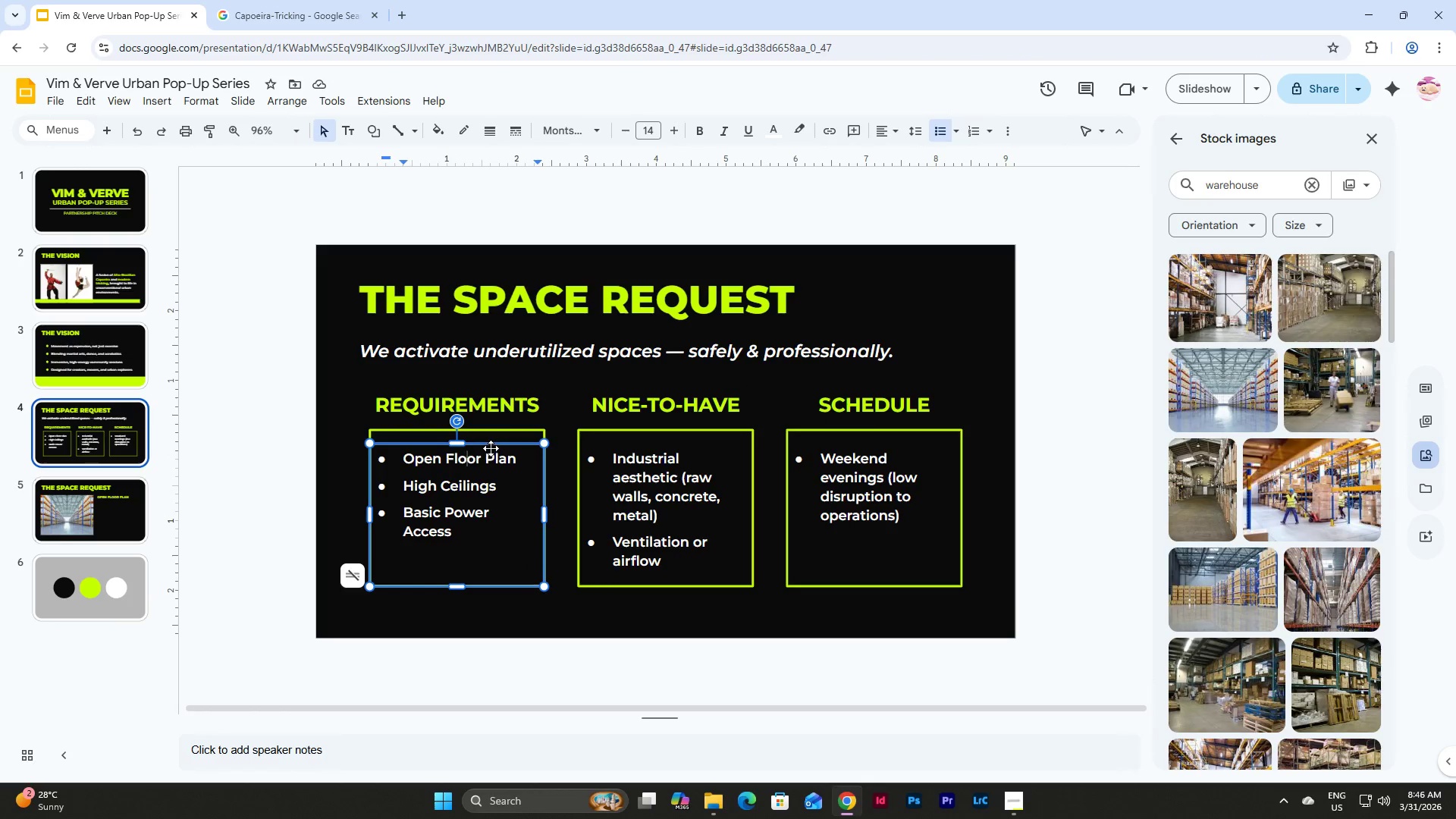 
left_click([491, 448])
 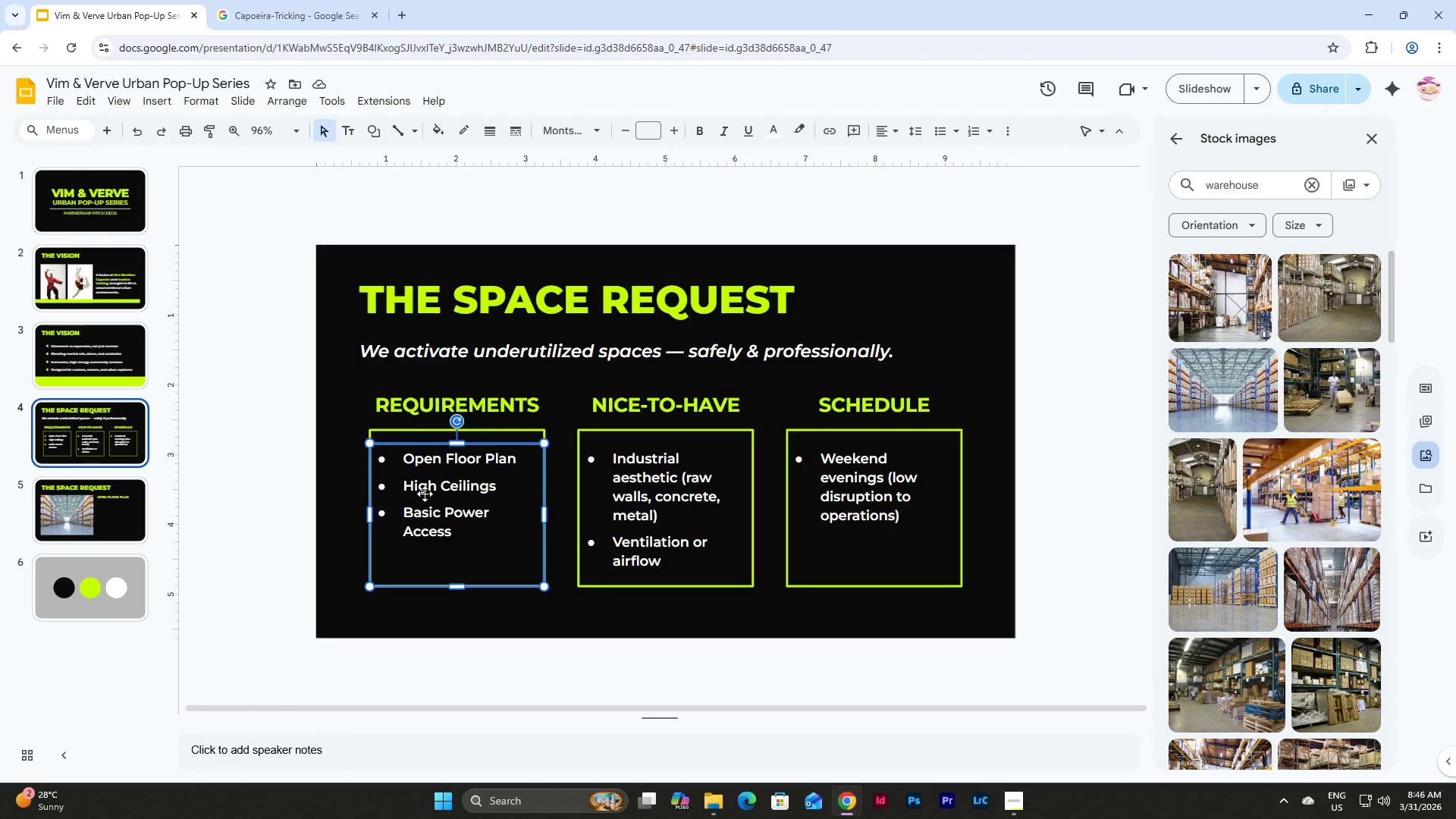 
left_click([487, 466])
 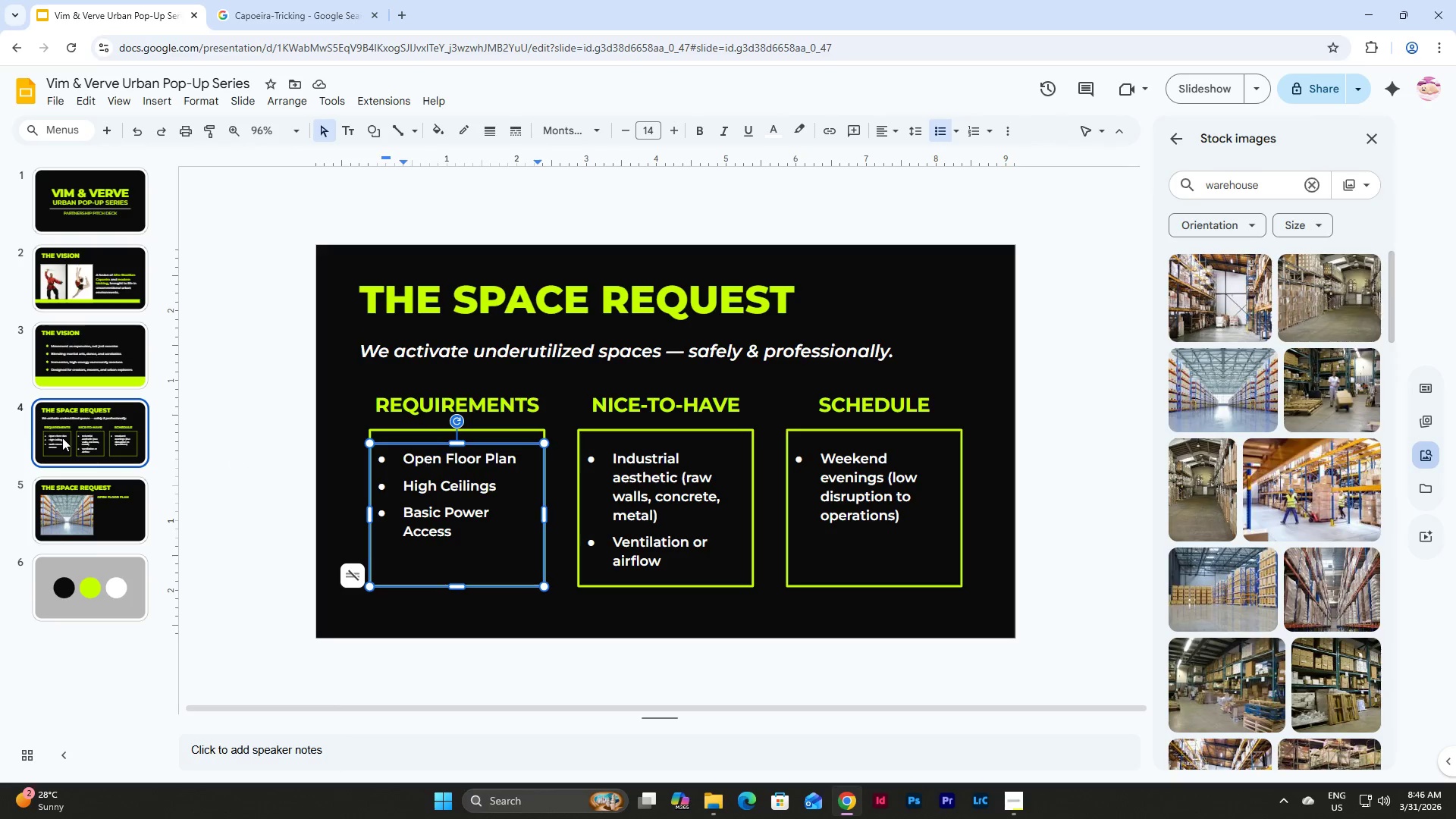 
left_click([81, 503])
 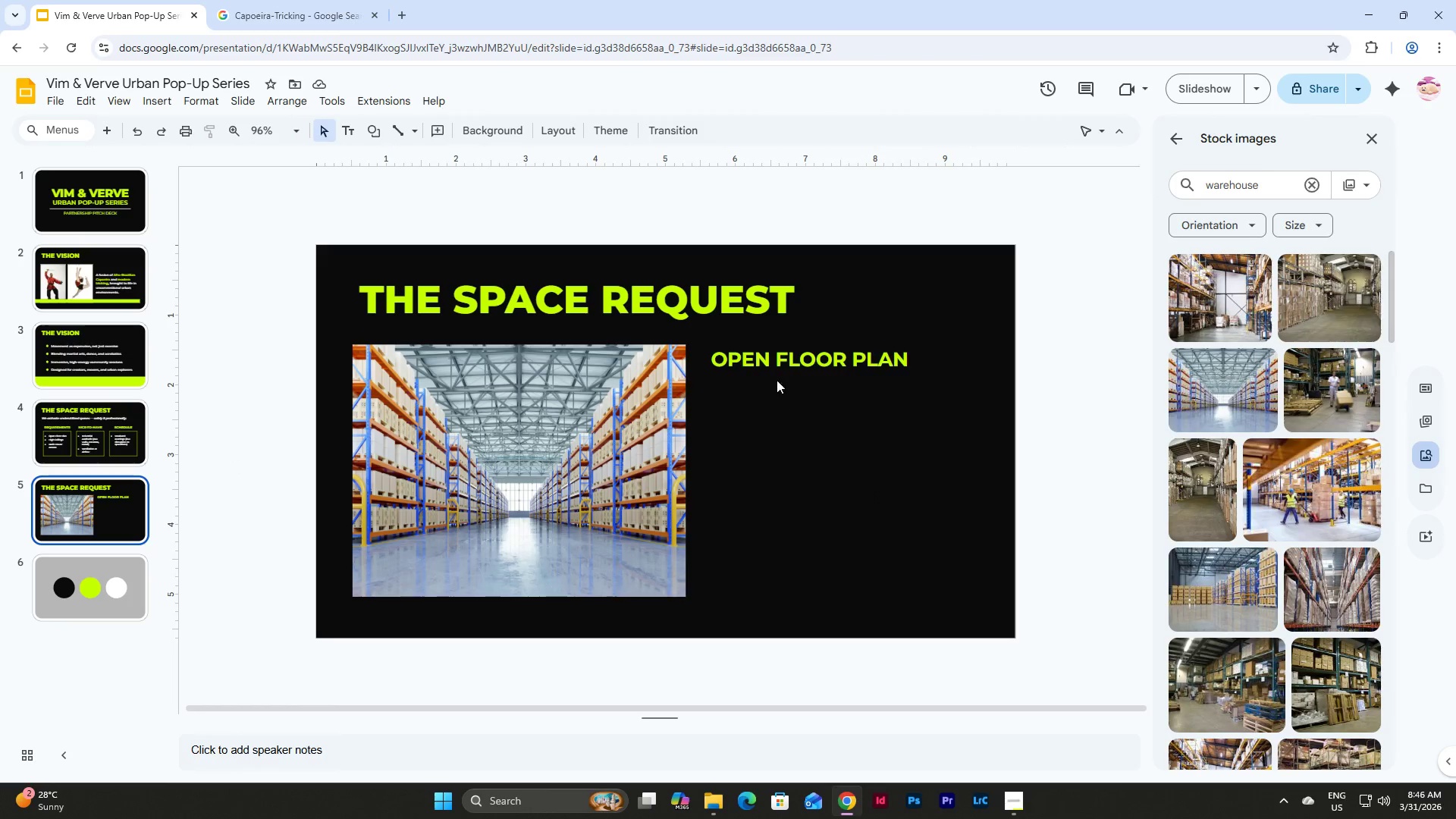 
left_click([783, 366])
 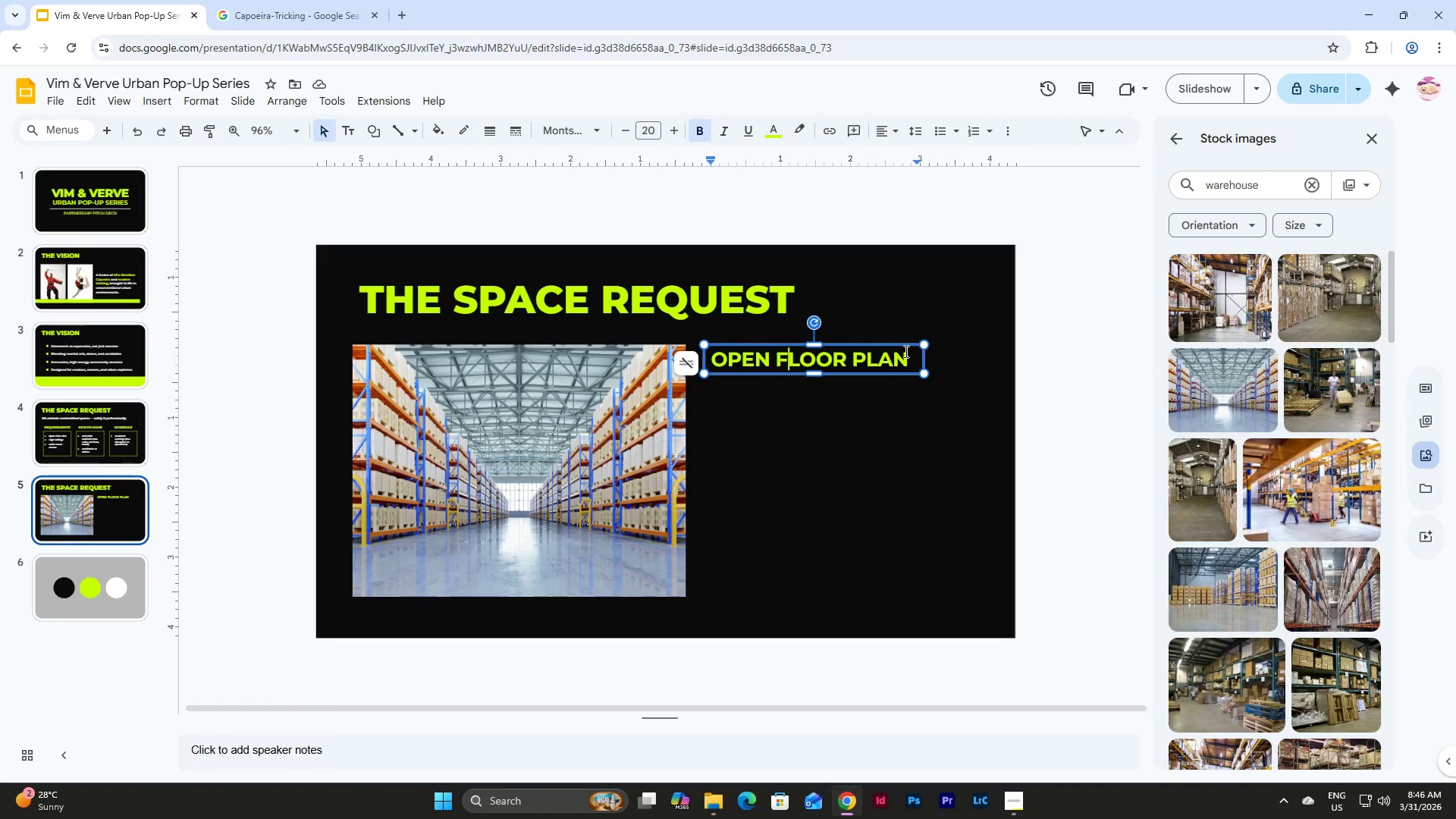 
left_click([867, 347])
 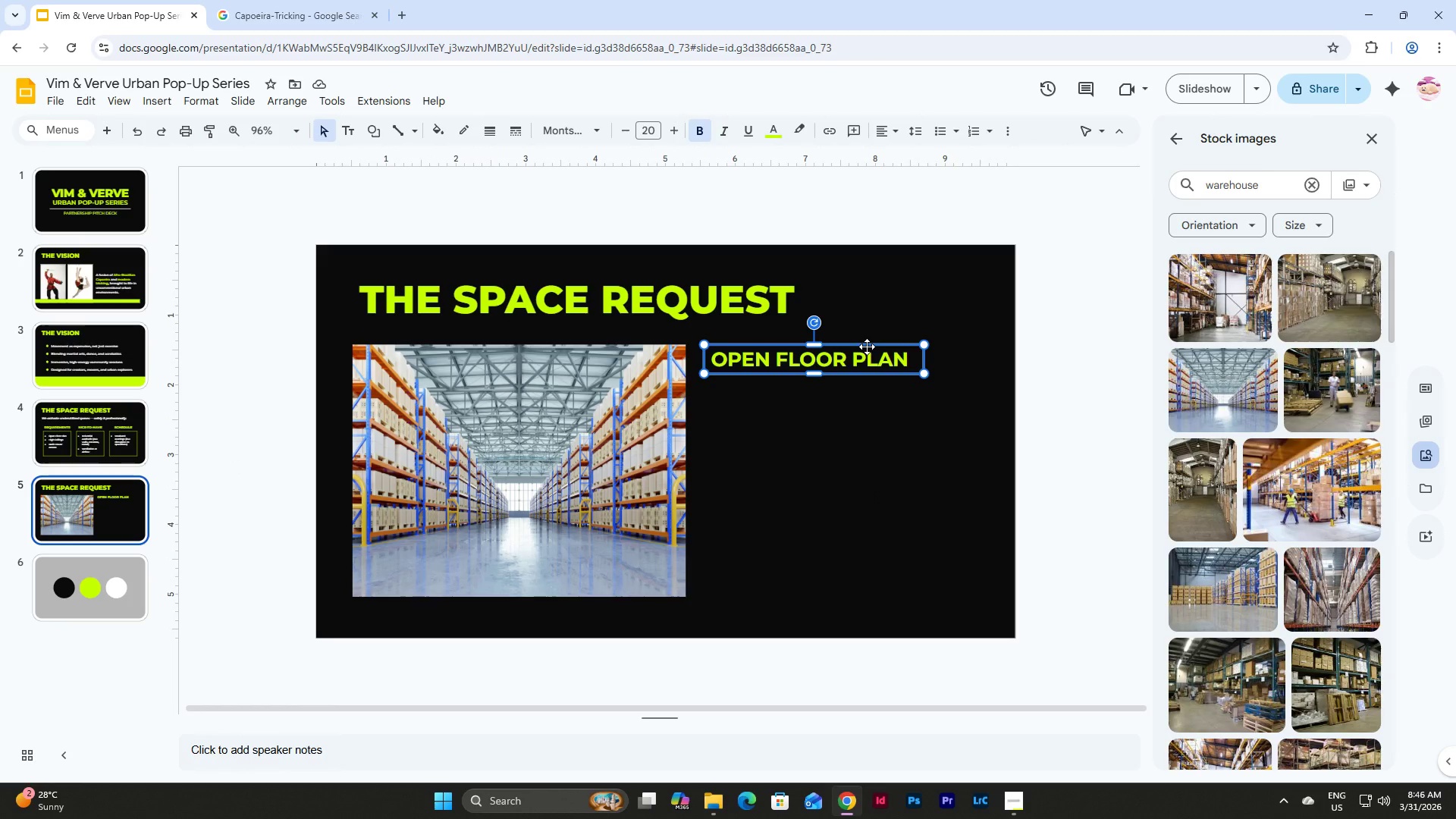 
key(Control+C)
 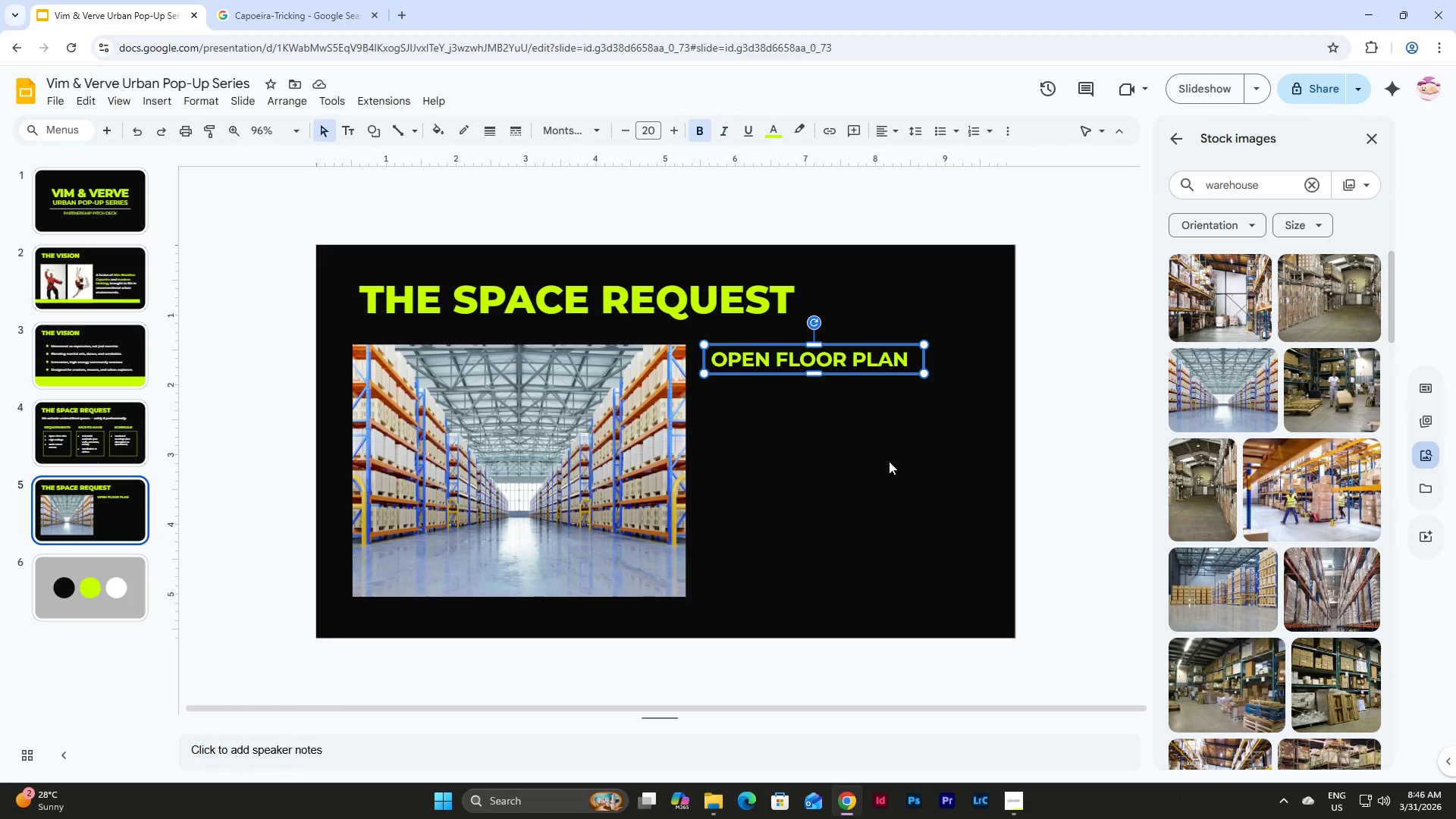 
left_click([889, 461])
 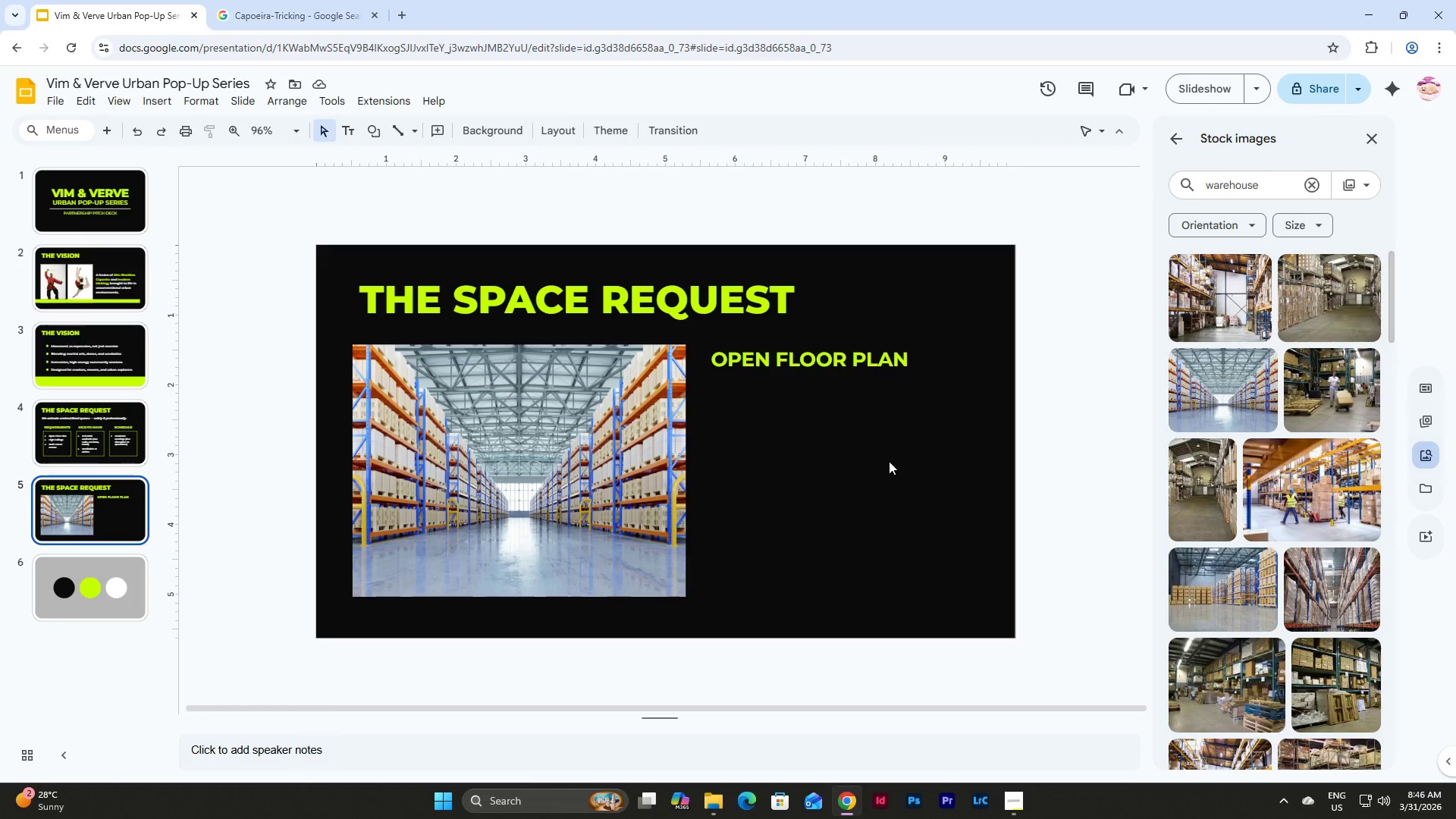 
key(Control+V)
 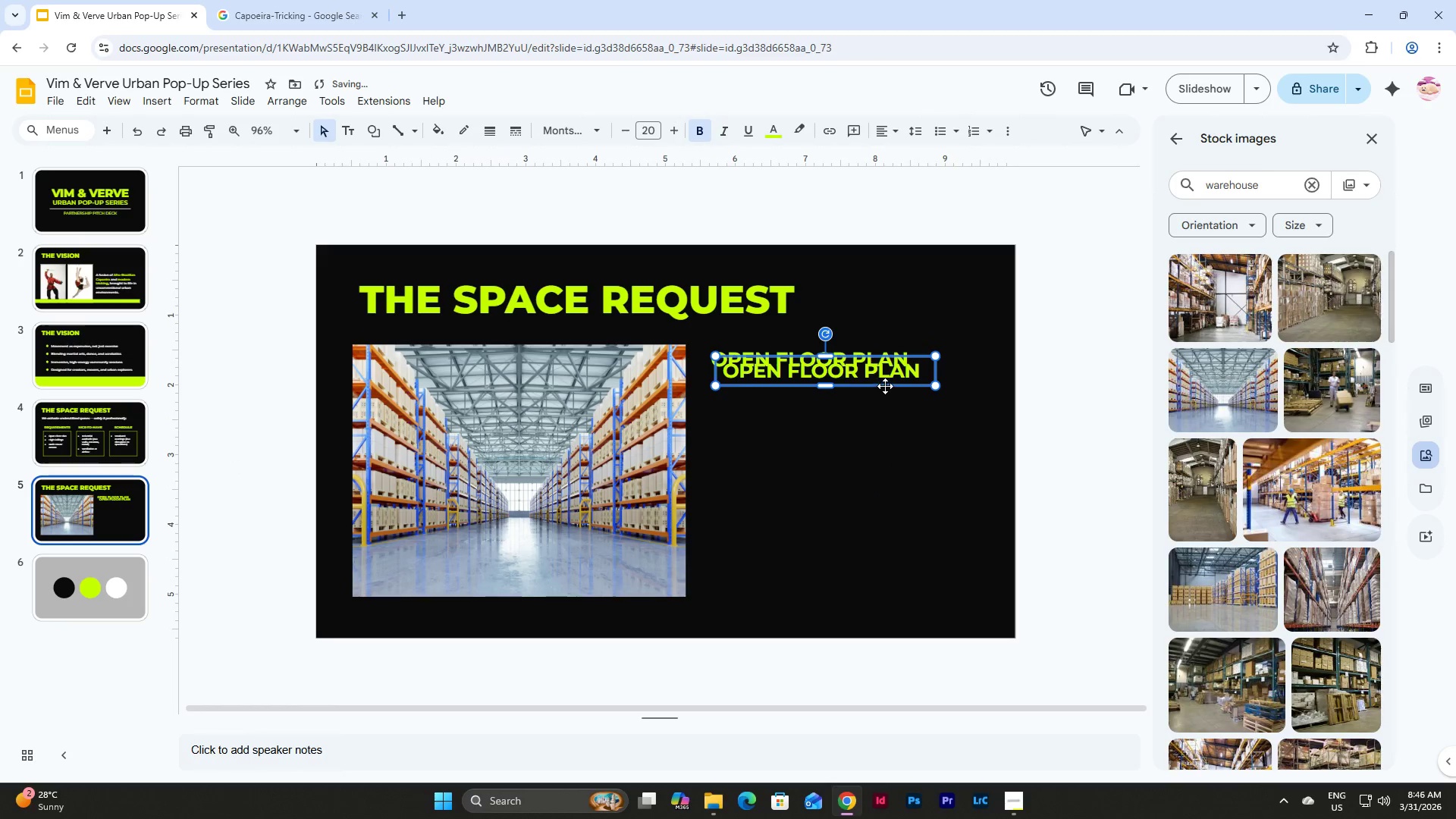 
left_click_drag(start_coordinate=[885, 385], to_coordinate=[885, 412])
 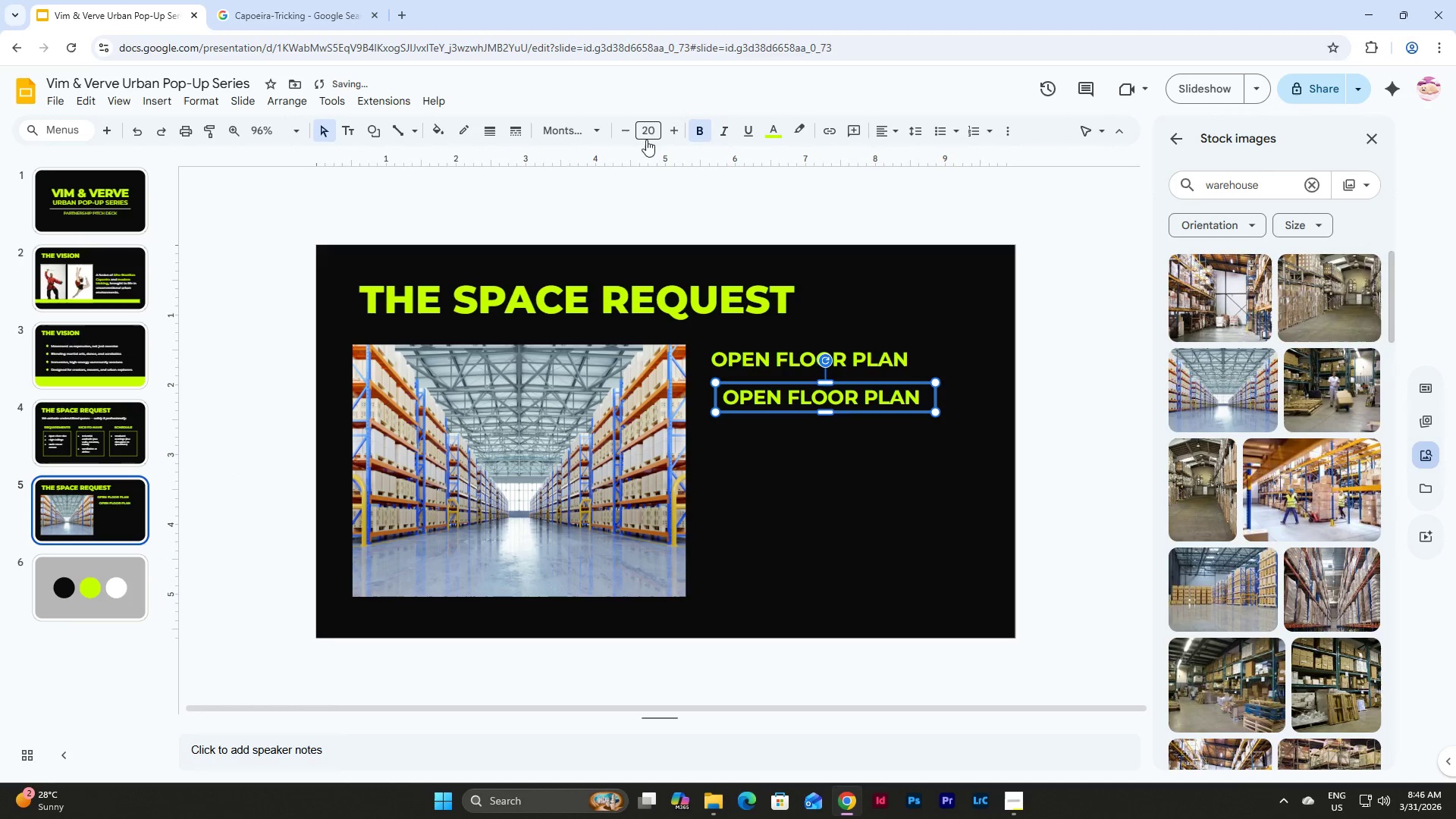 
left_click([655, 131])
 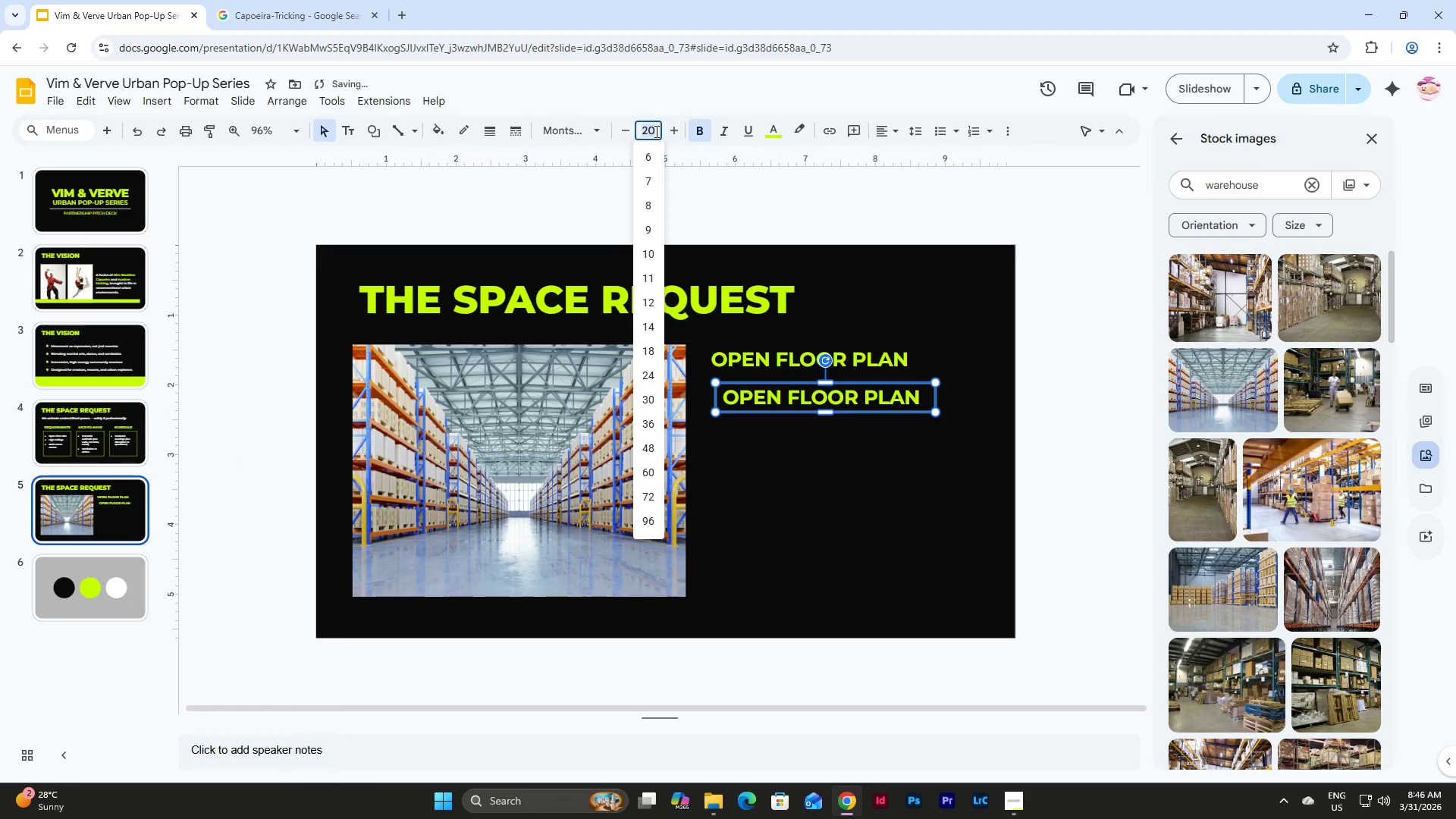 
key(Numpad1)
 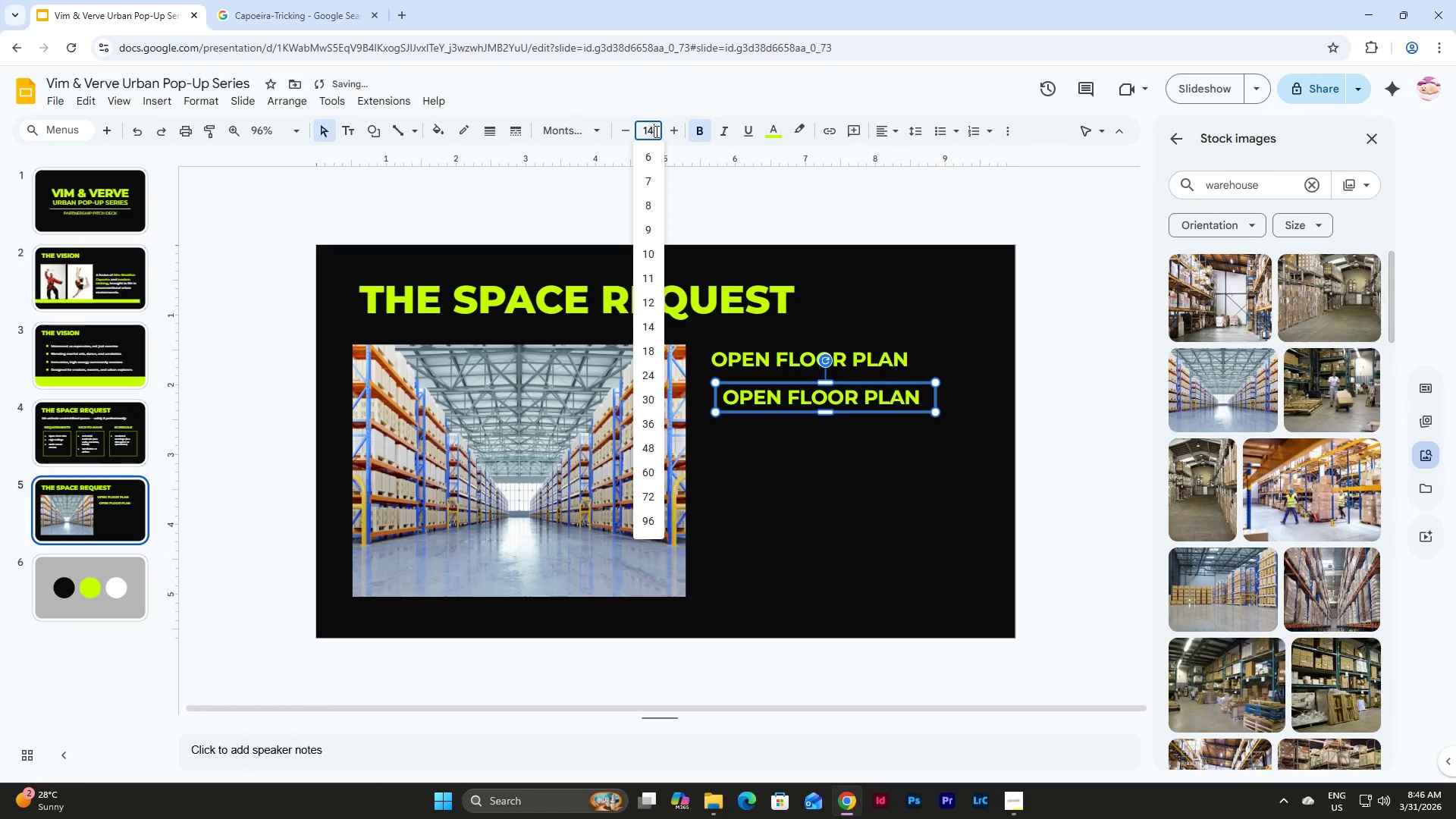 
key(Numpad4)
 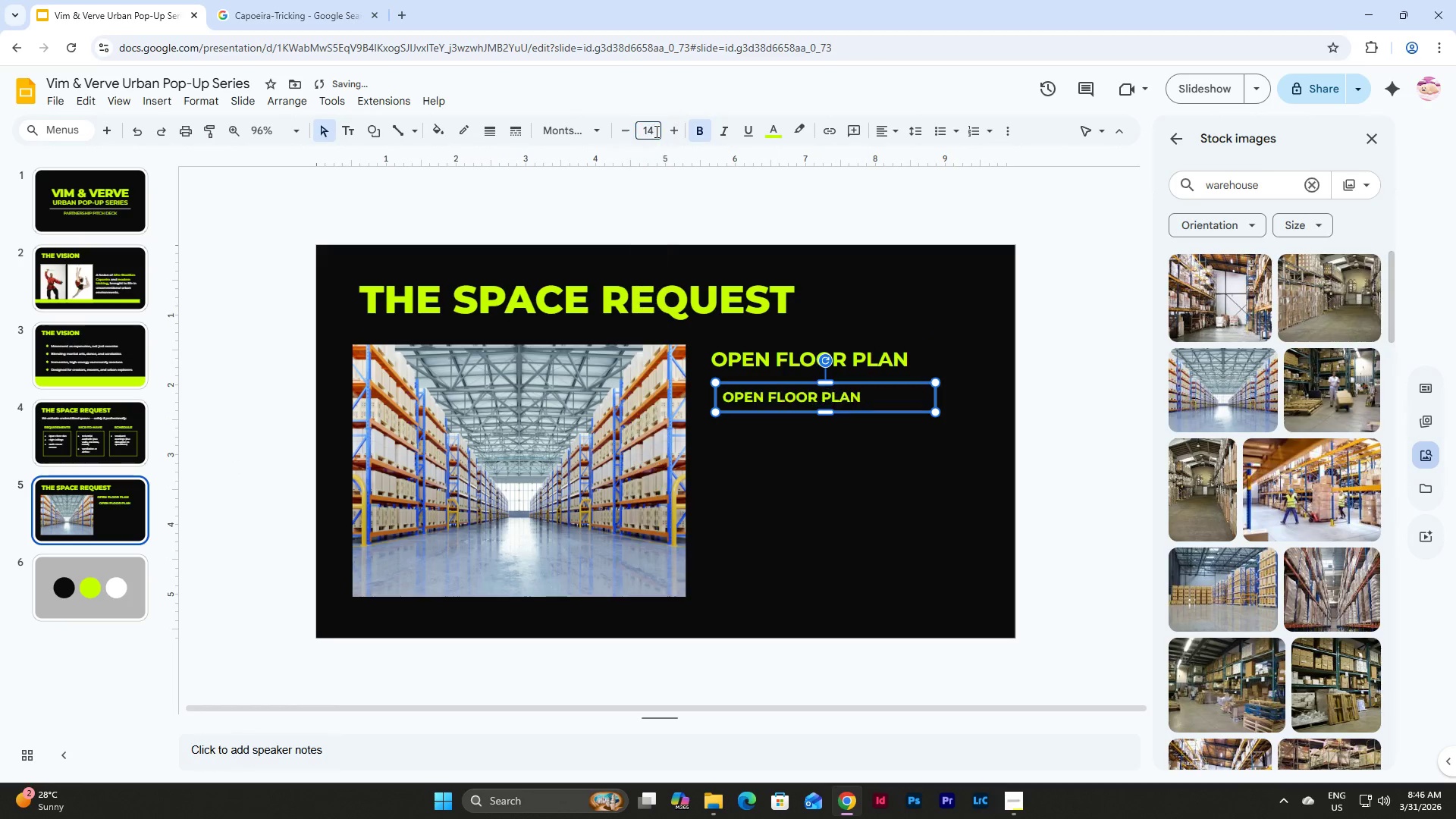 
key(NumpadEnter)
 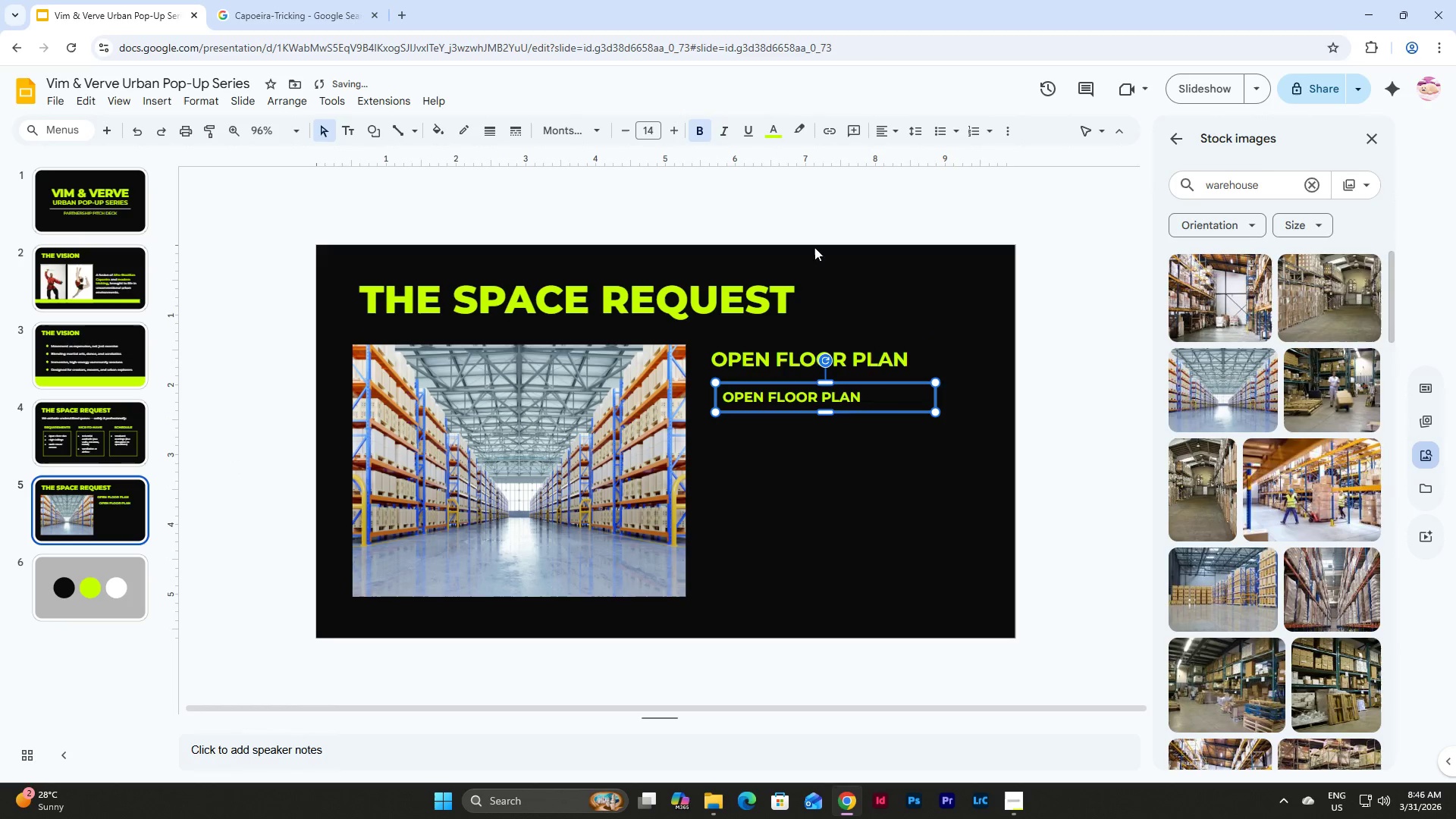 
left_click([777, 129])
 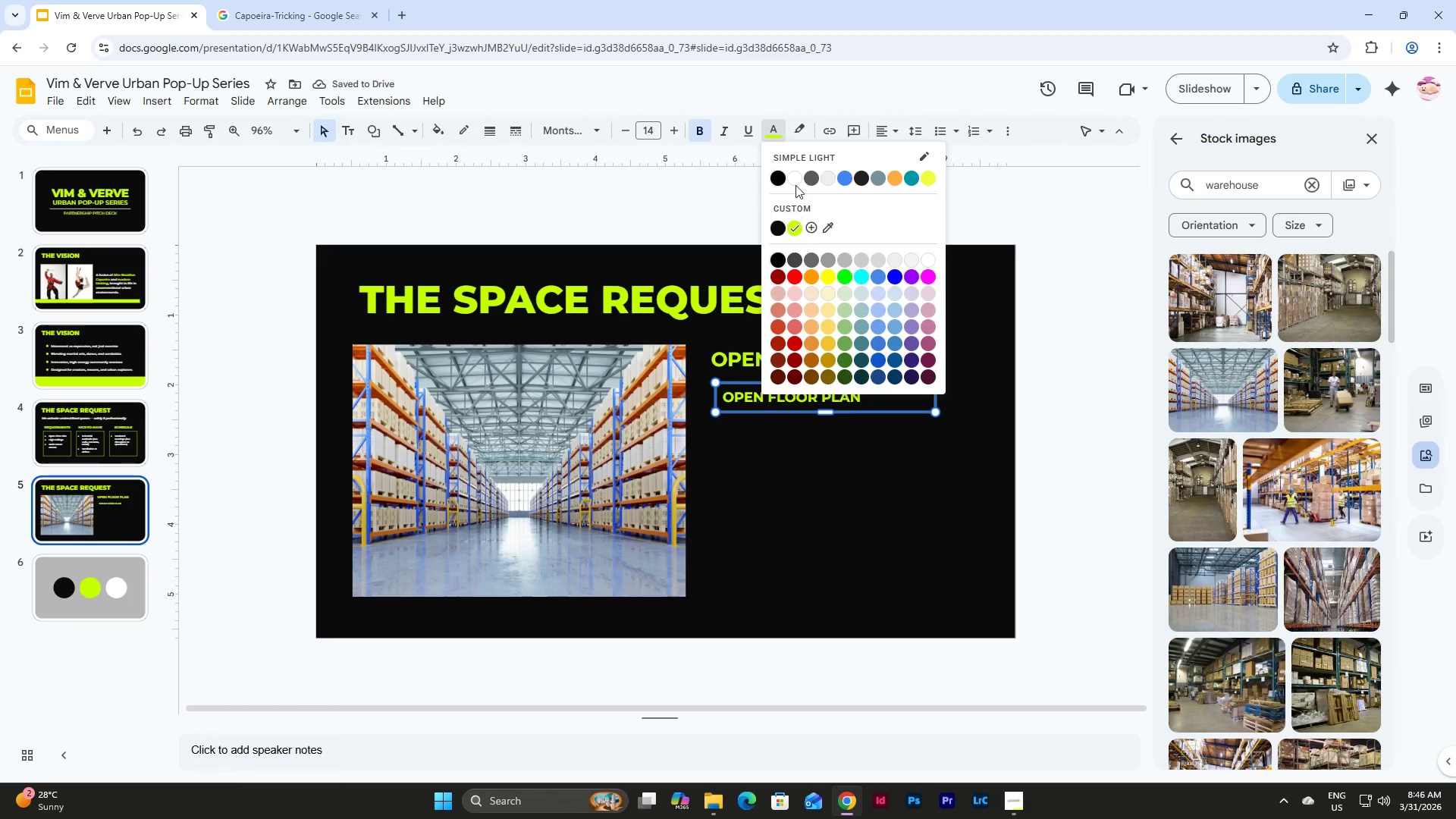 
left_click([792, 177])
 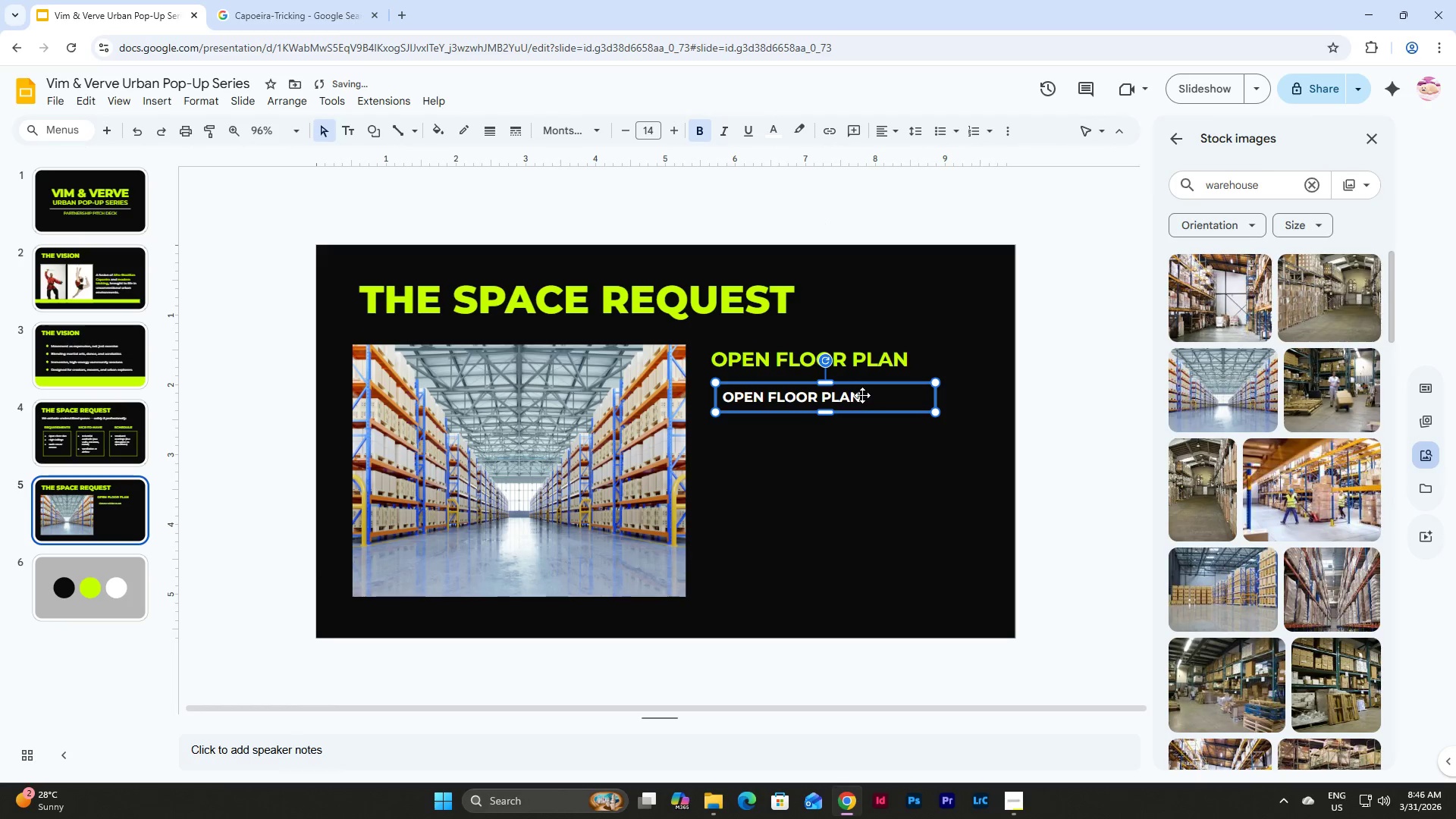 
double_click([868, 398])
 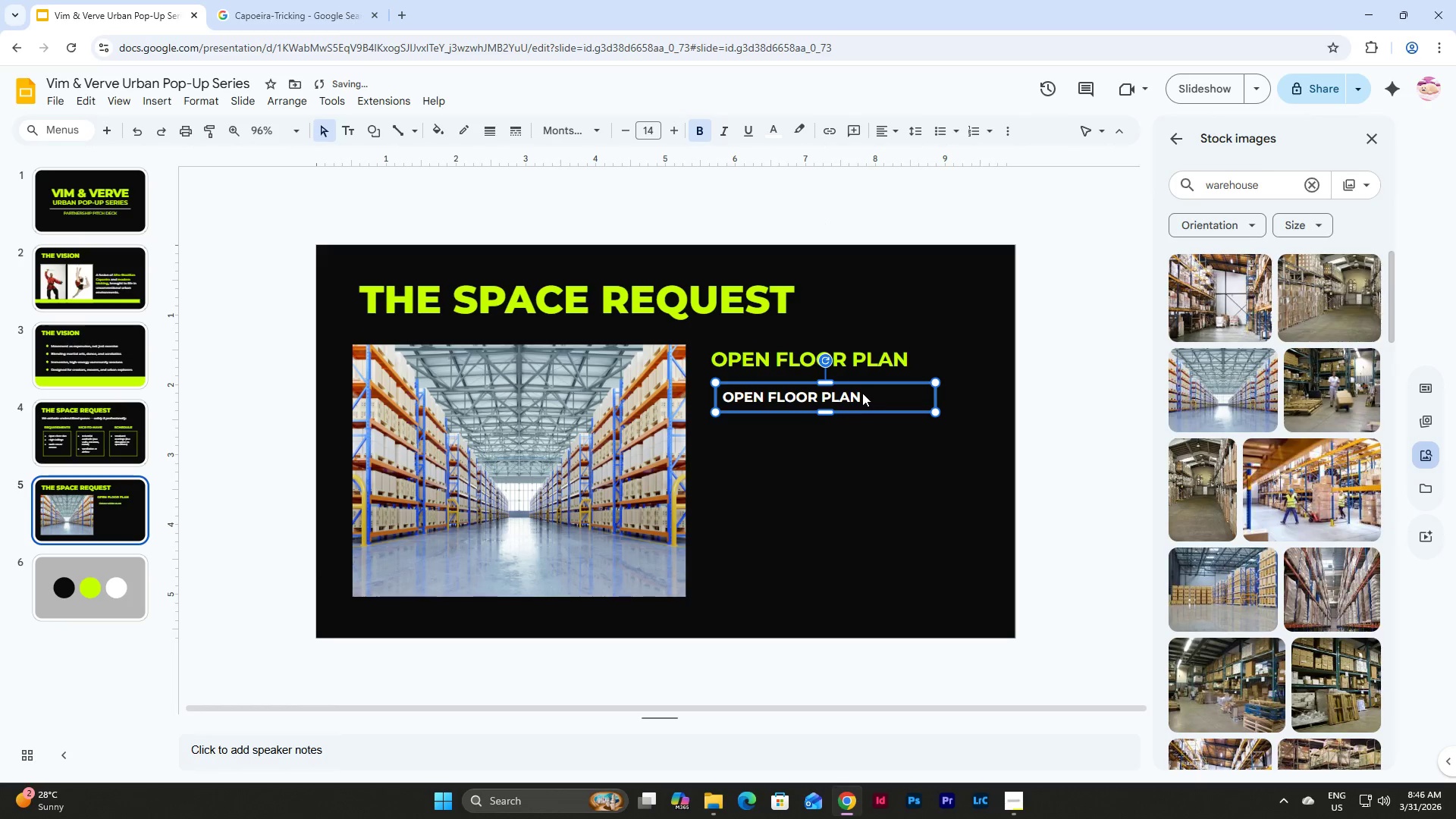 
left_click([862, 393])
 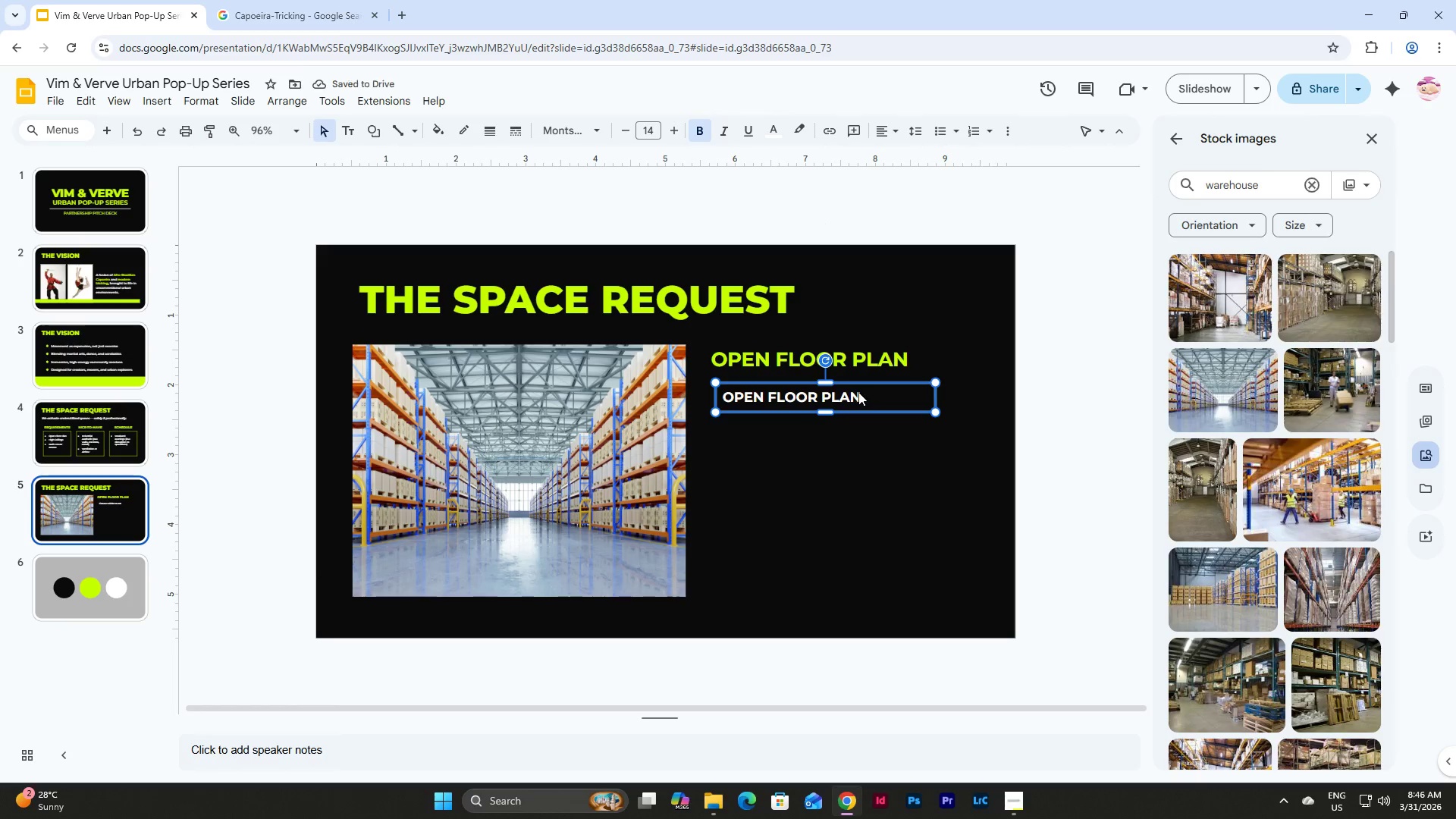 
left_click_drag(start_coordinate=[861, 392], to_coordinate=[855, 392])
 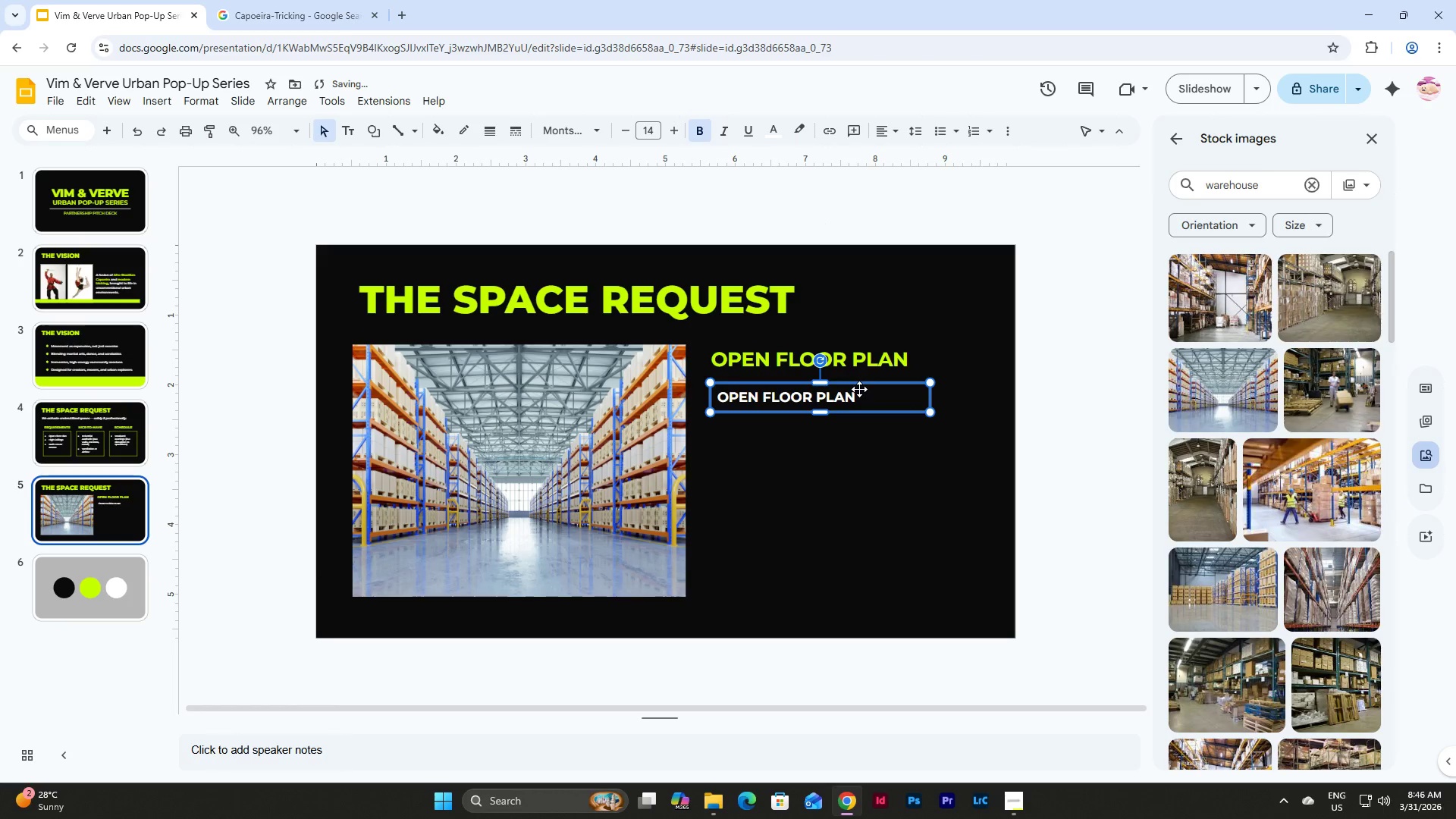 
left_click([859, 389])
 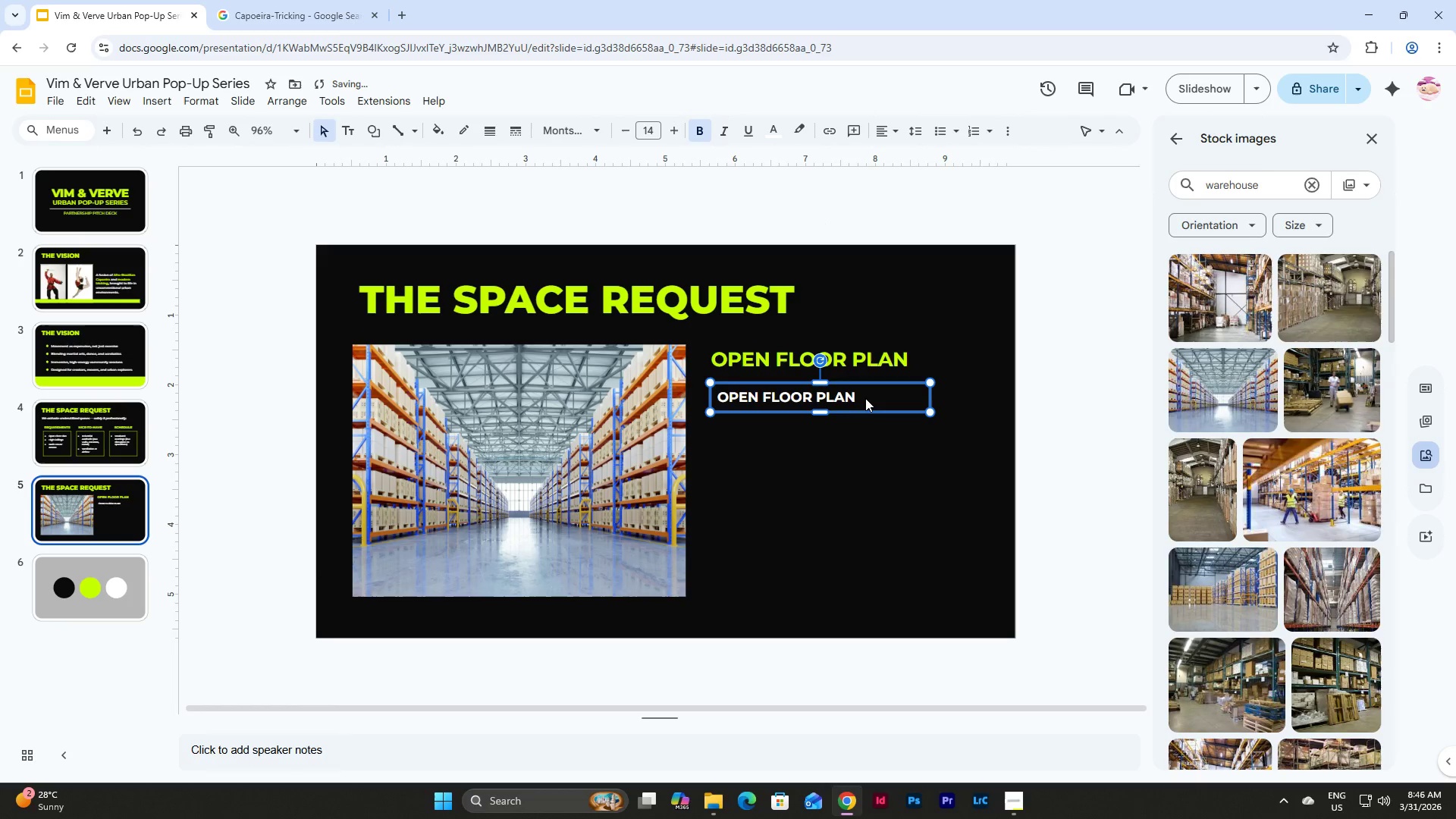 
left_click([855, 396])
 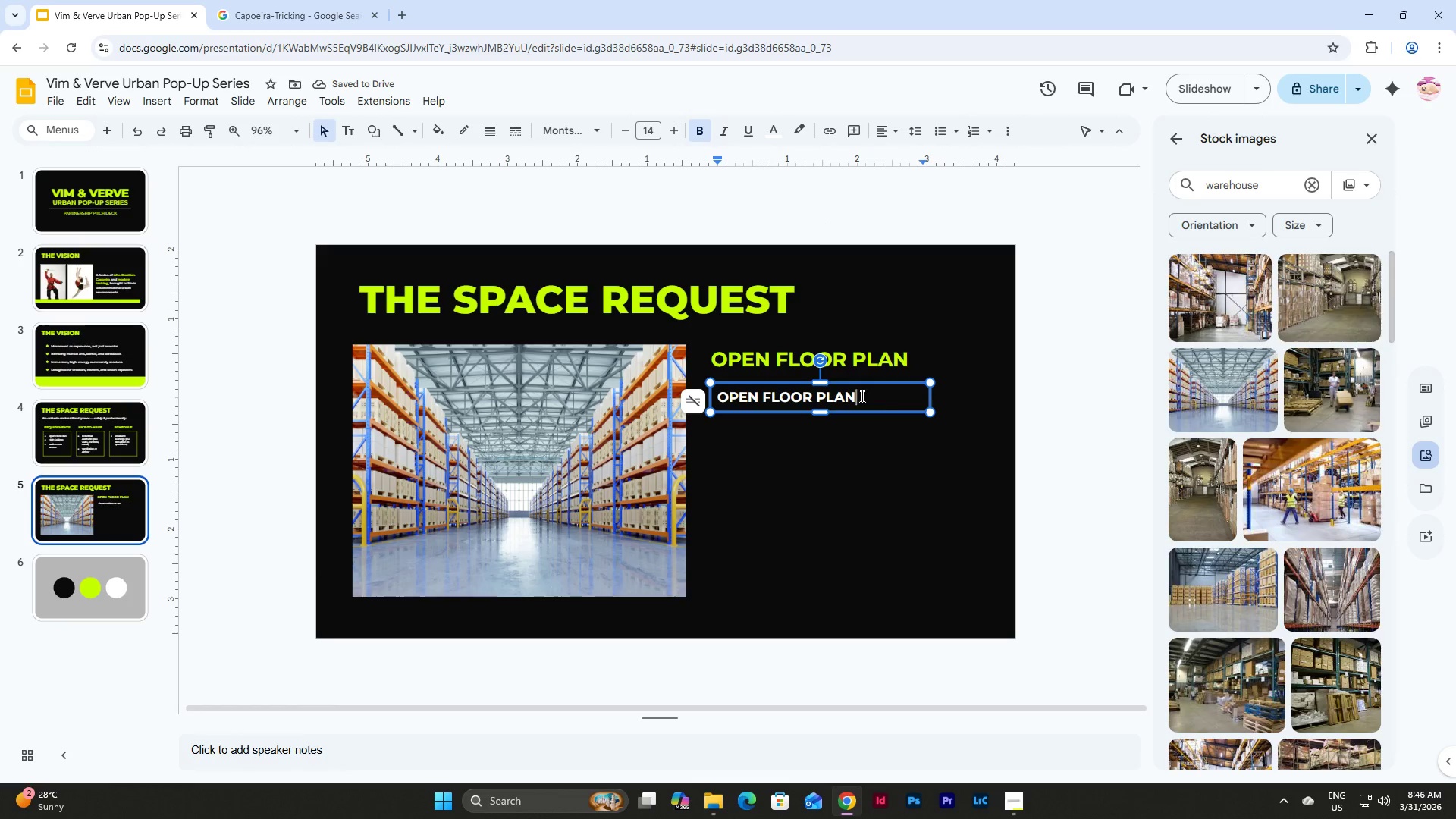 
left_click_drag(start_coordinate=[861, 396], to_coordinate=[713, 397])
 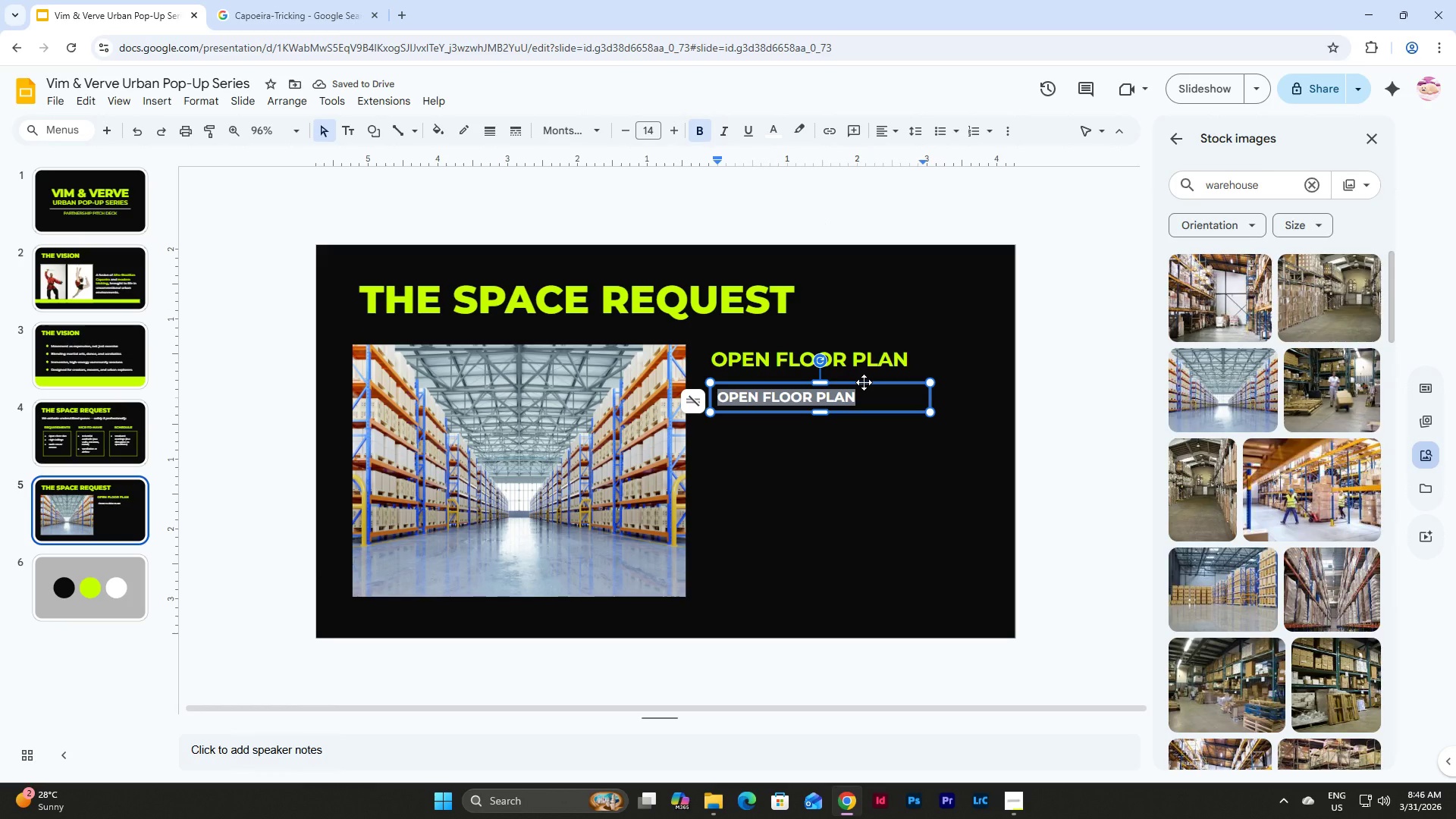 
left_click_drag(start_coordinate=[864, 382], to_coordinate=[872, 383])
 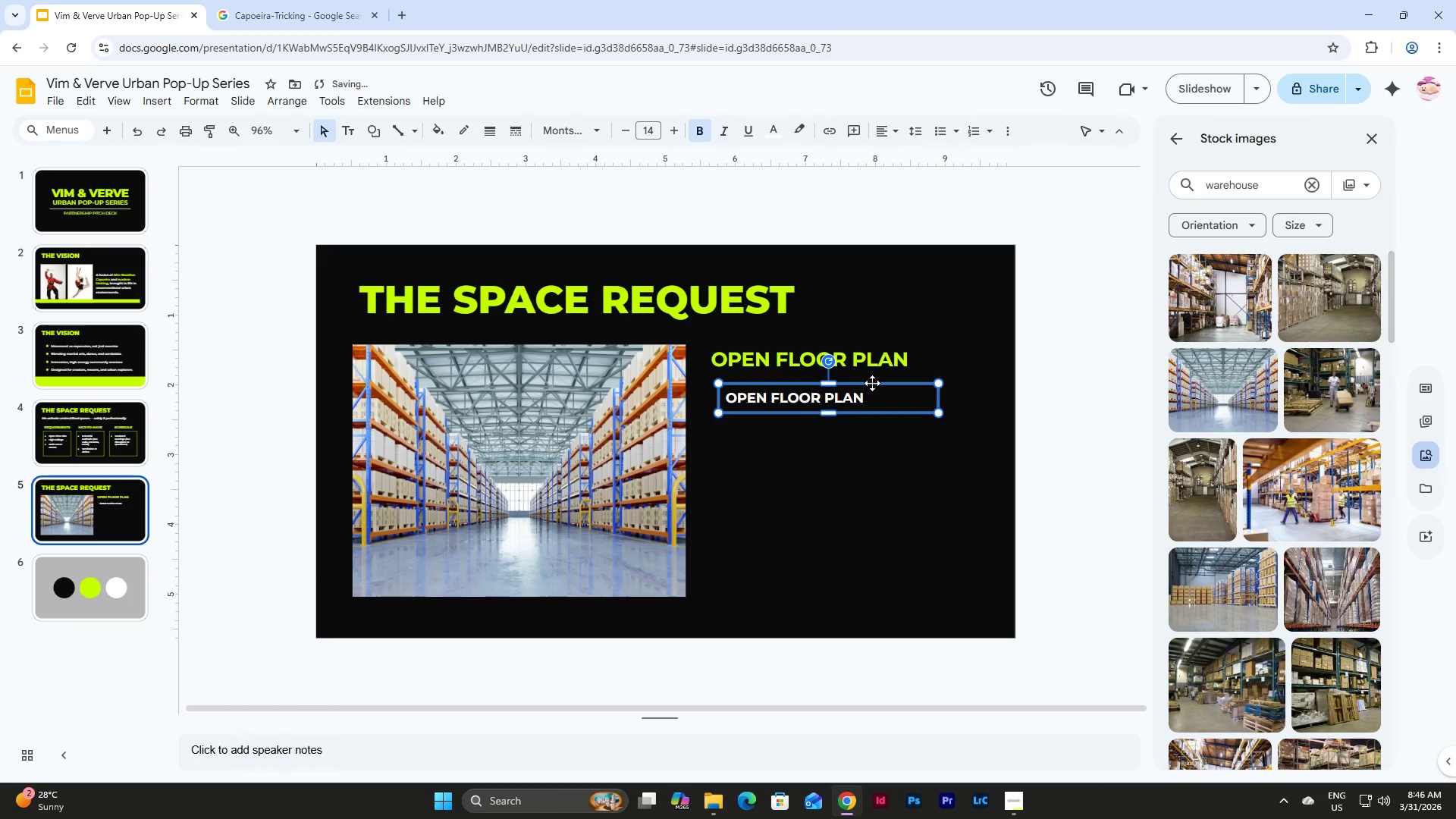 
left_click_drag(start_coordinate=[872, 383], to_coordinate=[882, 457])
 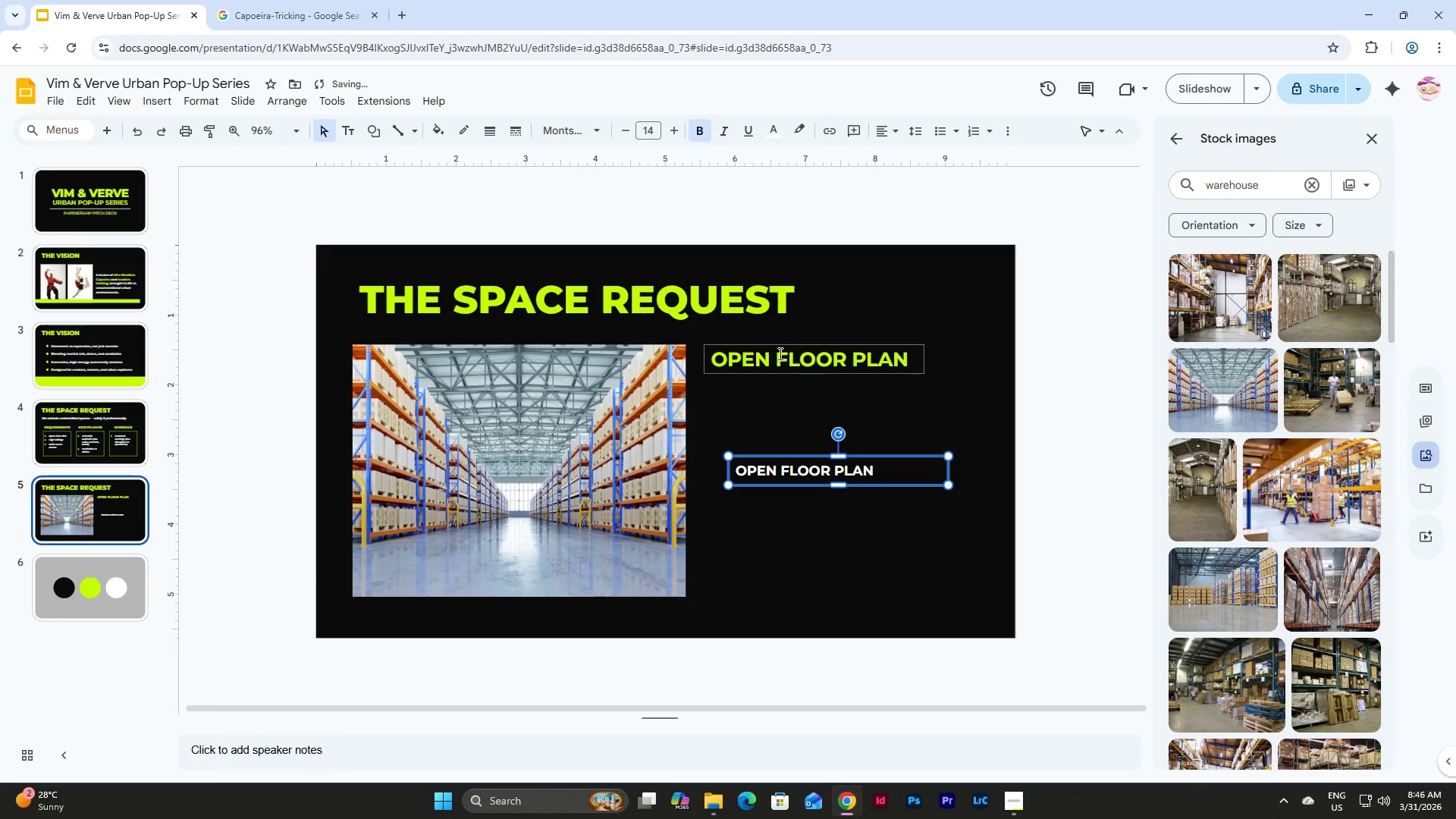 
left_click([778, 353])
 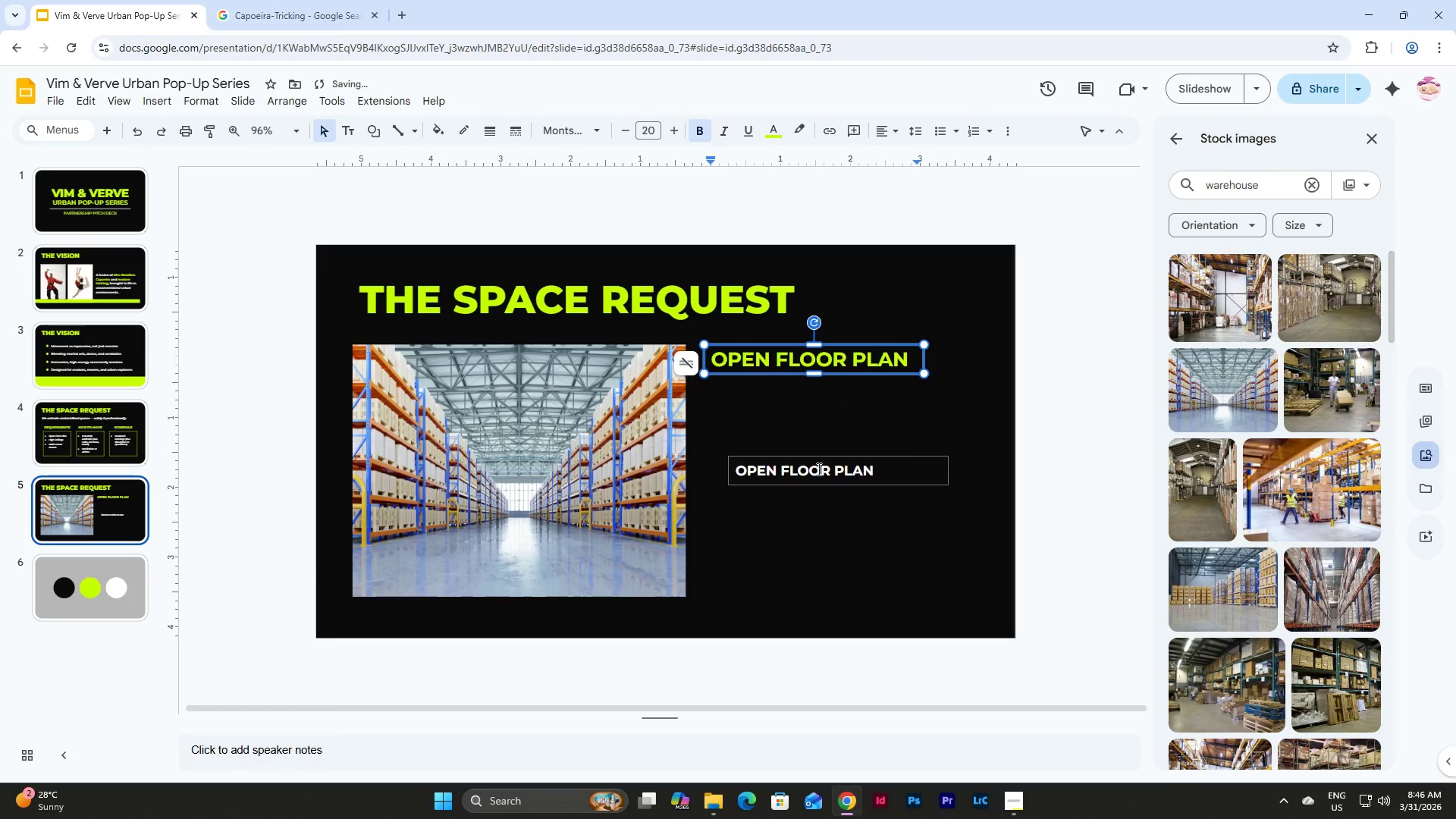 
left_click([787, 460])
 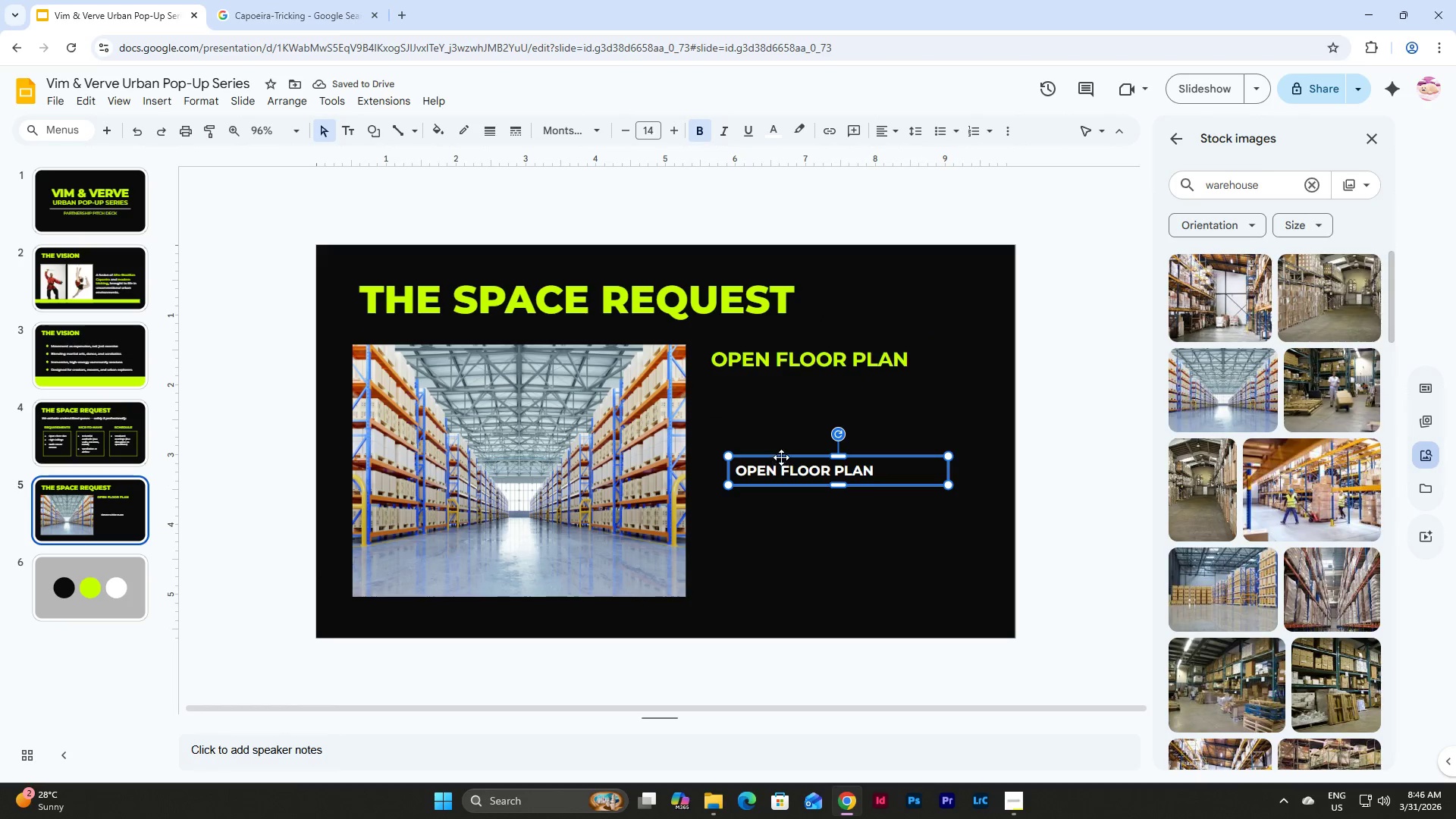 
left_click_drag(start_coordinate=[783, 457], to_coordinate=[783, 419])
 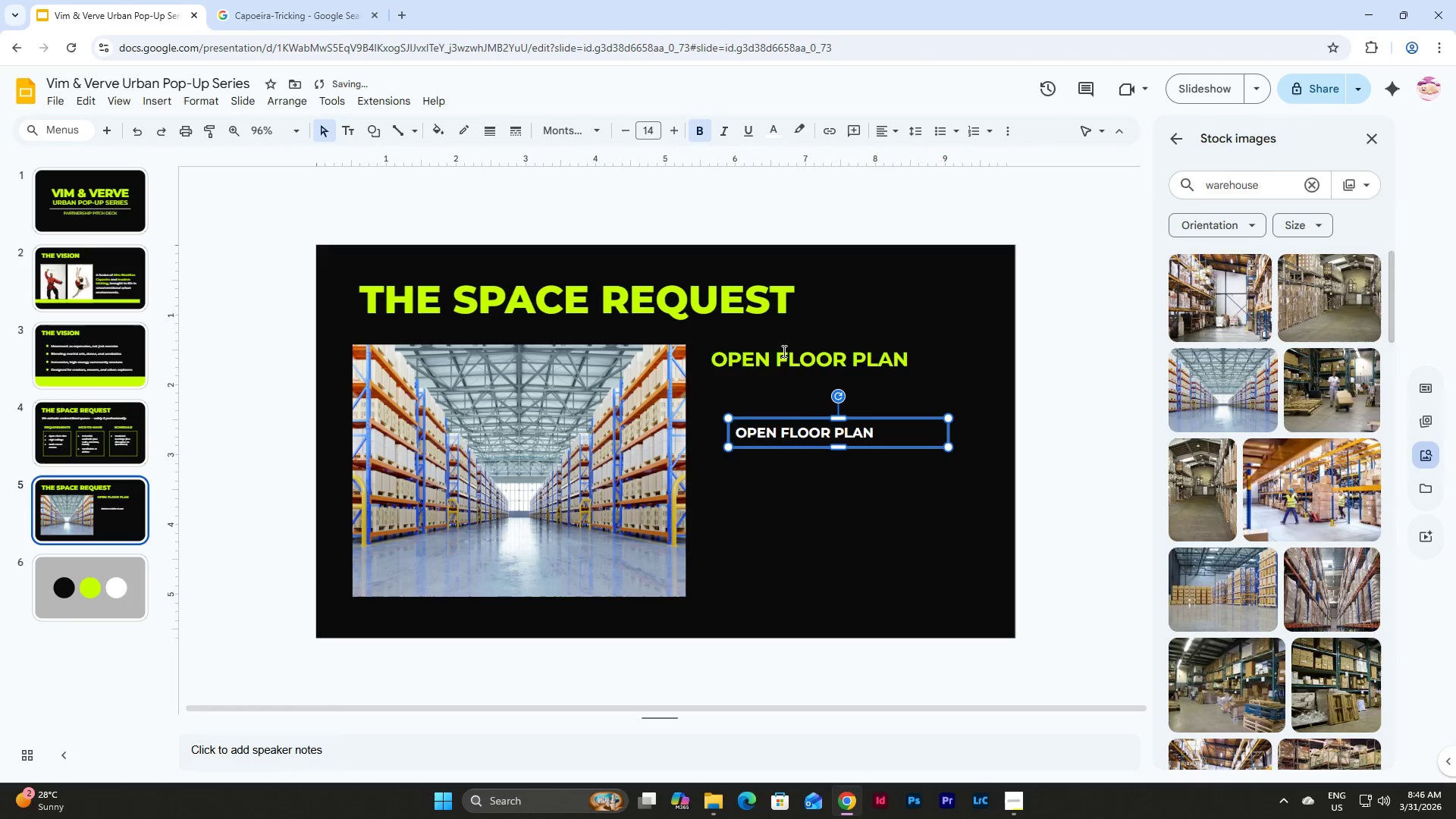 
left_click([783, 350])
 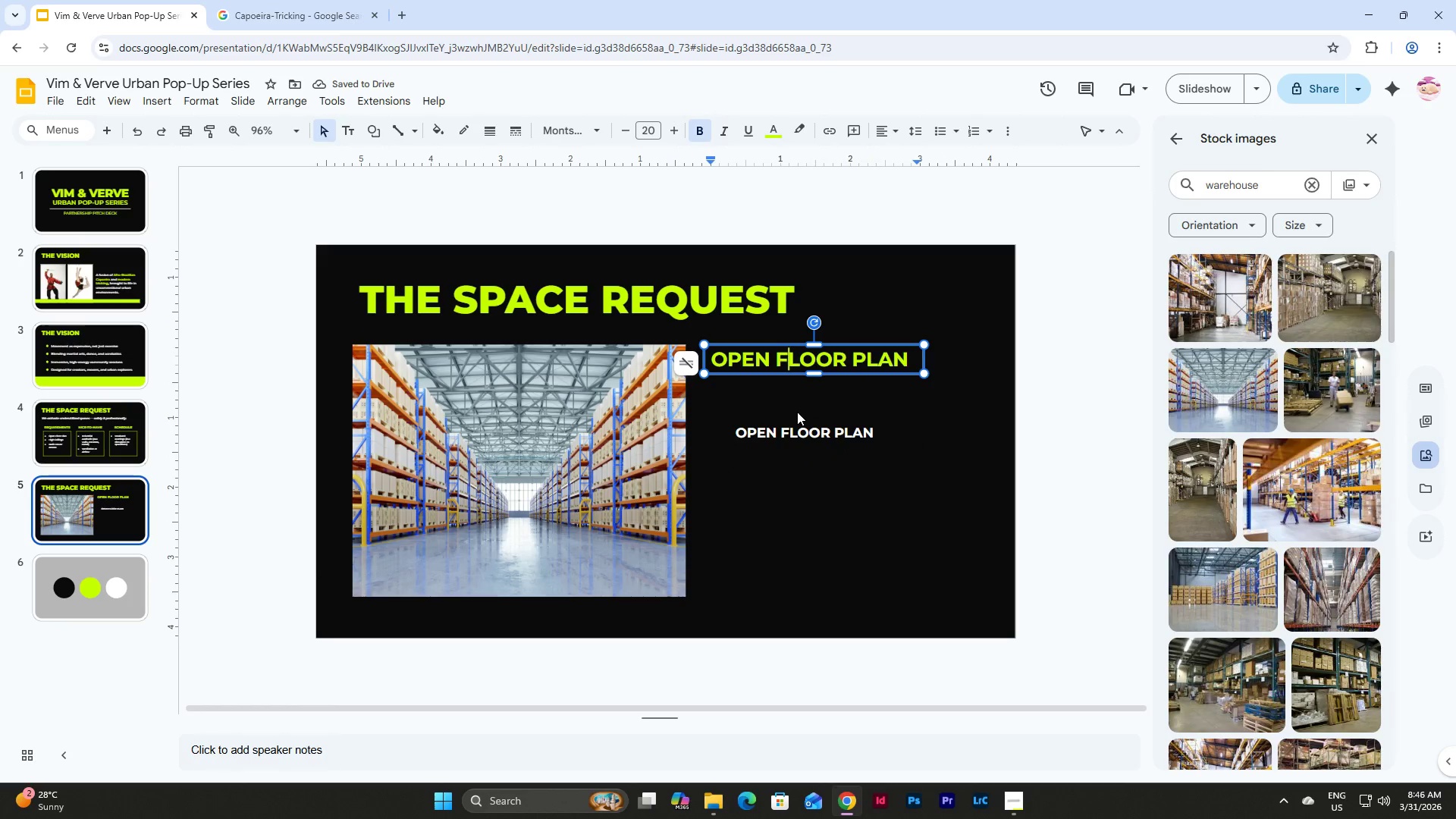 
left_click([794, 429])
 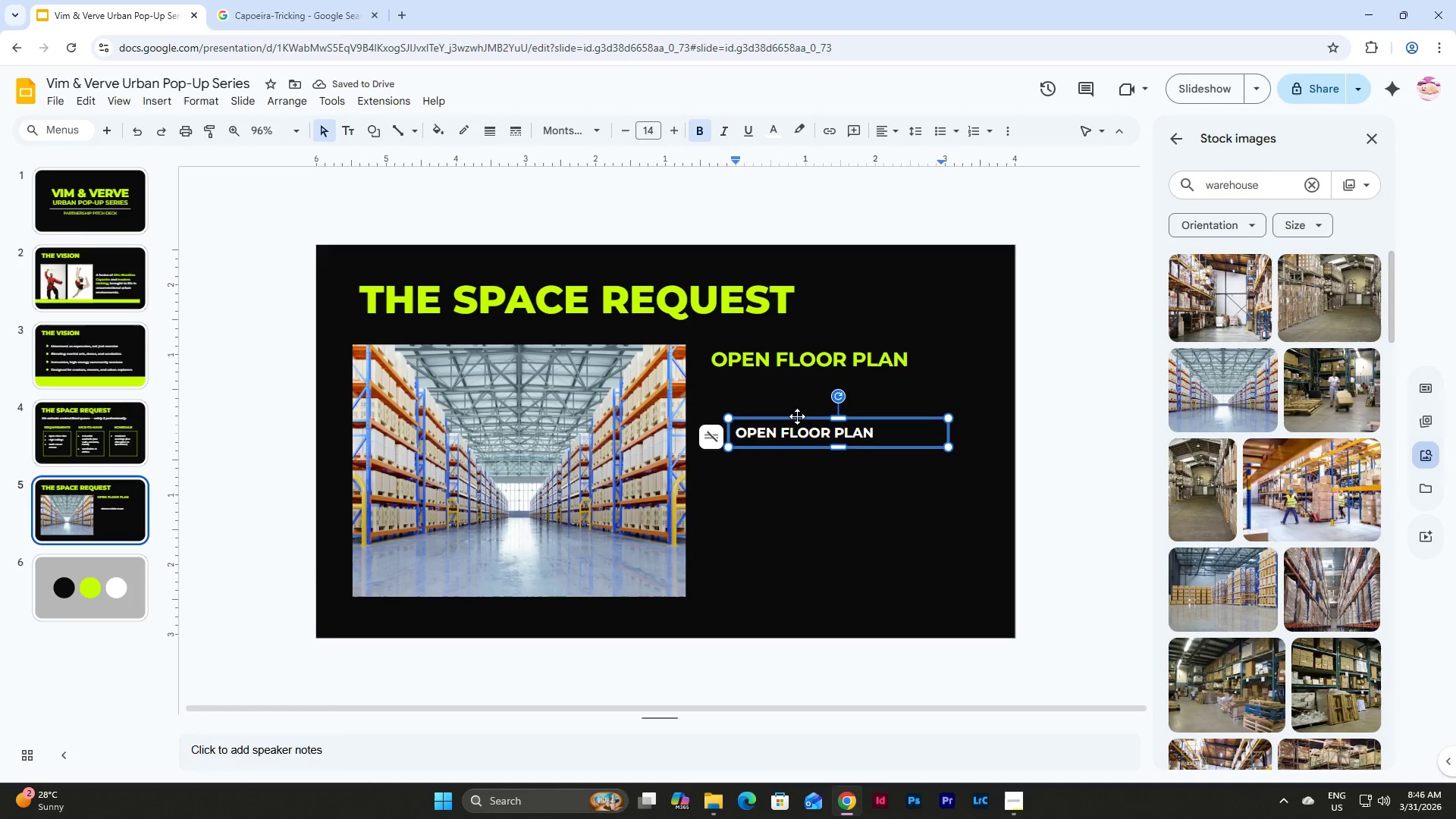 
left_click_drag(start_coordinate=[797, 419], to_coordinate=[772, 386])
 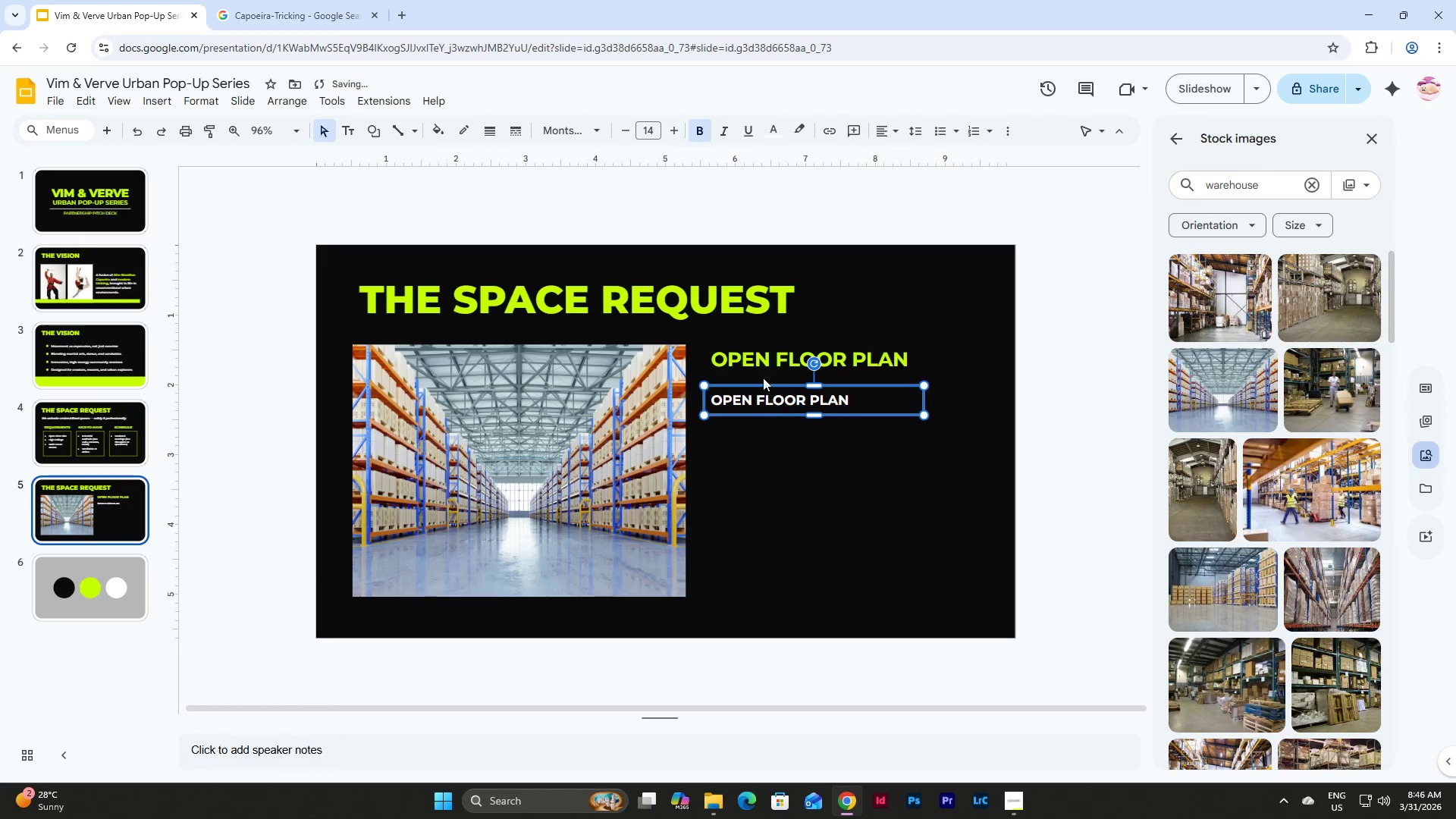 
left_click([763, 356])
 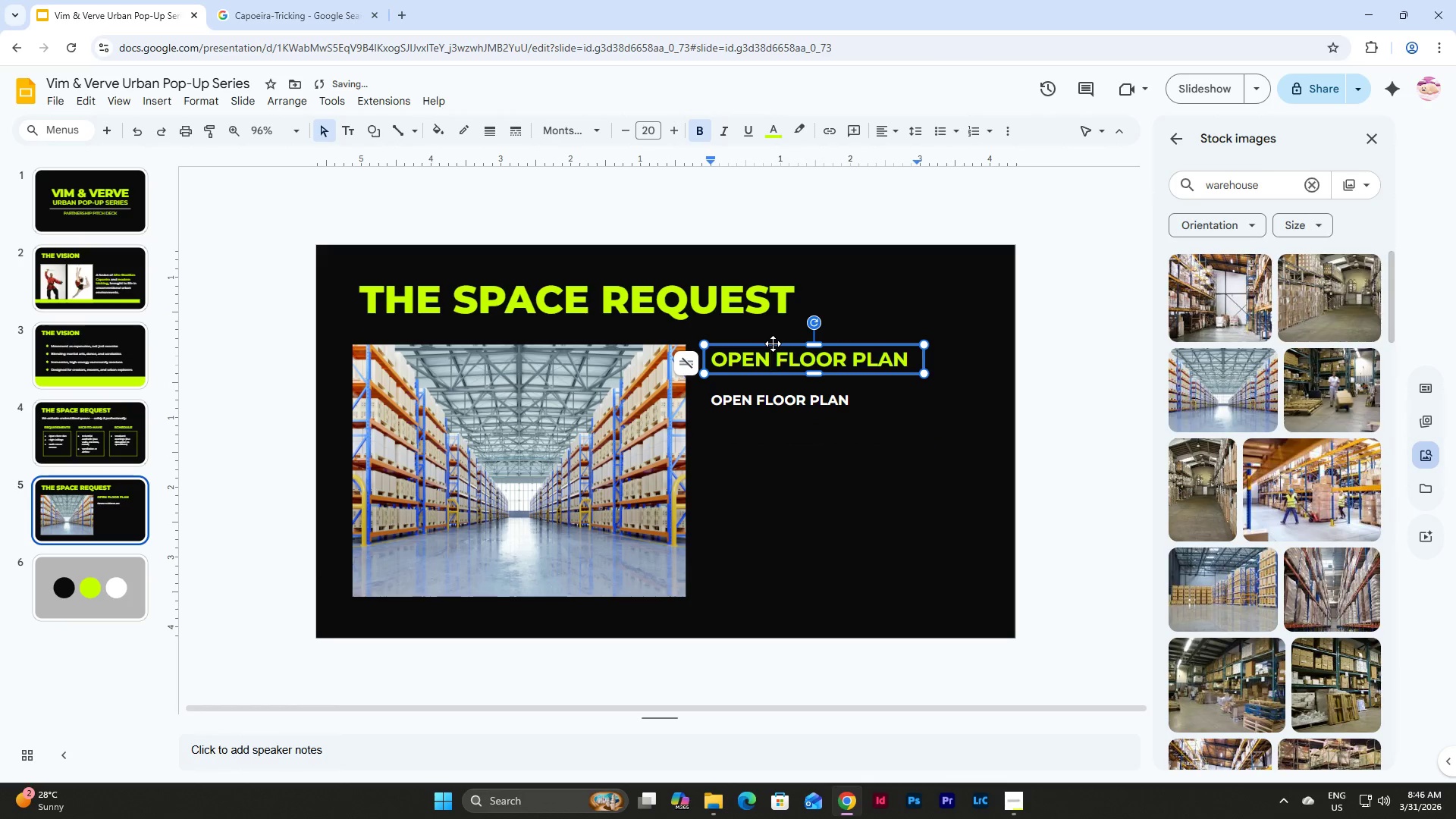 
left_click_drag(start_coordinate=[773, 344], to_coordinate=[769, 344])
 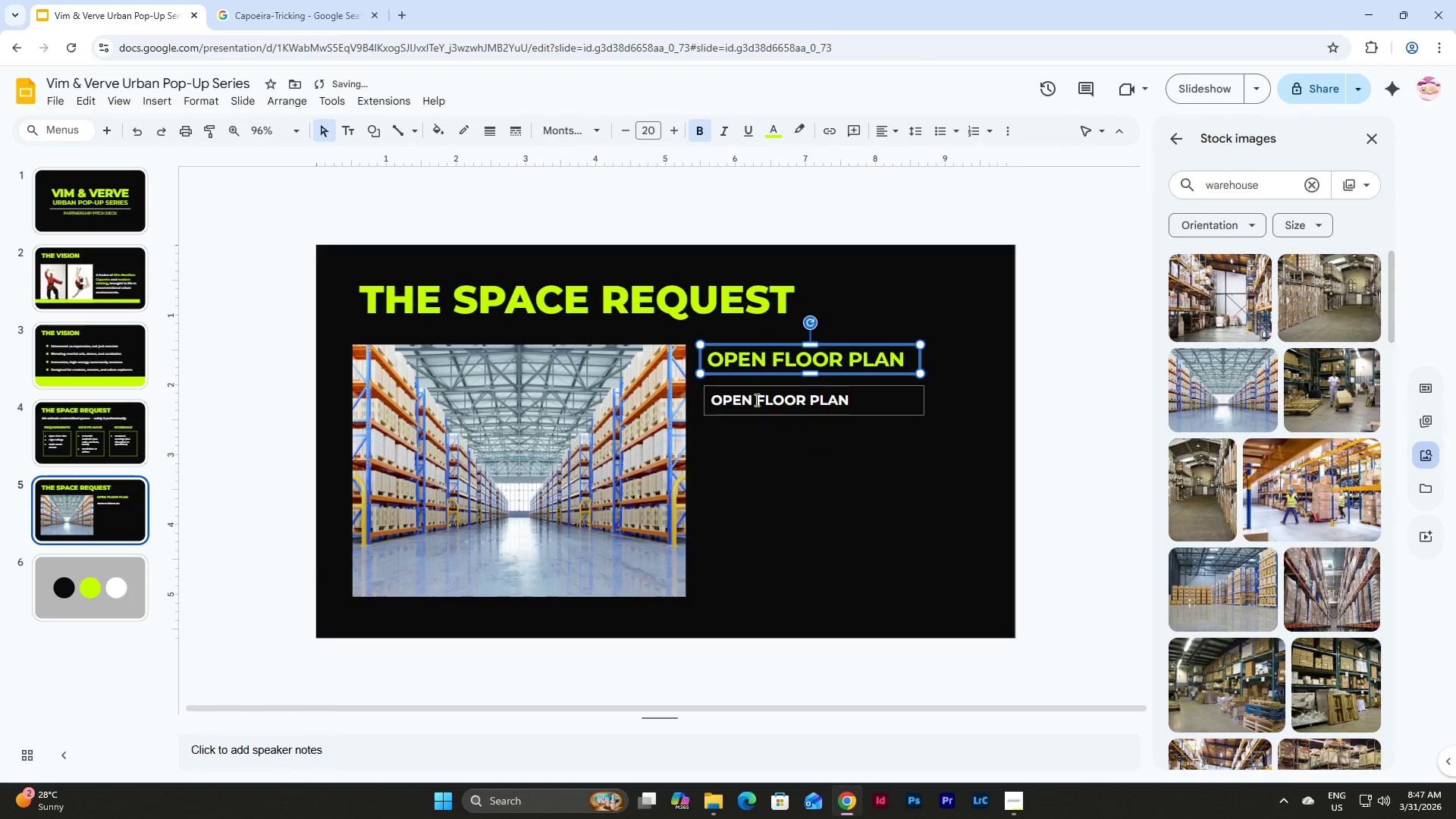 
left_click([755, 400])
 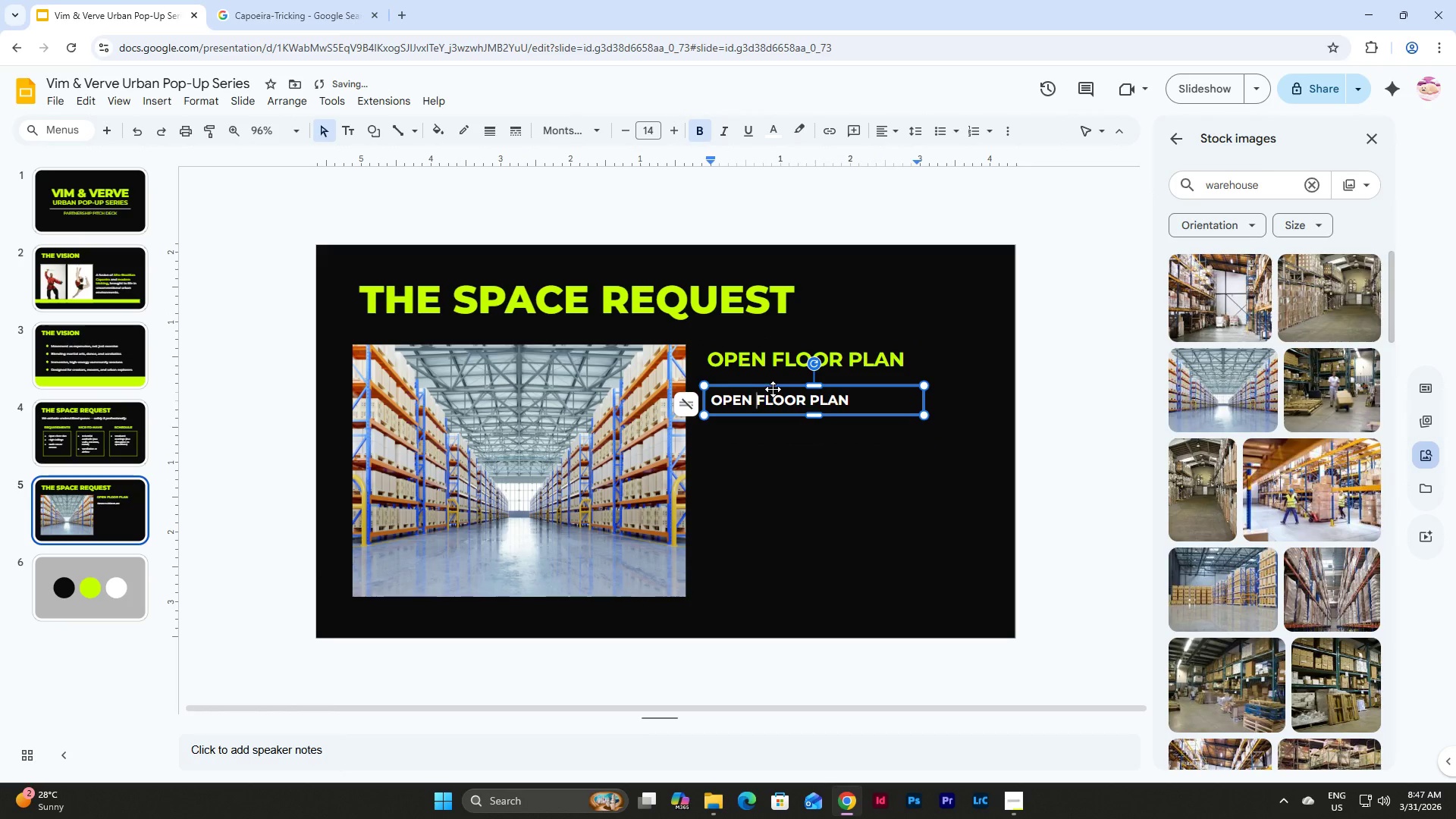 
left_click_drag(start_coordinate=[774, 386], to_coordinate=[770, 385])
 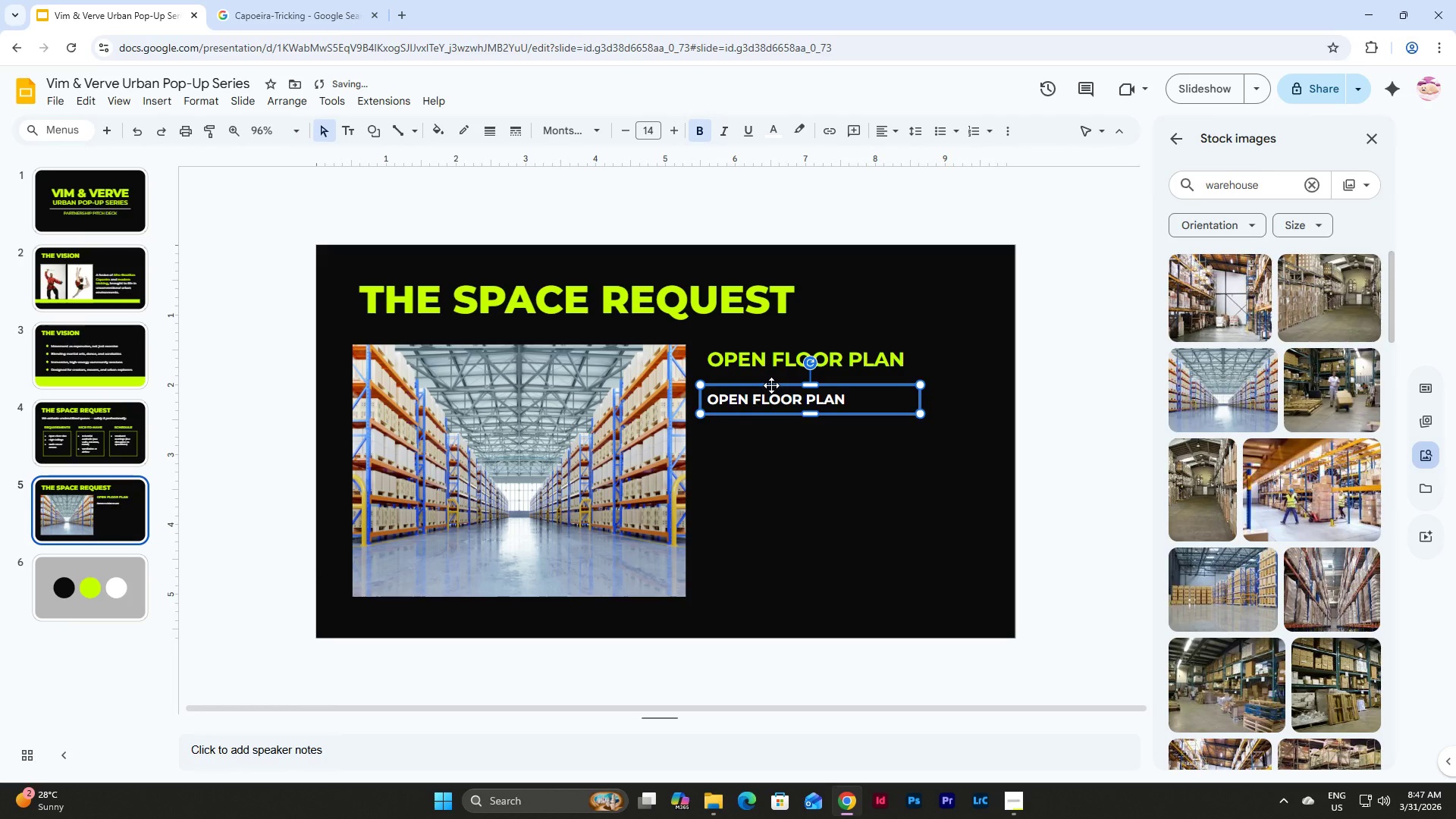 
left_click_drag(start_coordinate=[771, 385], to_coordinate=[771, 377])
 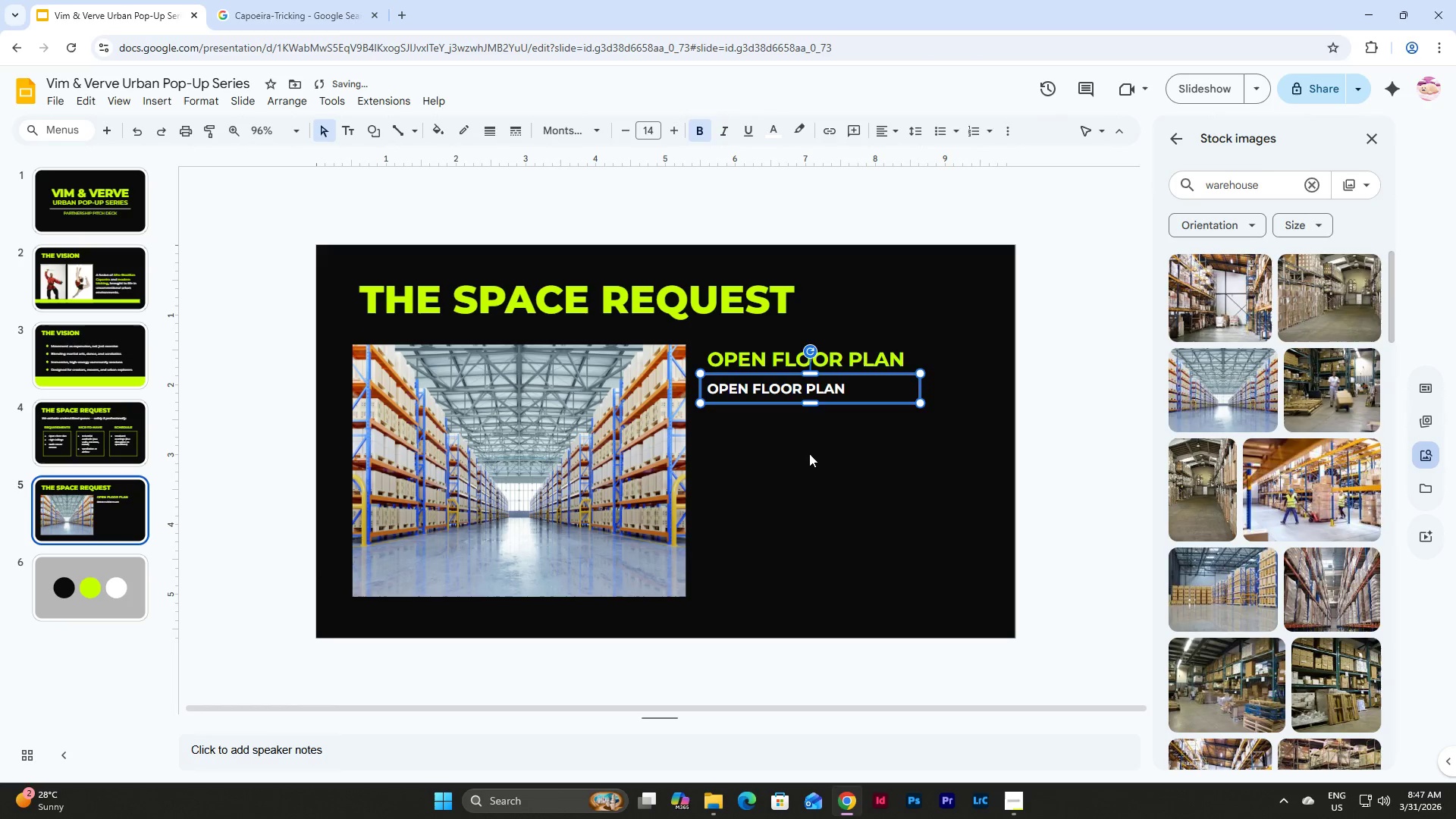 
left_click([811, 453])
 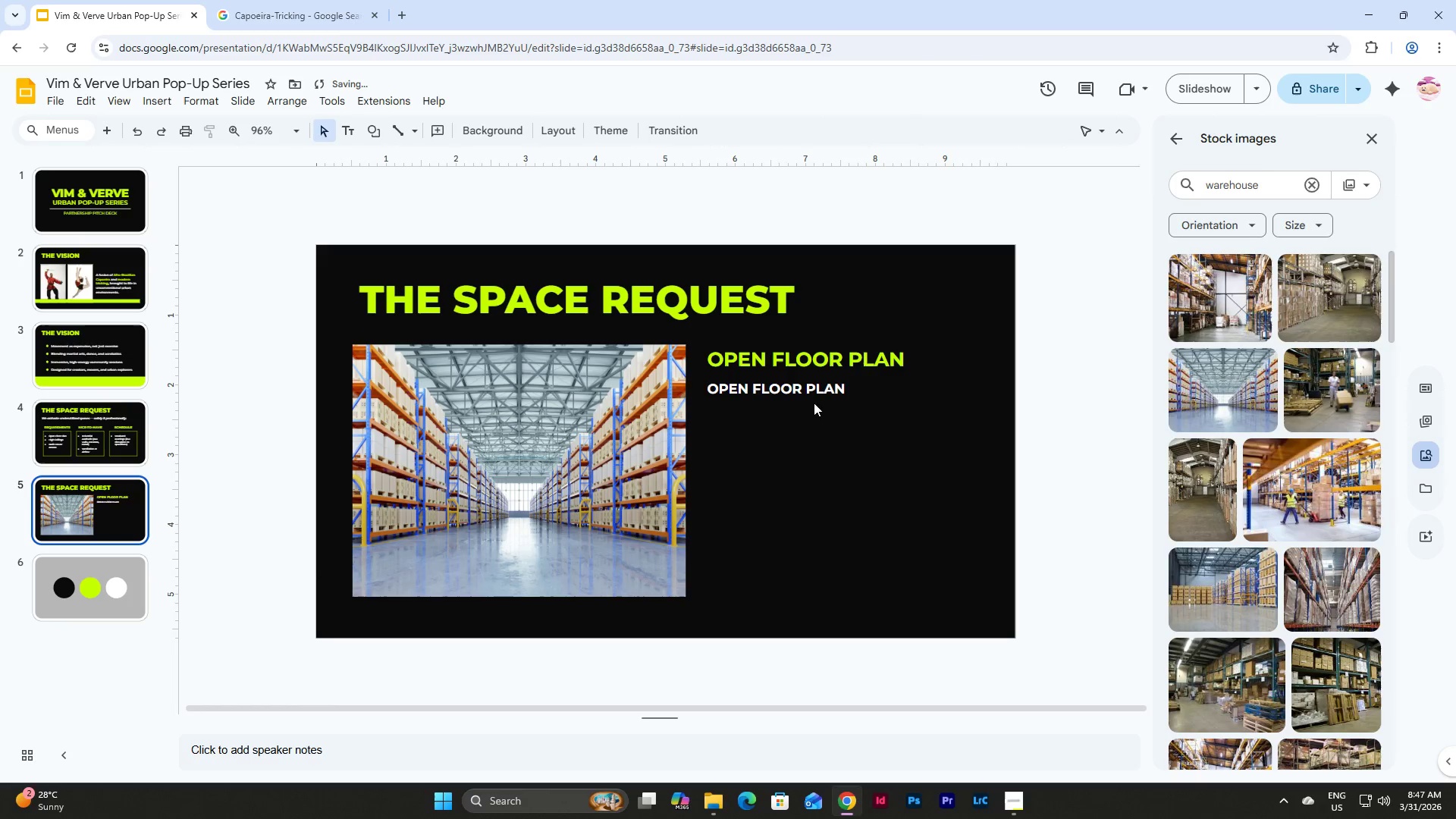 
left_click([813, 383])
 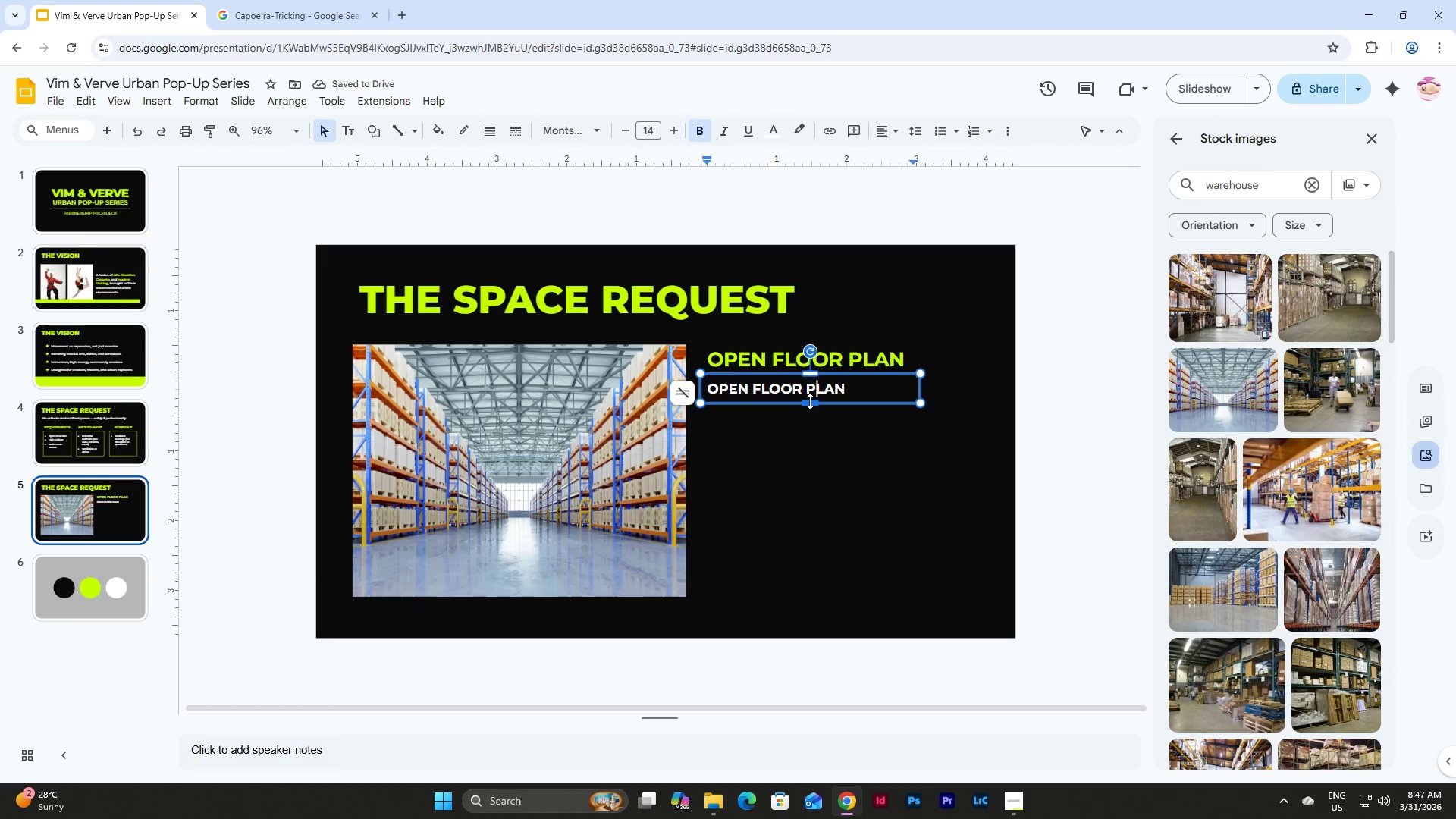 
left_click_drag(start_coordinate=[810, 401], to_coordinate=[808, 425])
 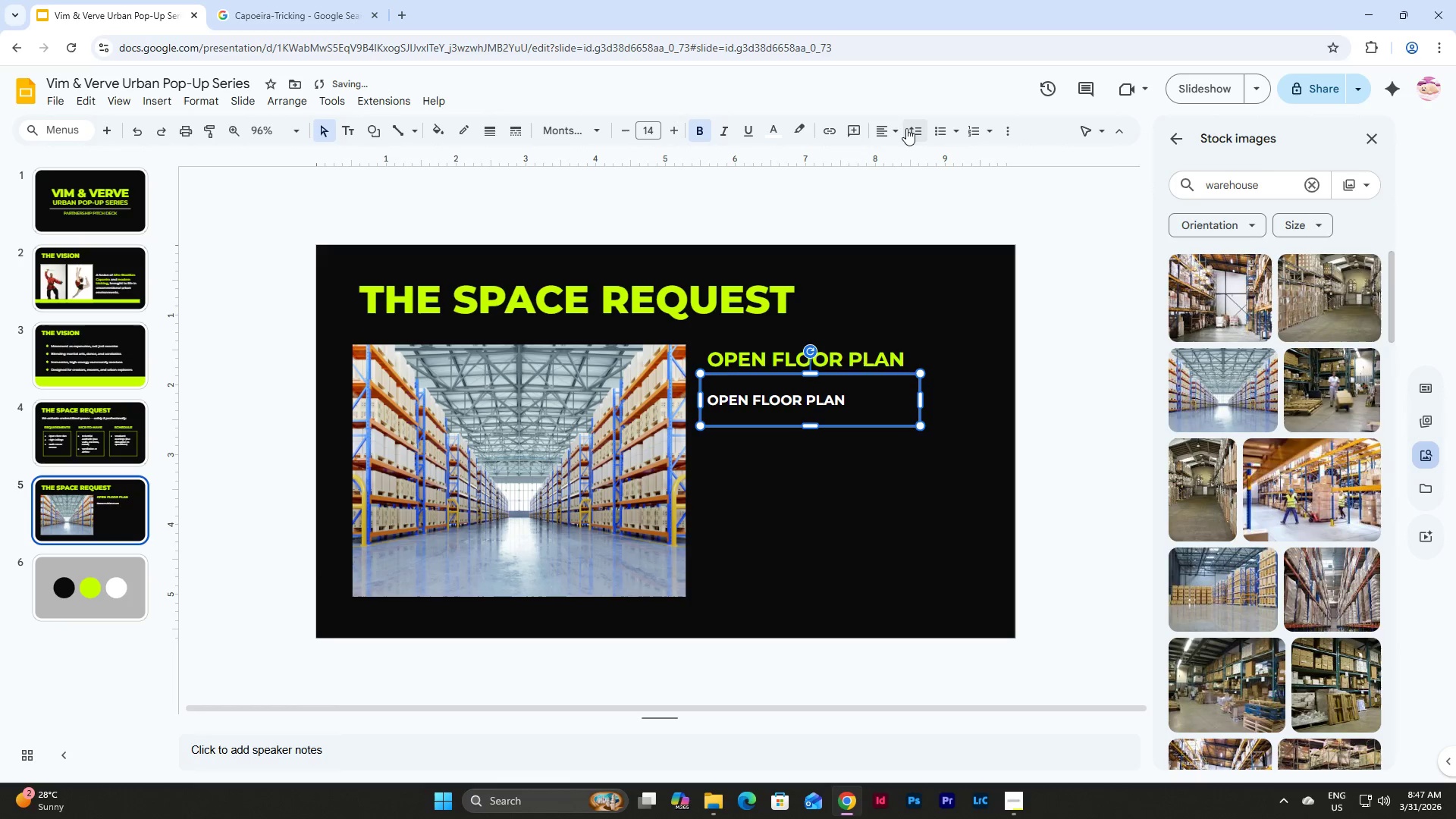 
left_click([894, 127])
 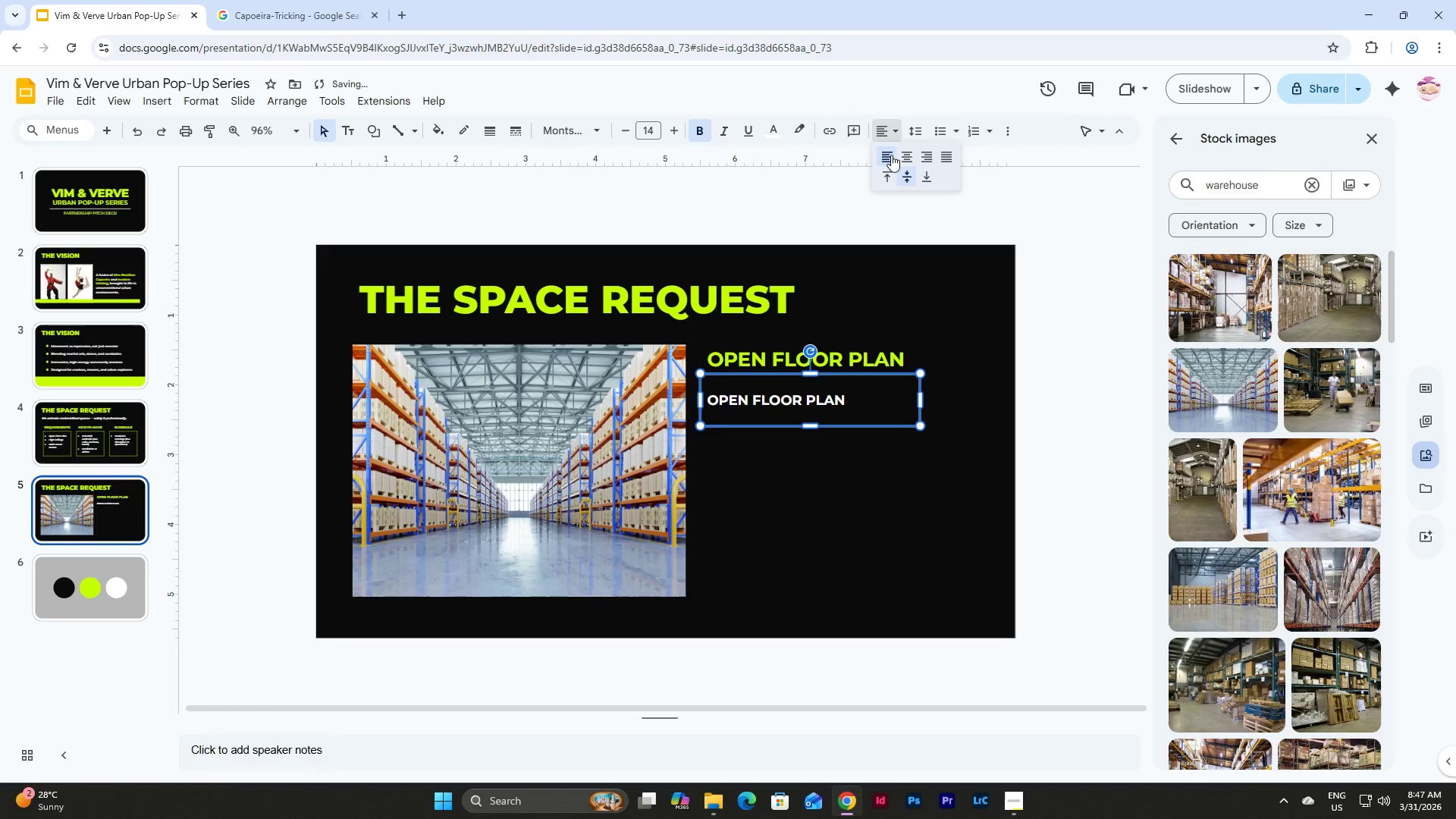 
left_click([889, 153])
 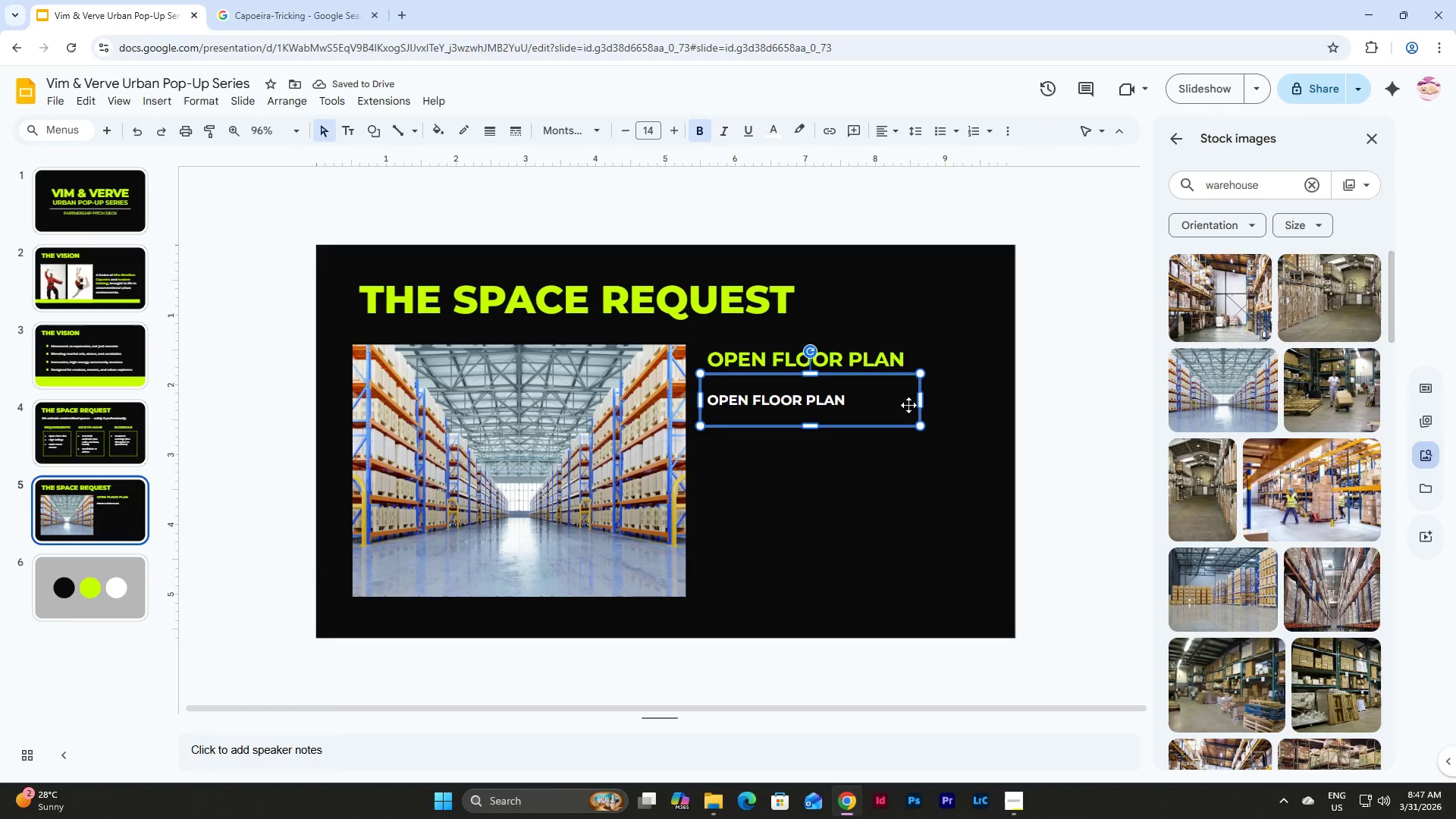 
left_click([880, 377])
 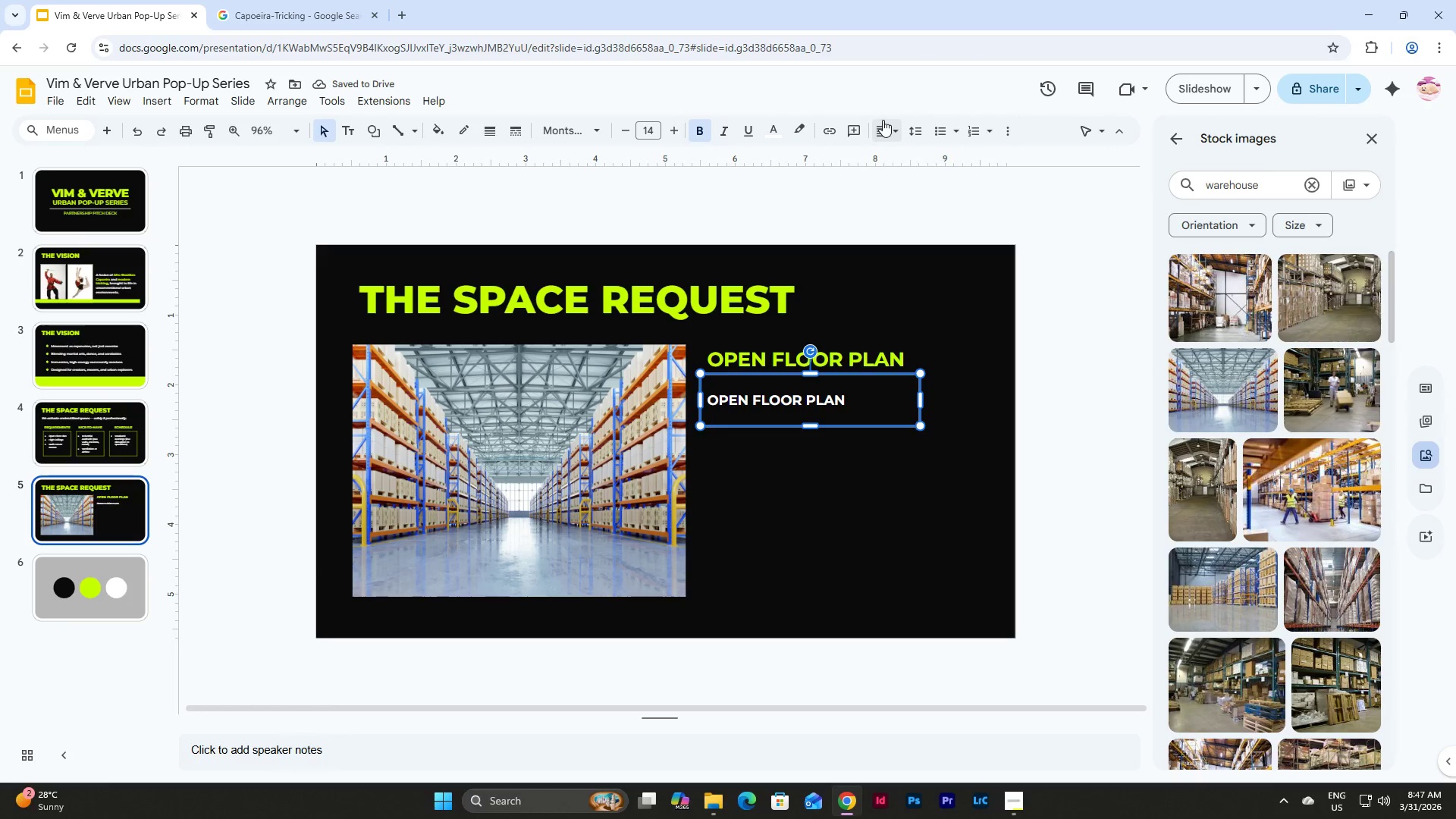 
left_click([883, 120])
 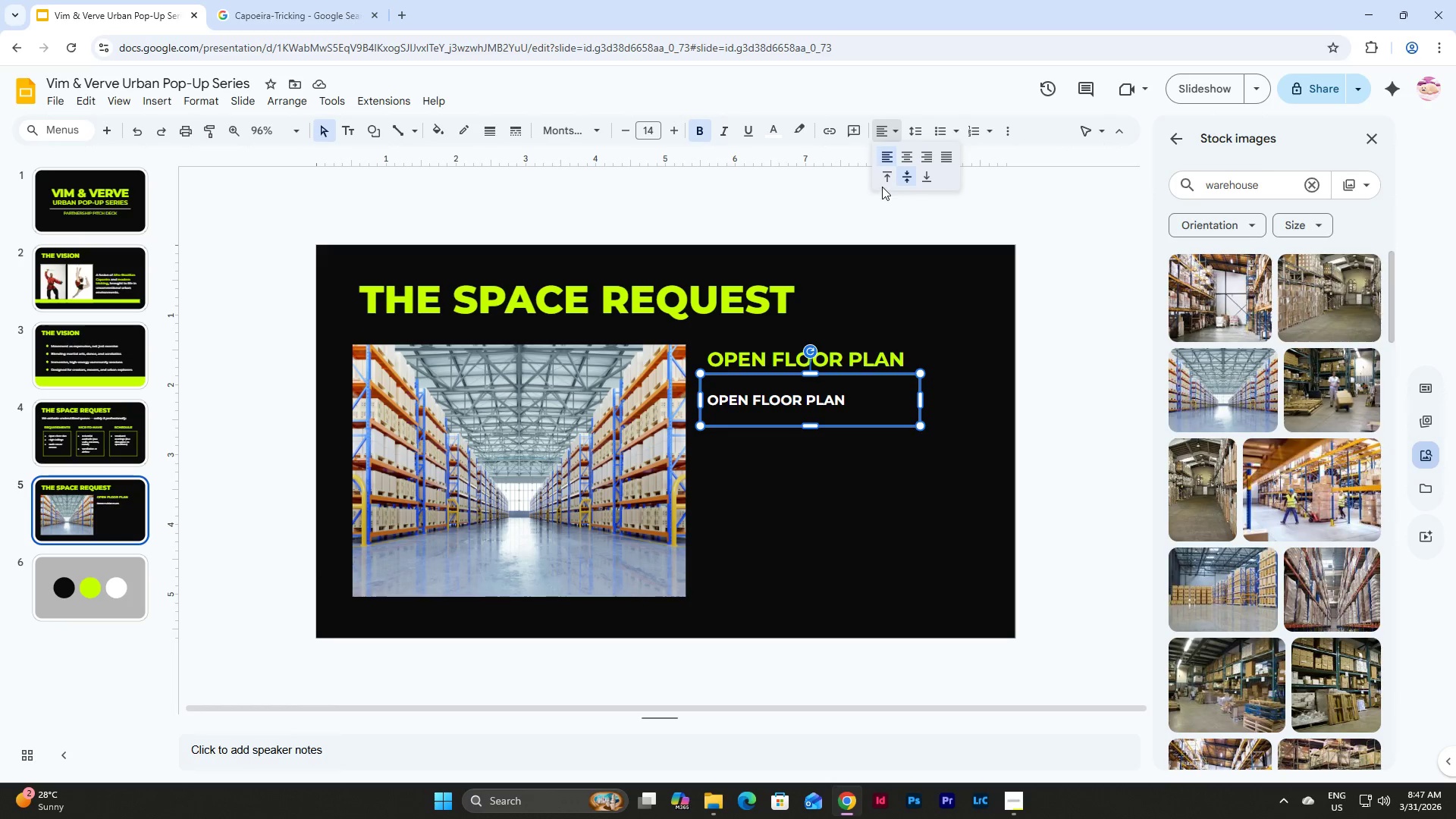 
left_click([883, 173])
 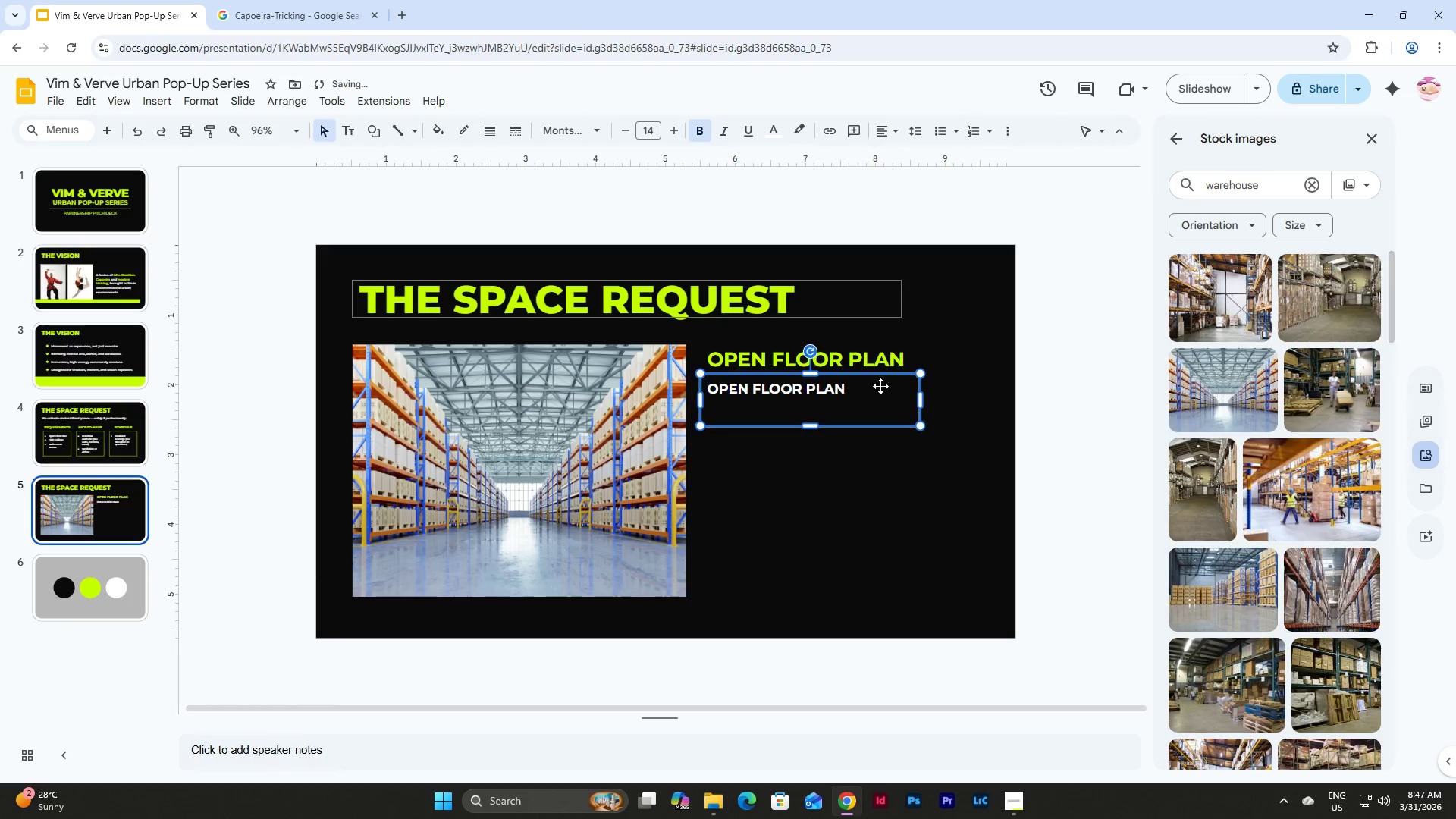 
left_click([854, 395])
 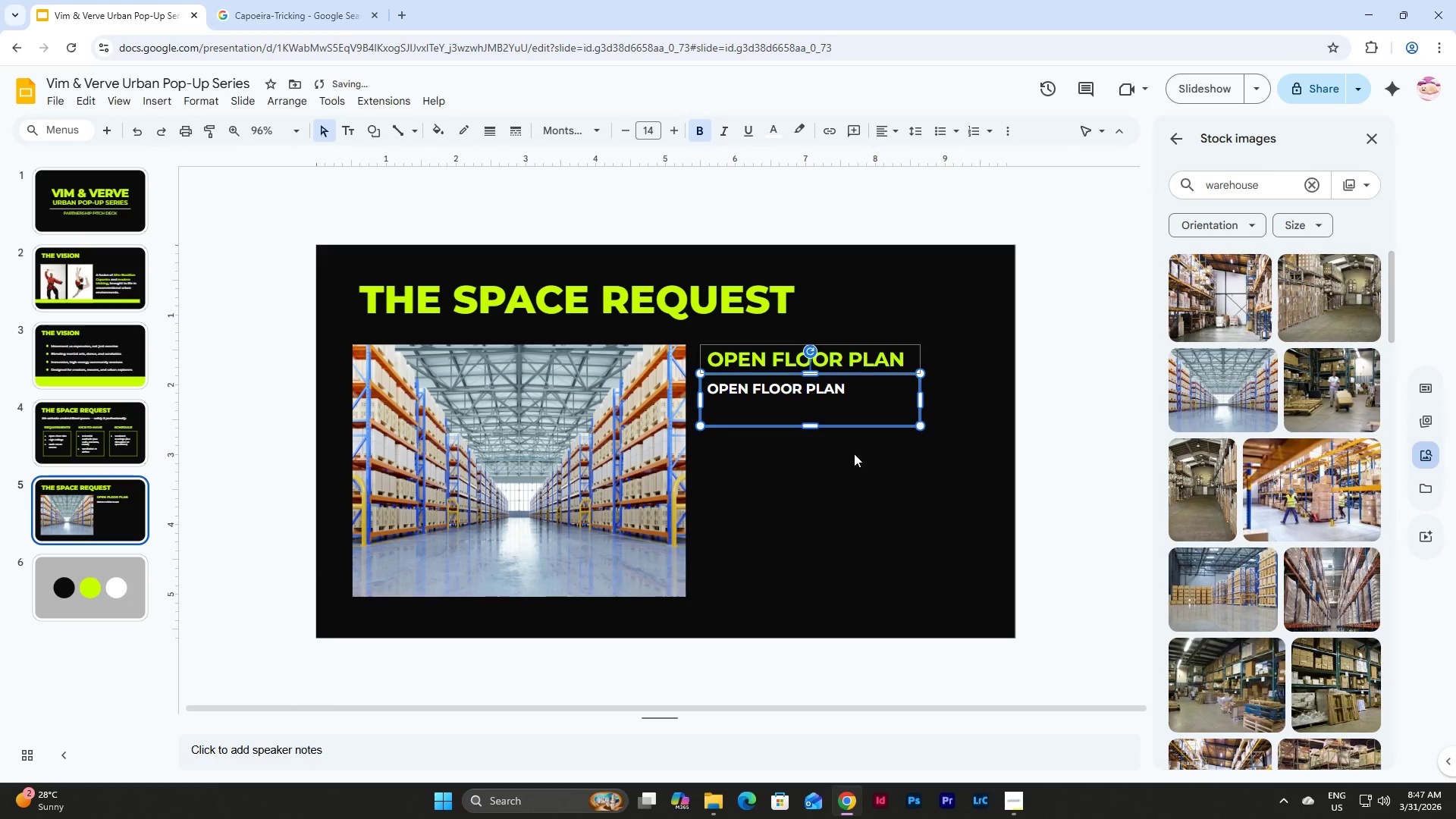 
left_click([844, 374])
 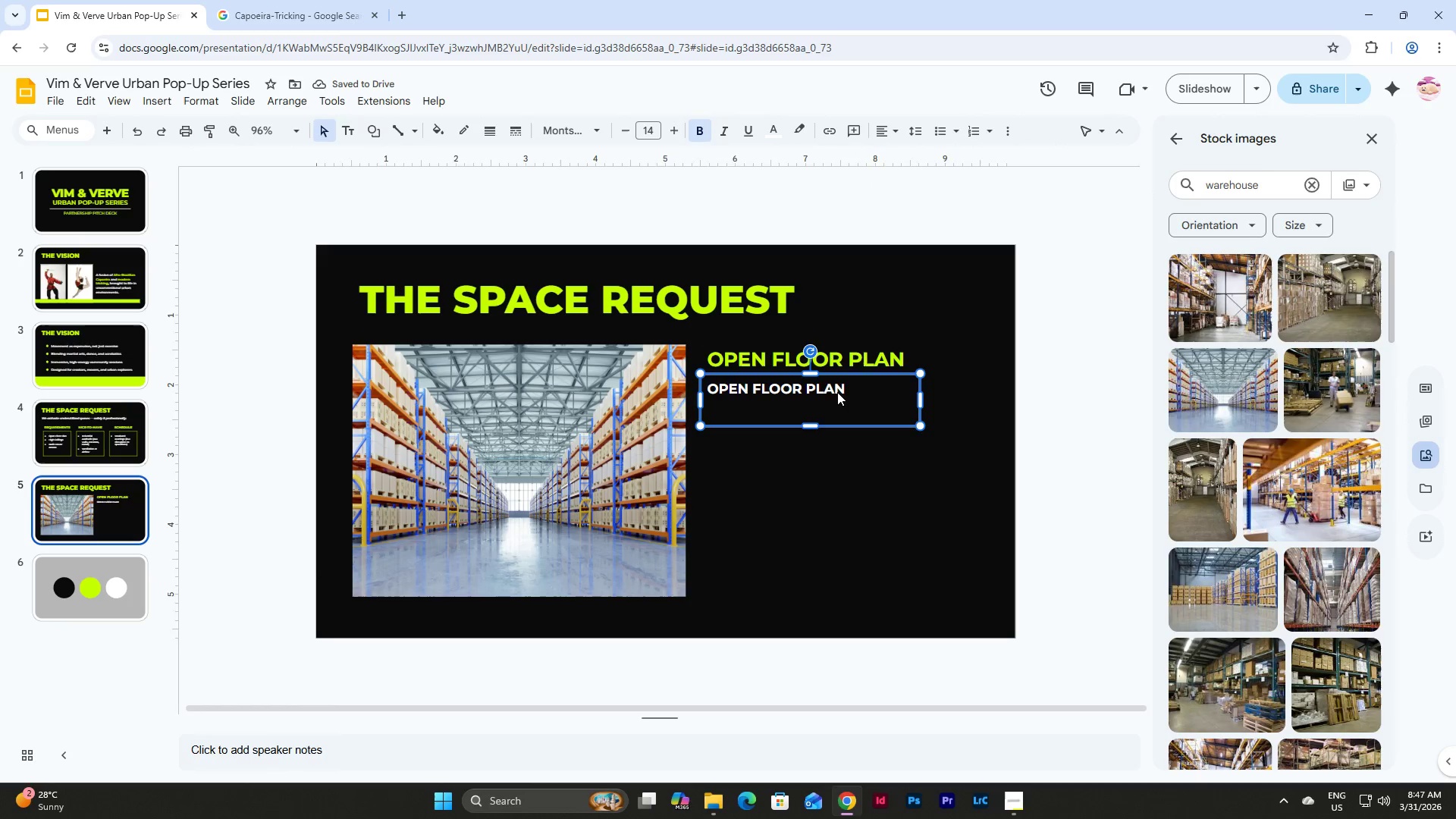 
double_click([837, 392])
 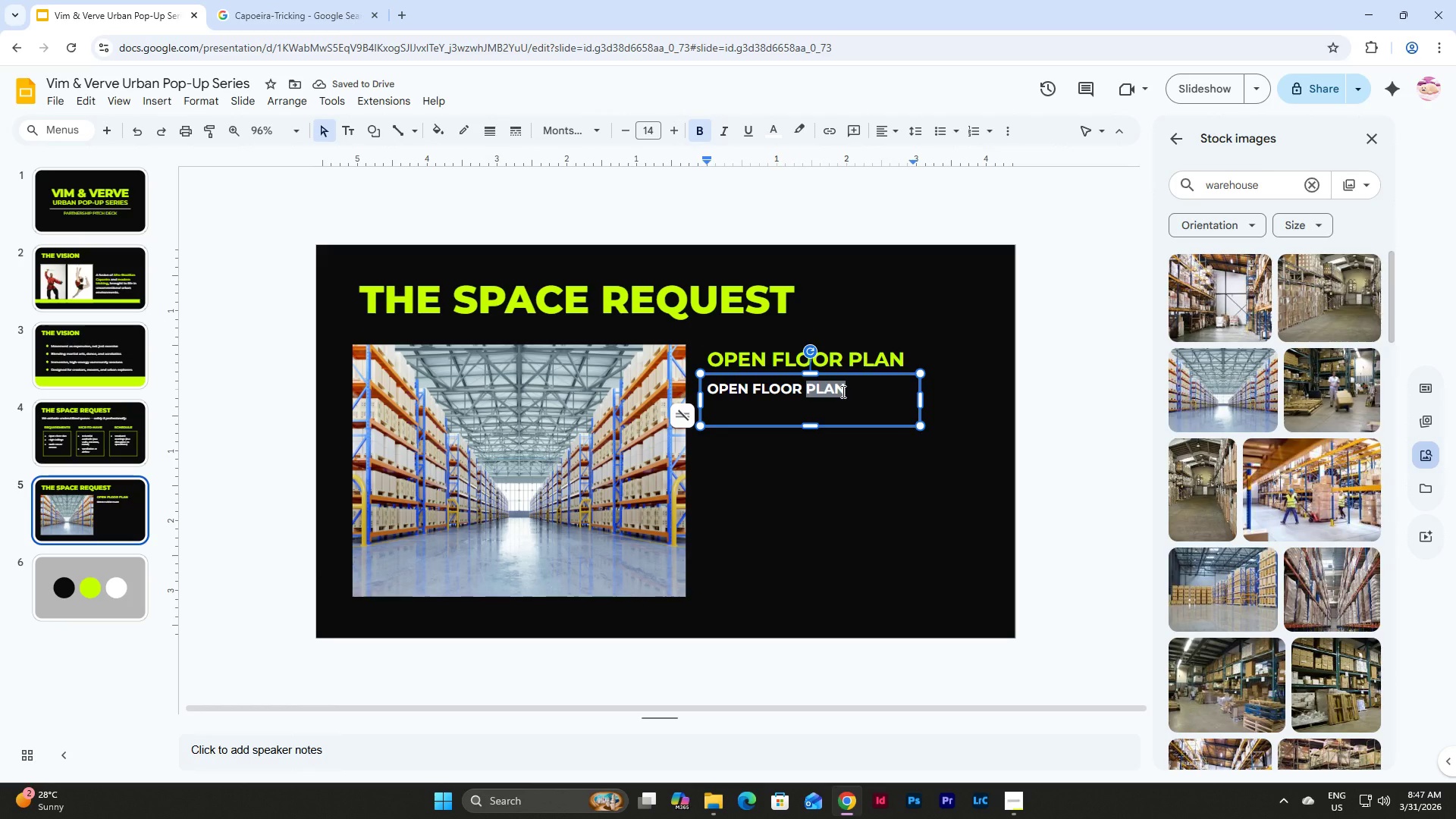 
left_click([842, 391])
 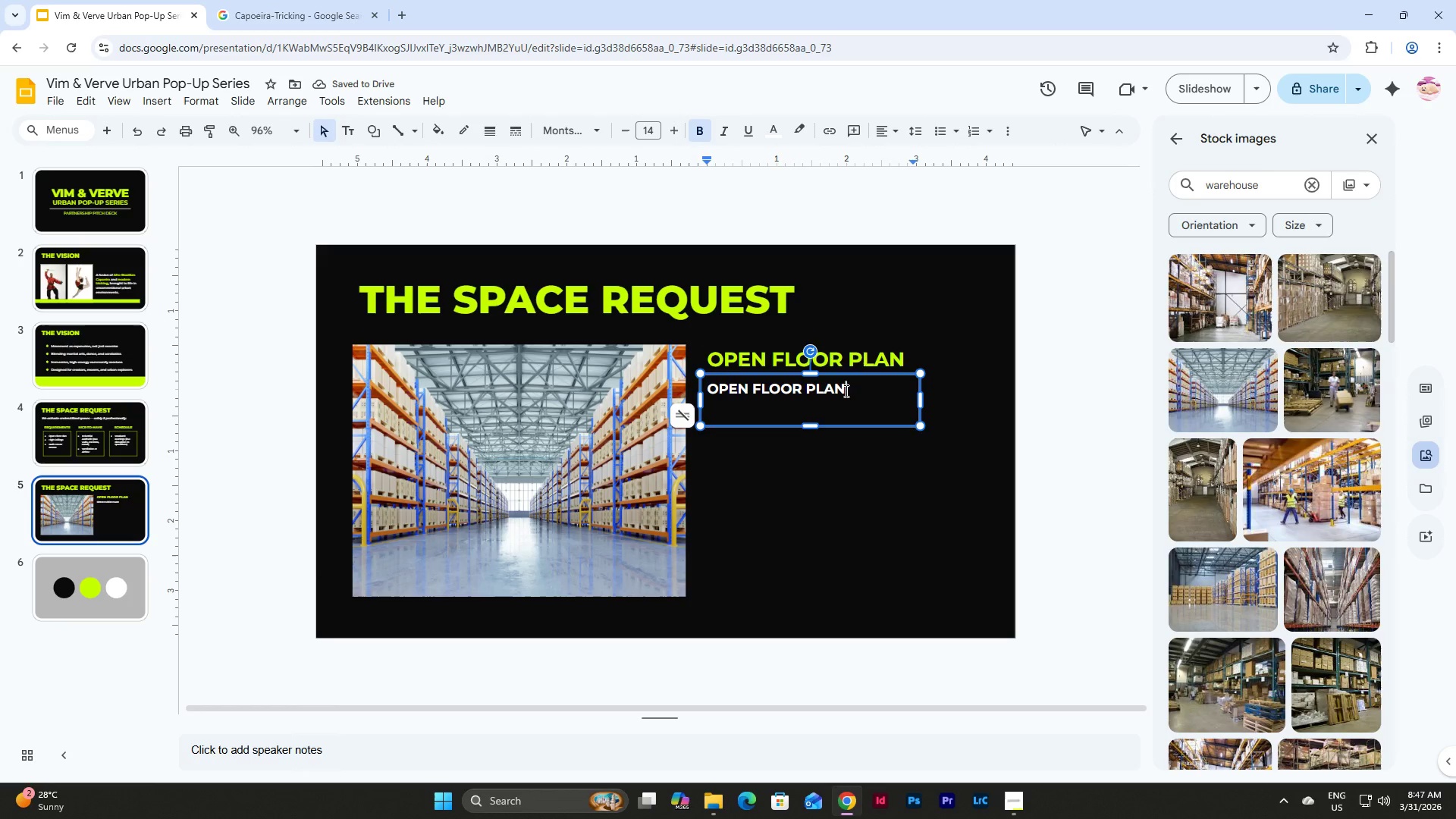 
left_click_drag(start_coordinate=[845, 391], to_coordinate=[701, 394])
 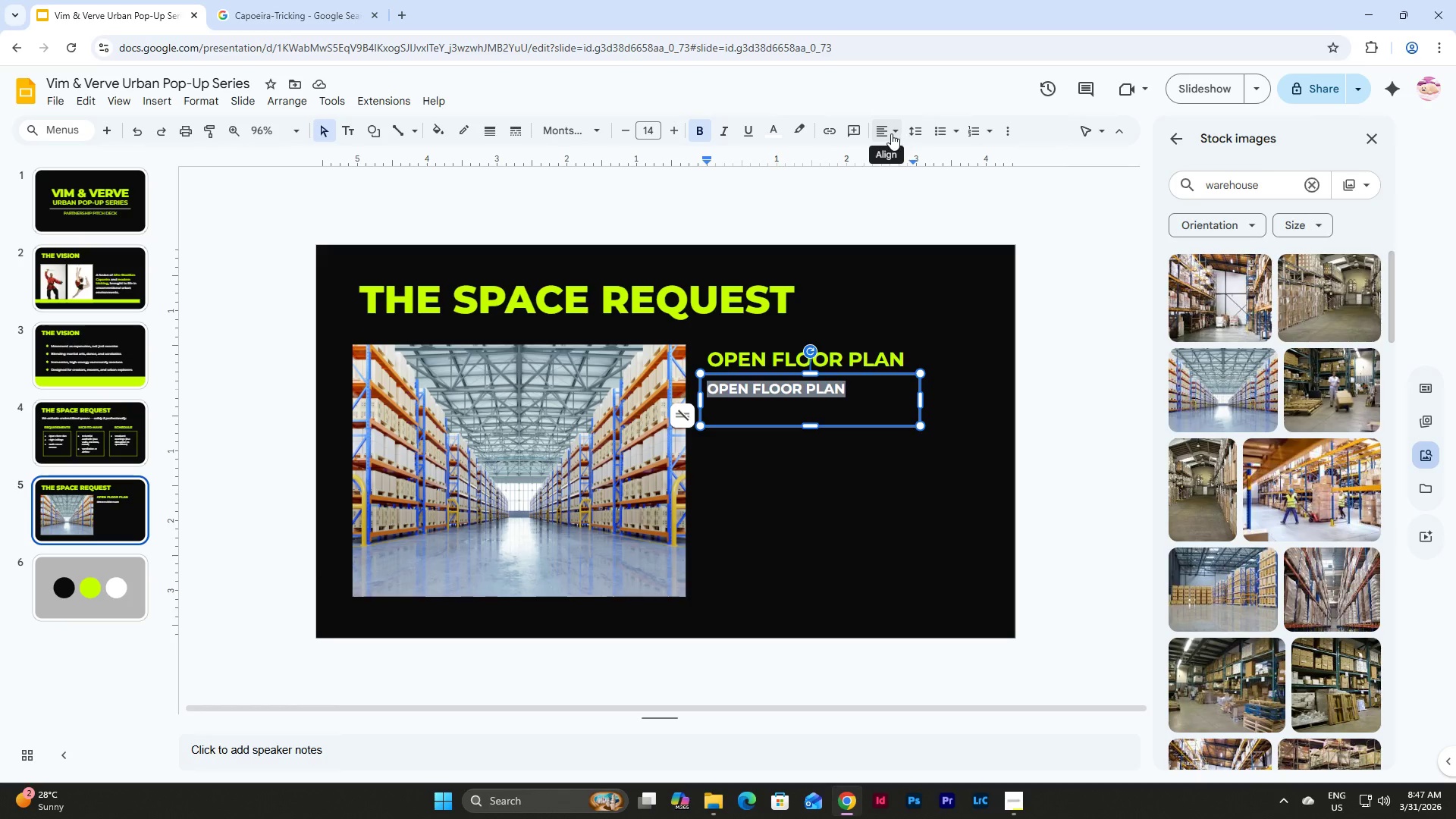 
left_click([937, 129])
 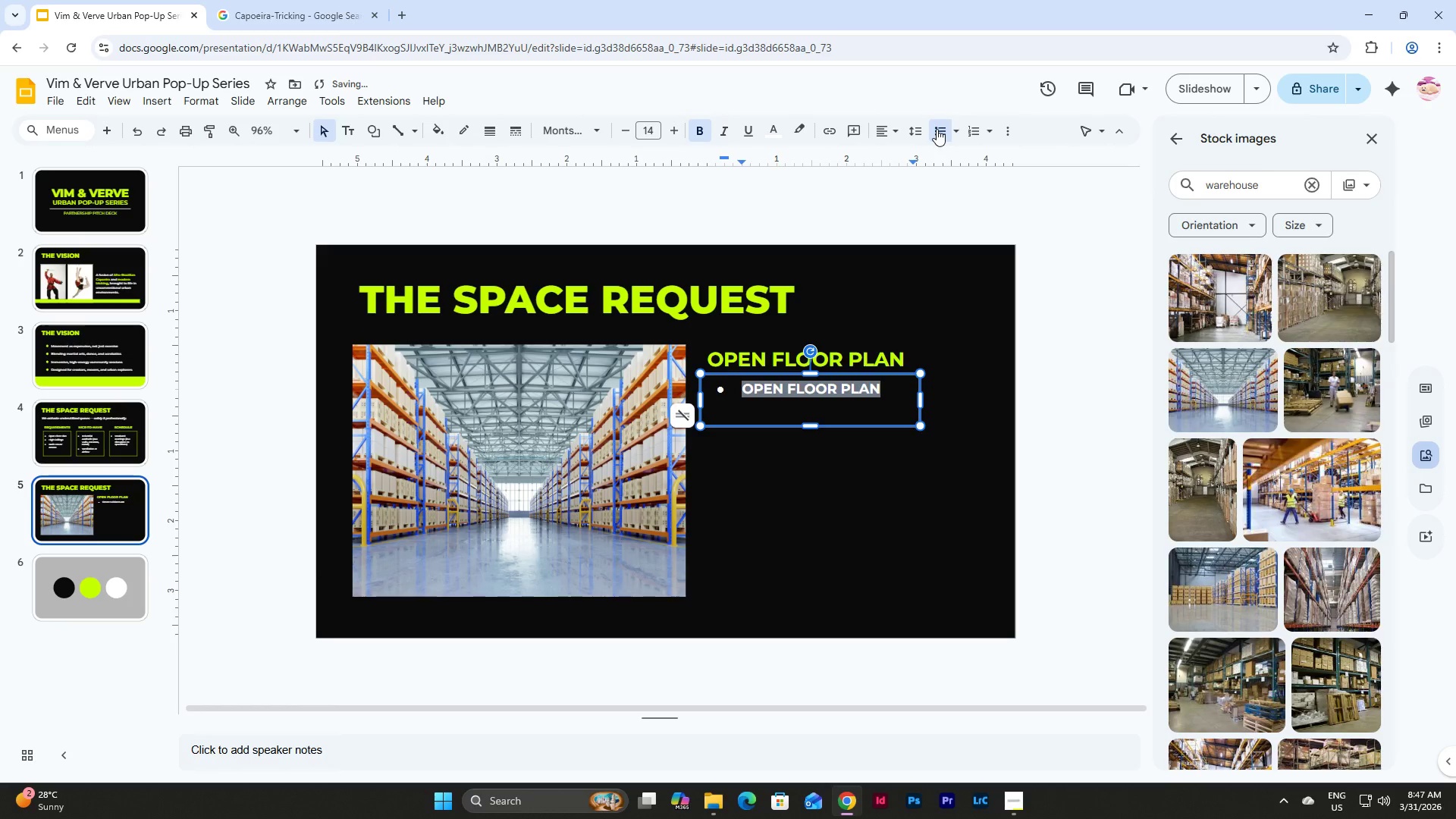 
type(M)
key(Backspace)
type(m)
key(Backspace)
type(Minimum ~80 to 120 sqm. clear )
key(Backspace)
key(Backspace)
type( )
key(Backspace)
type(space)
 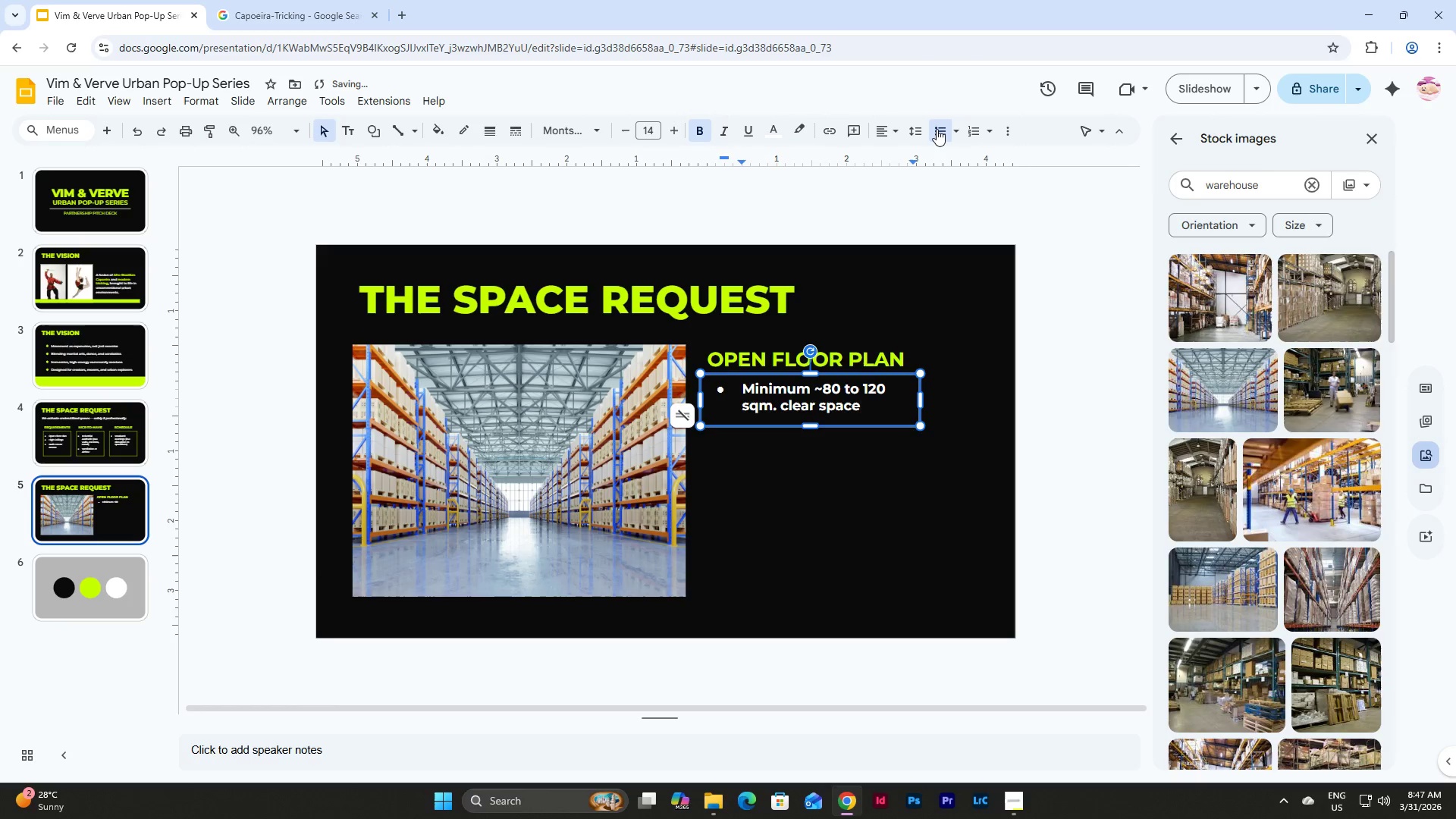 
left_click_drag(start_coordinate=[923, 402], to_coordinate=[980, 398])
 